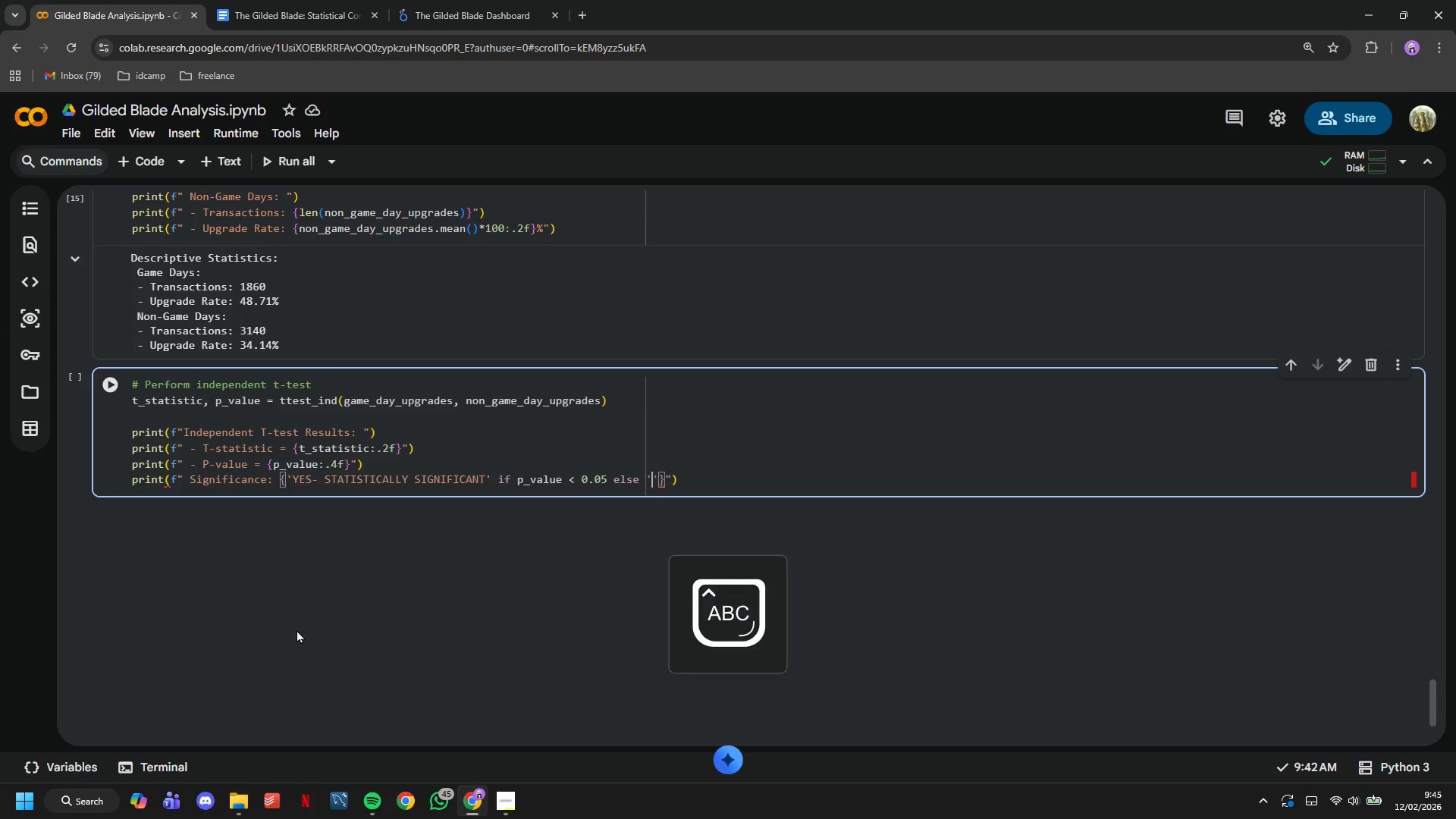 
type(NO)
 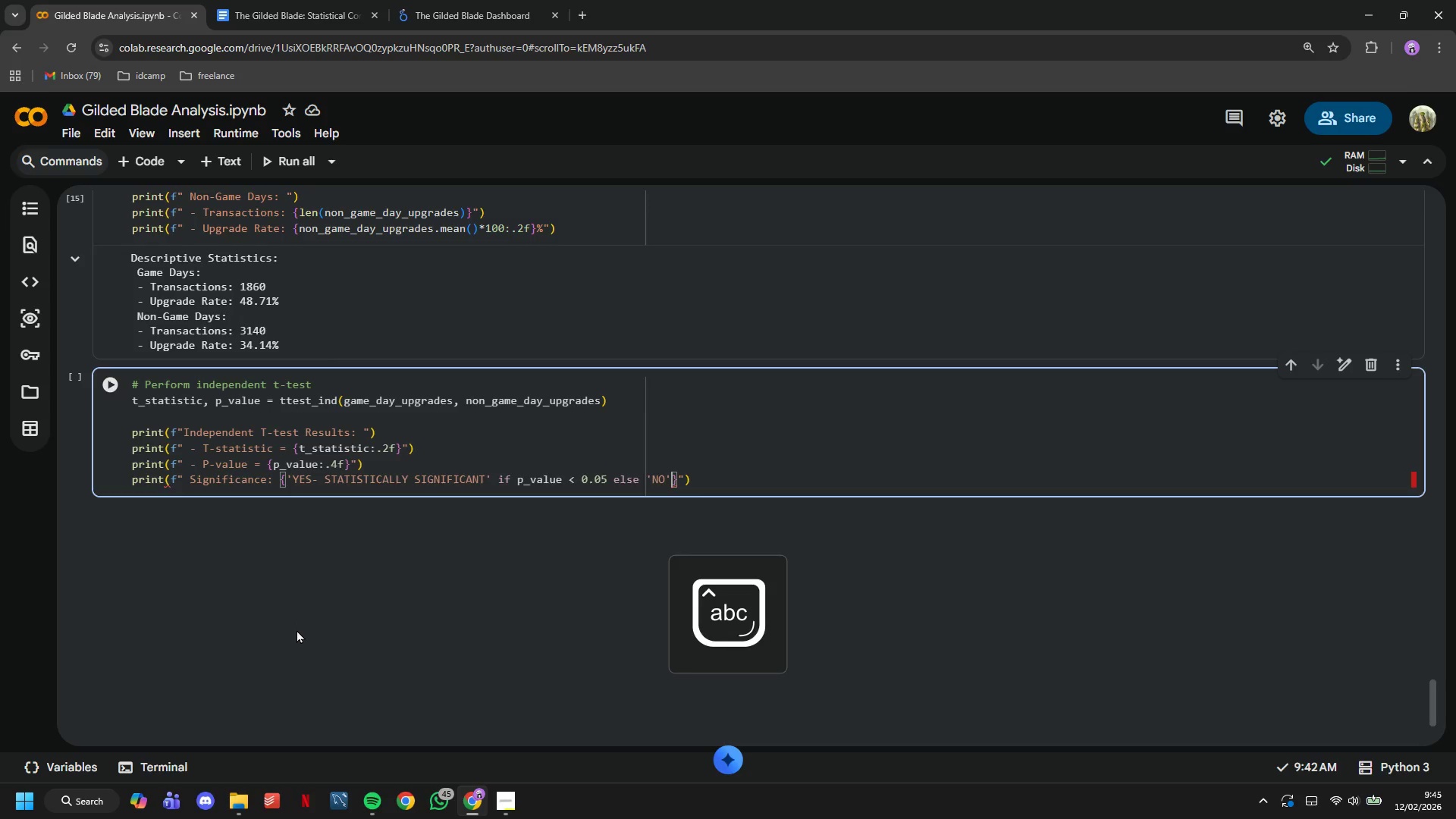 
key(ArrowRight)
 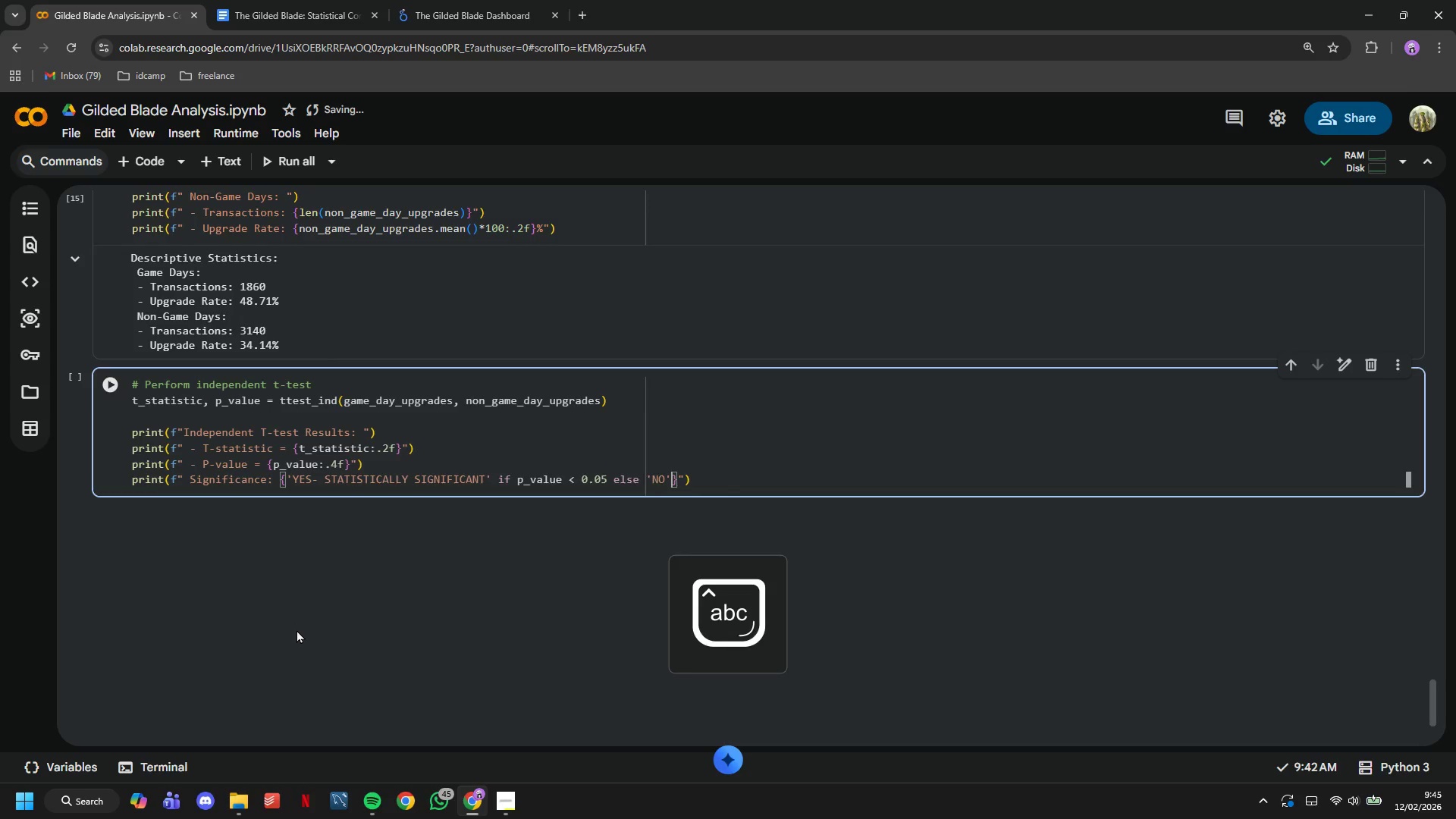 
key(ArrowRight)
 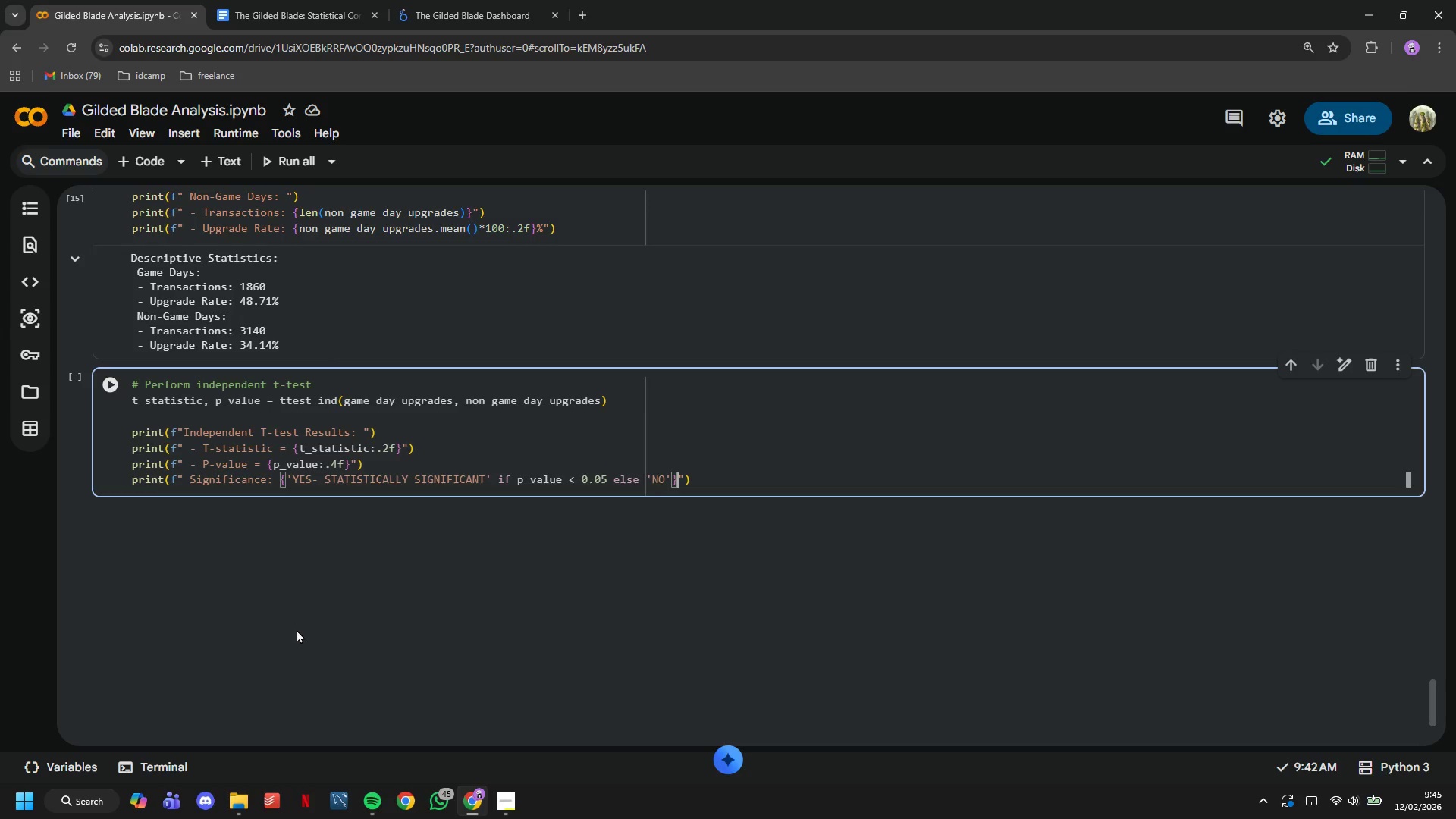 
key(ArrowRight)
 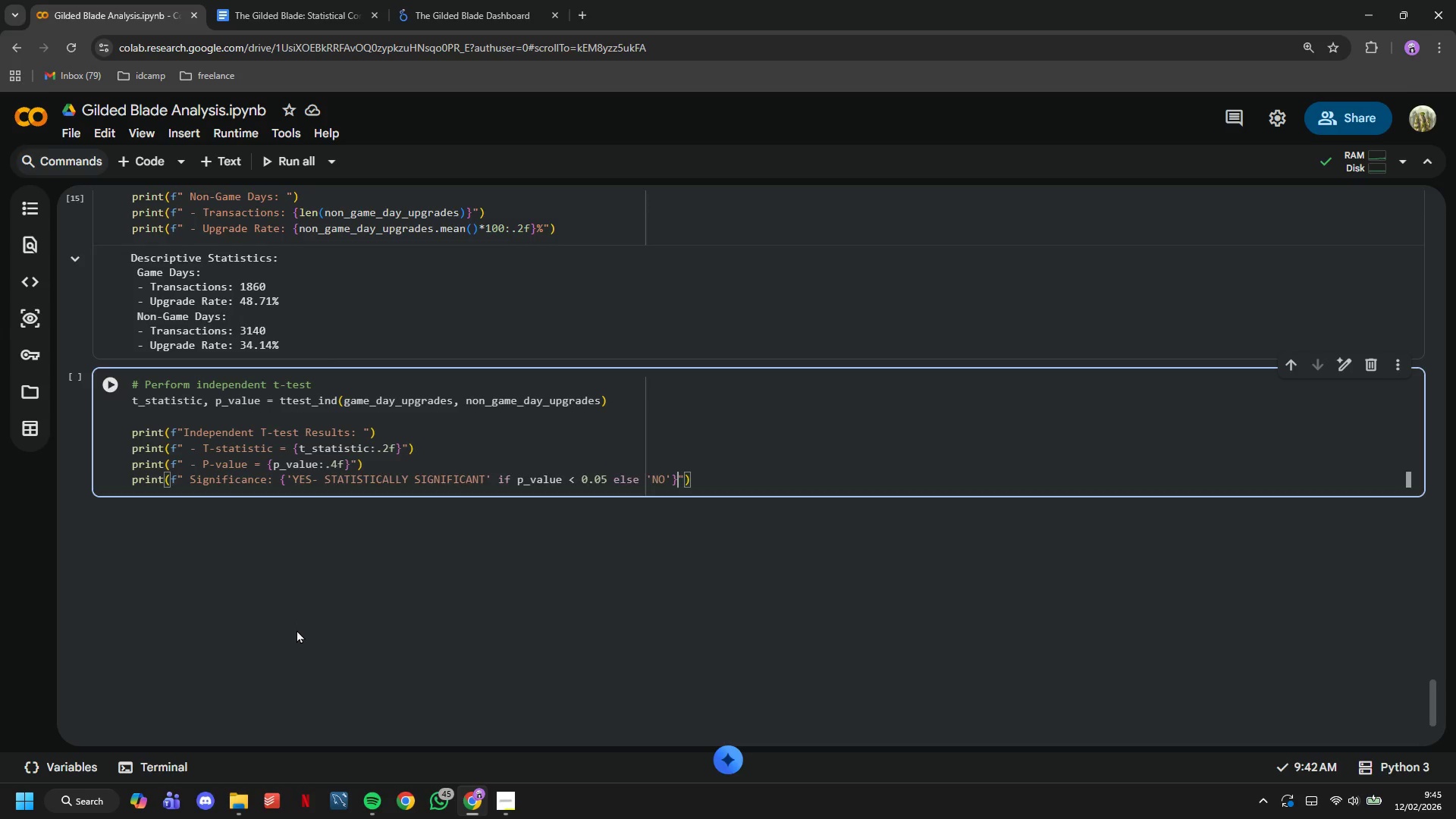 
key(ArrowLeft)
 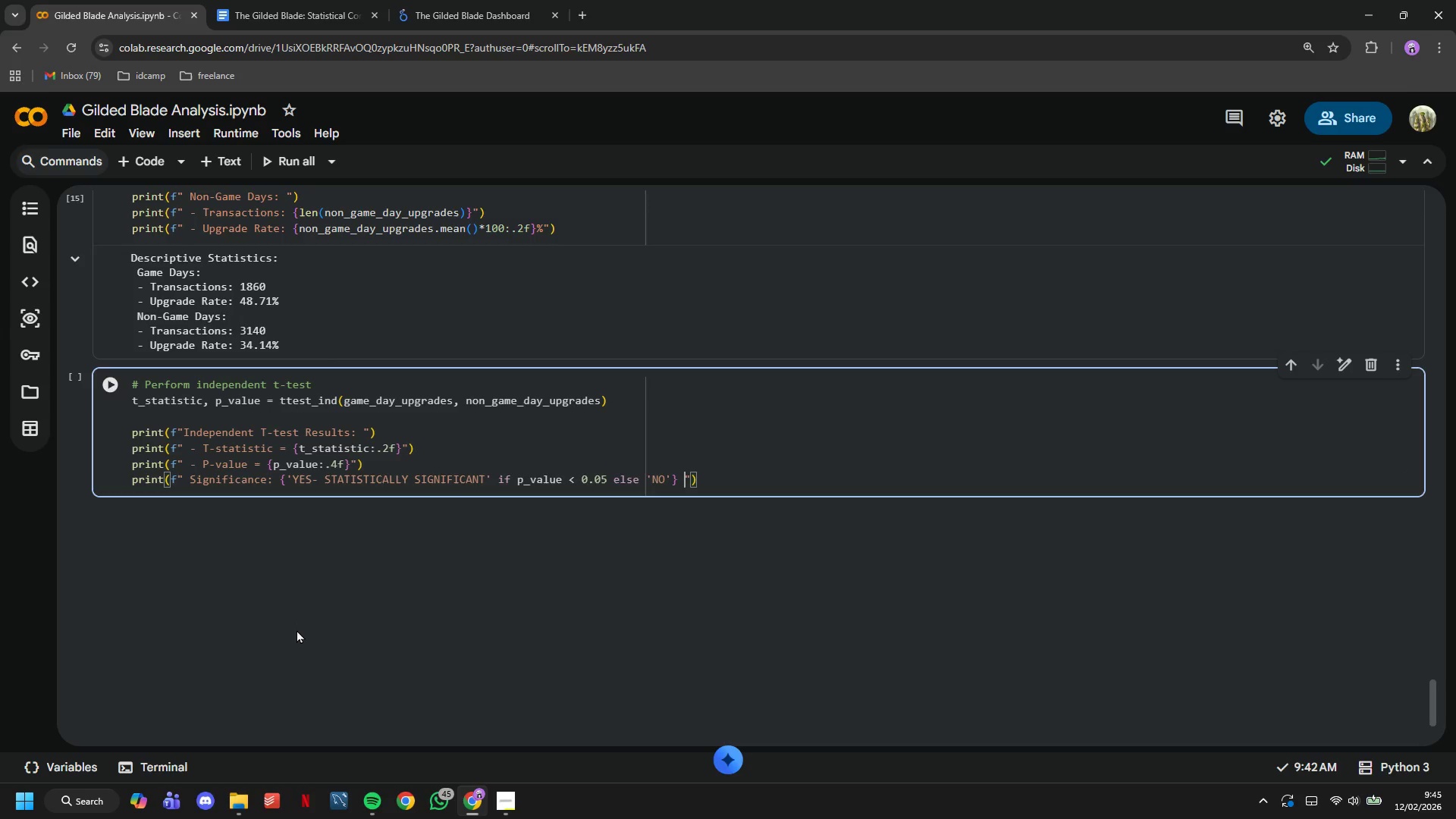 
key(Space)
 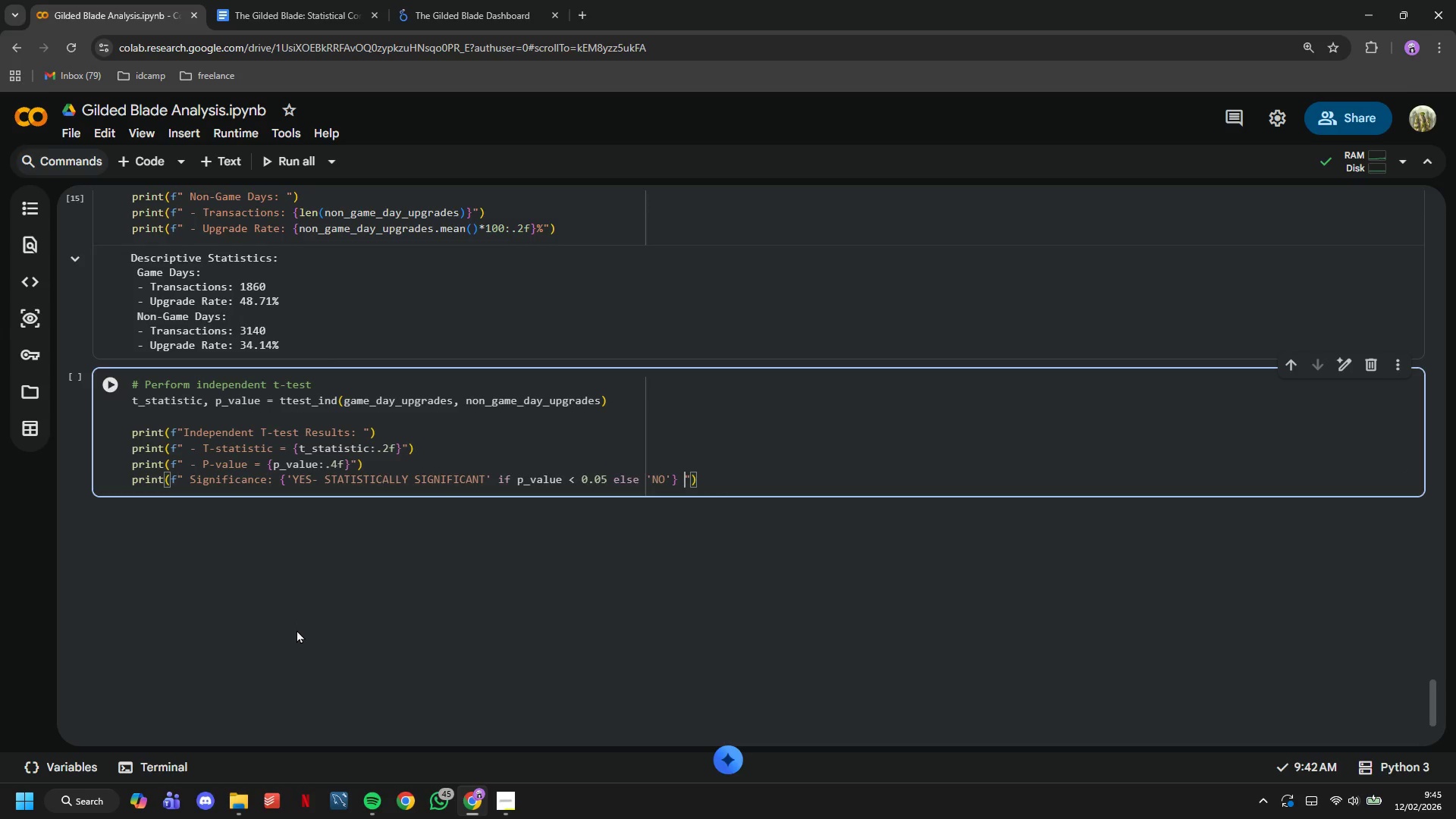 
key(Shift+9)
 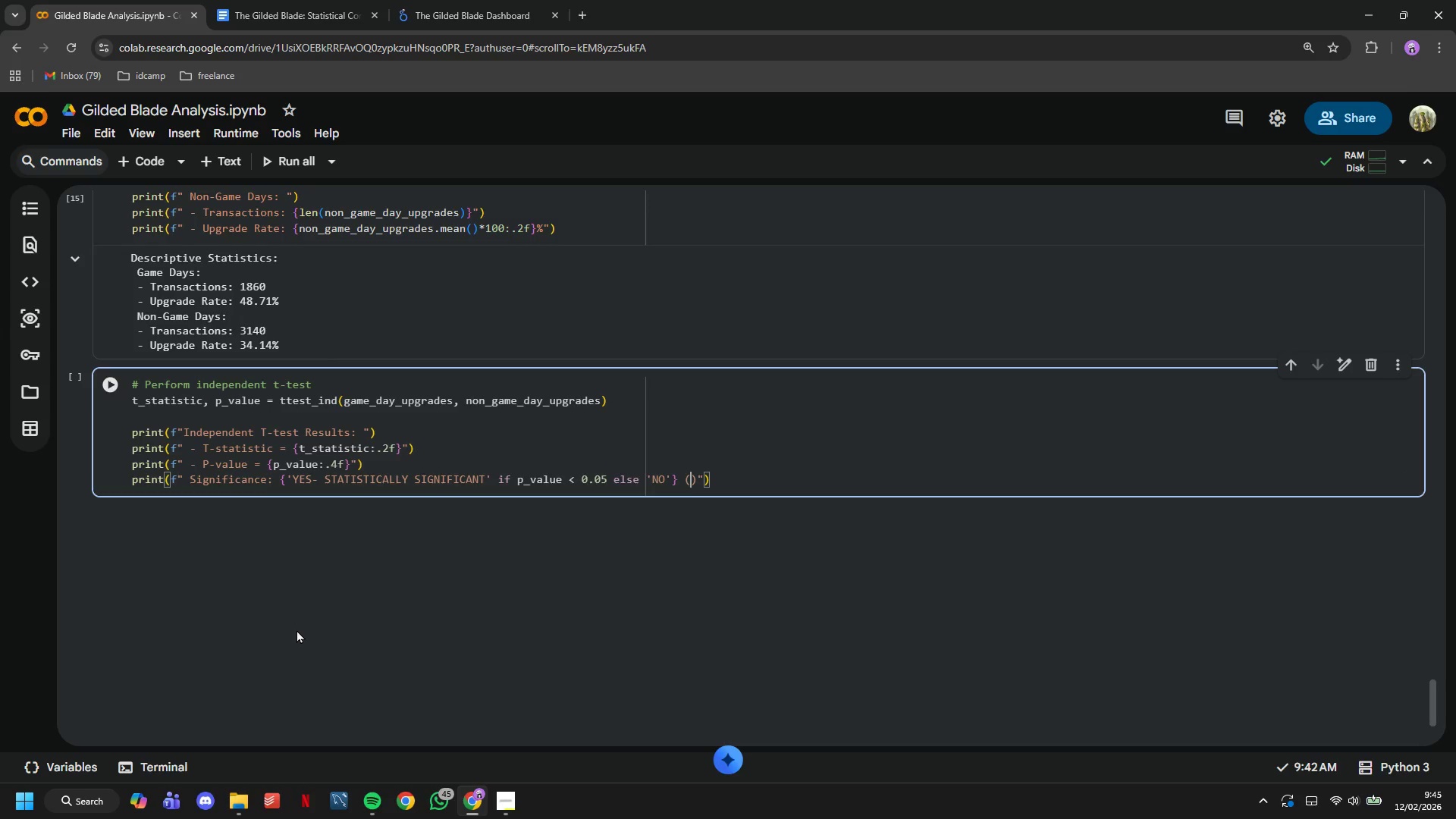 
key(Meta+Period)
 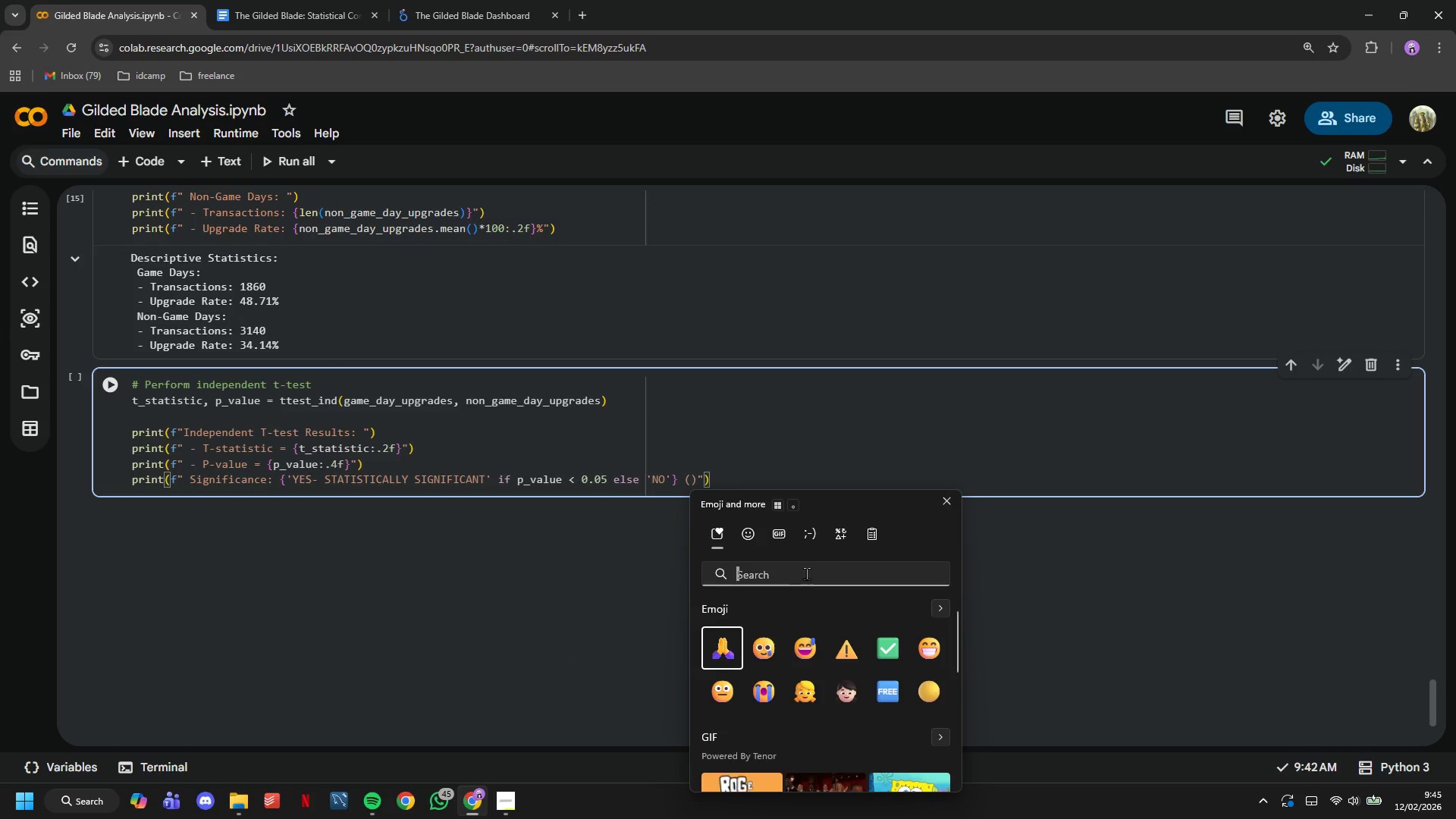 
left_click([837, 542])
 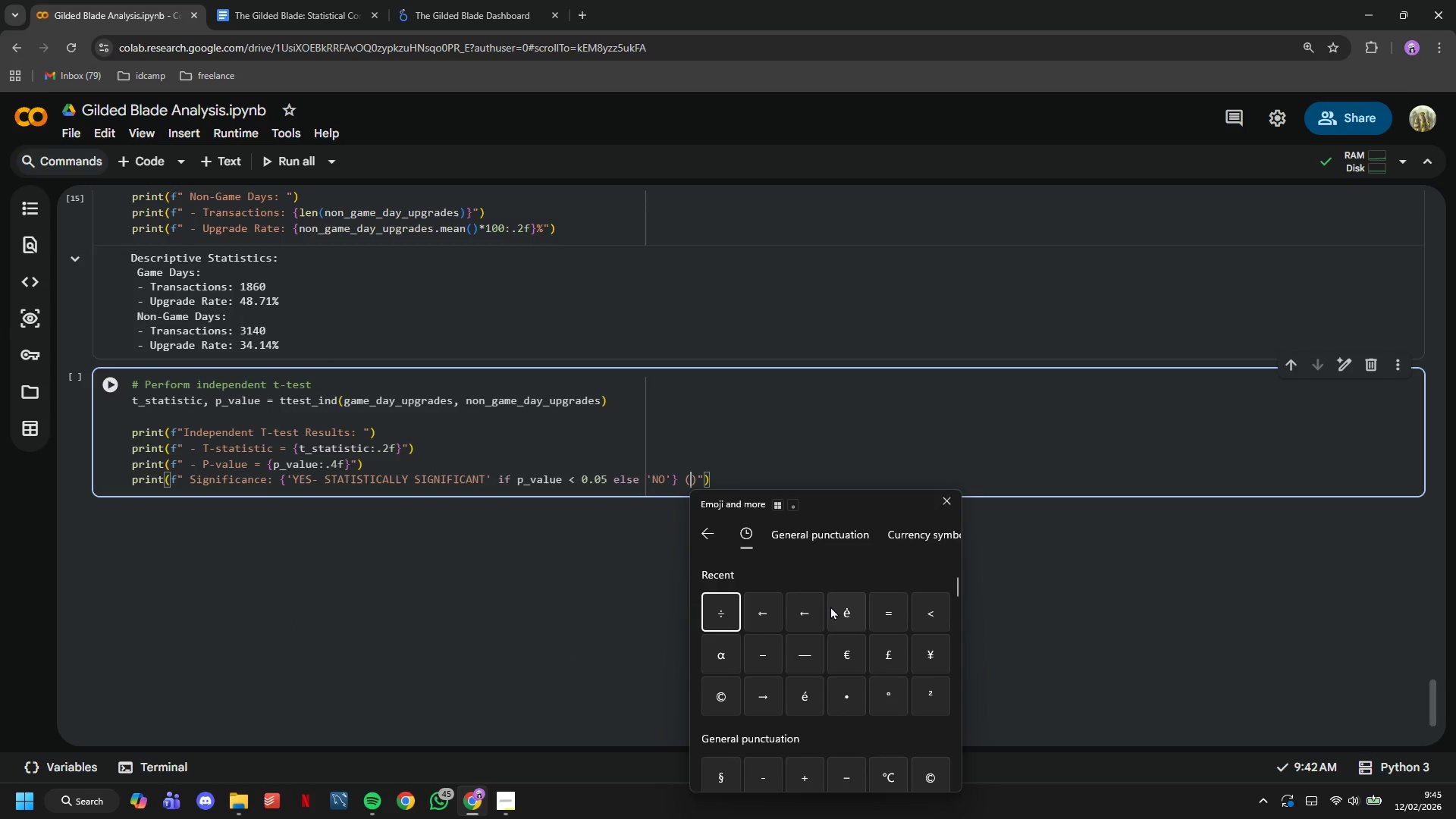 
scroll: coordinate [856, 632], scroll_direction: down, amount: 46.0
 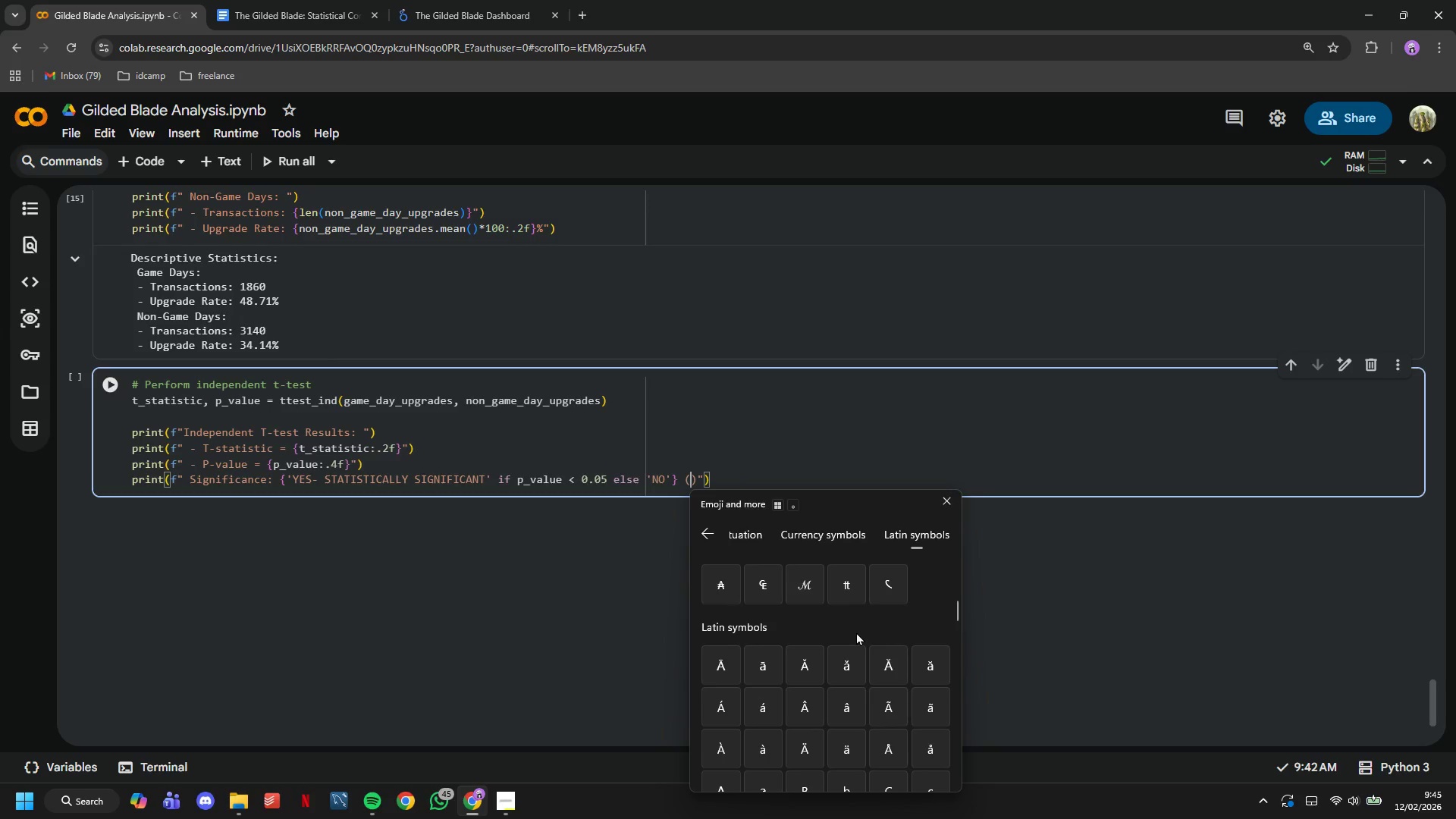 
scroll: coordinate [856, 632], scroll_direction: down, amount: 3.0
 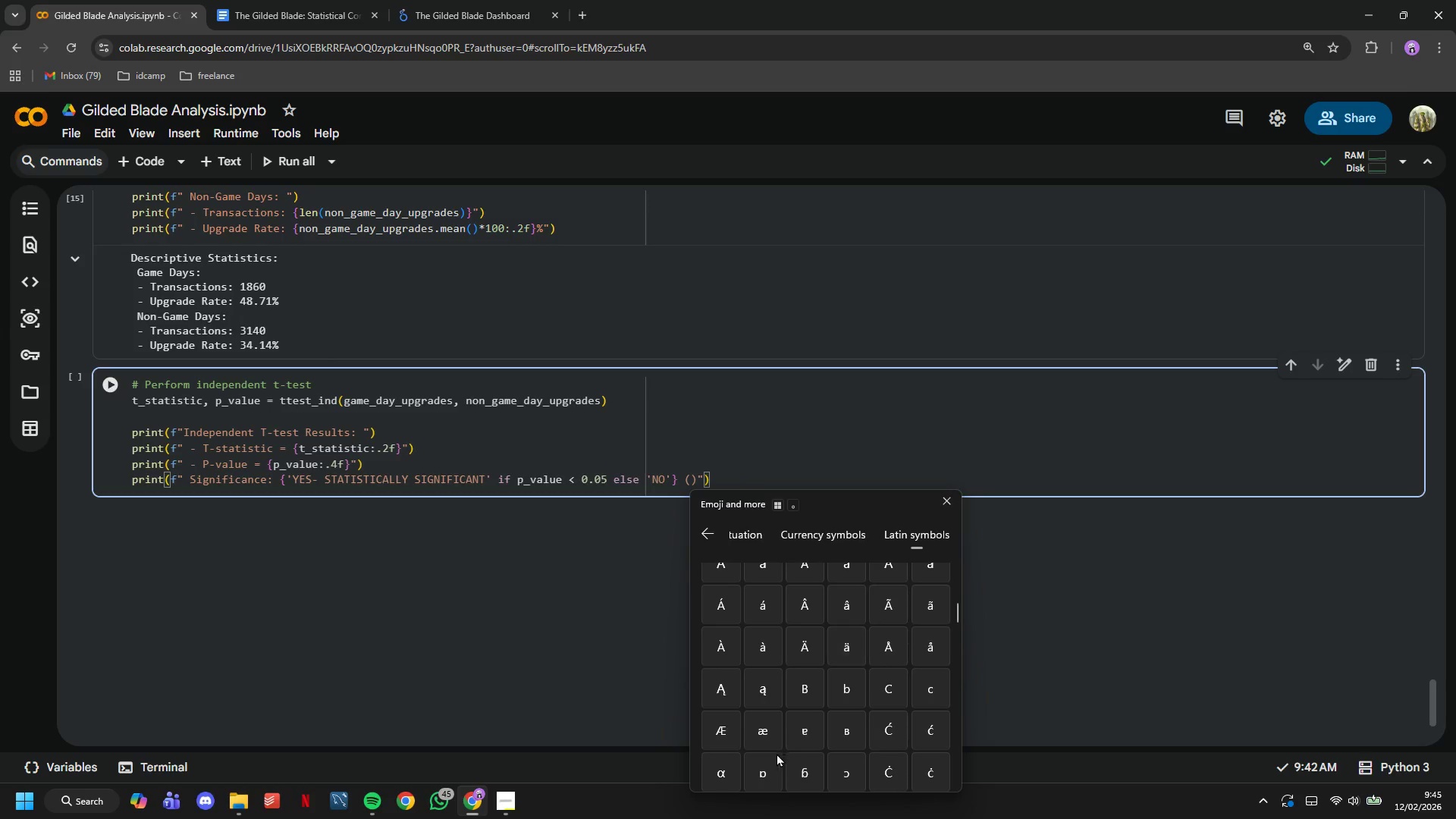 
left_click([723, 771])
 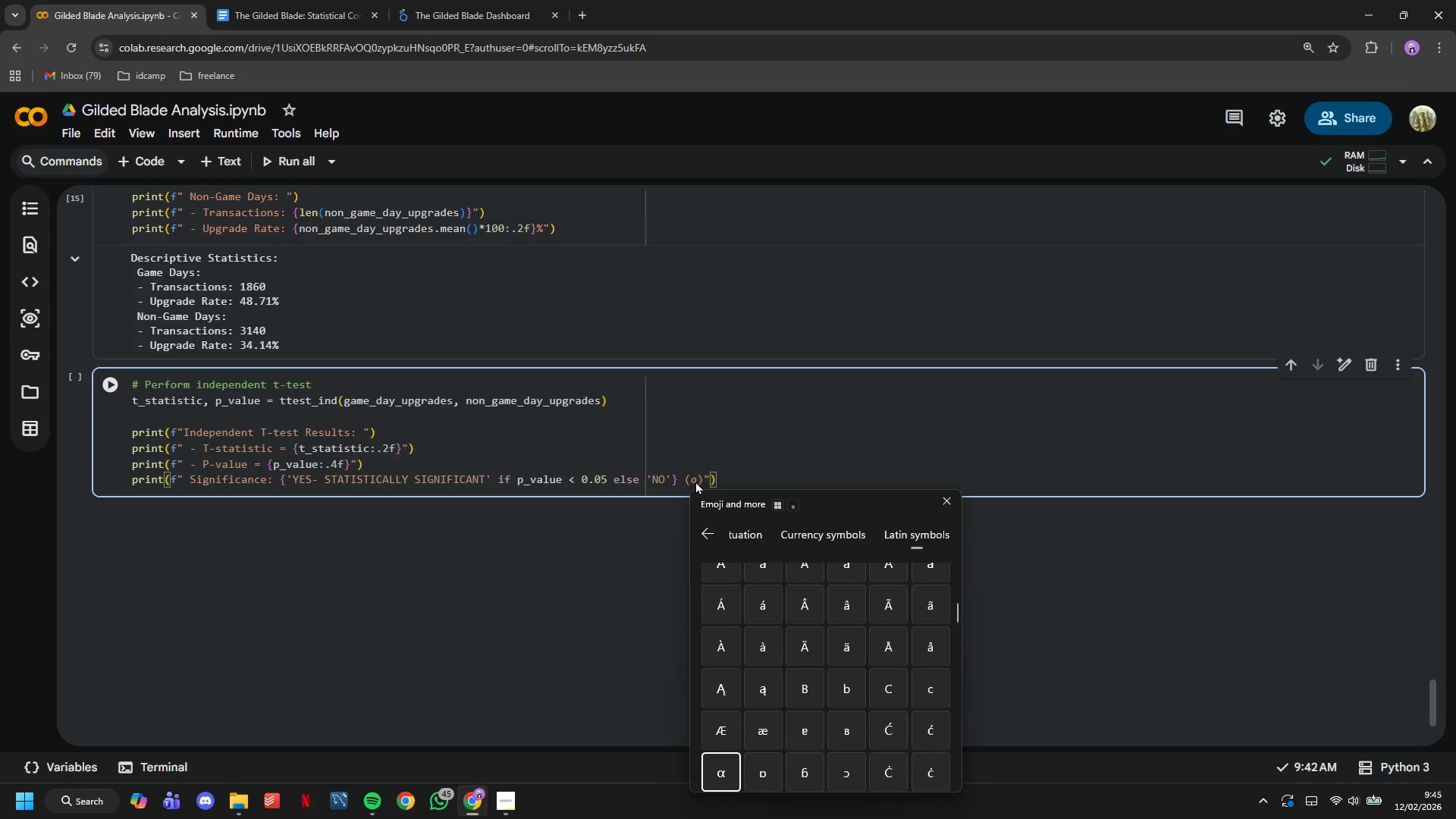 
left_click([695, 481])
 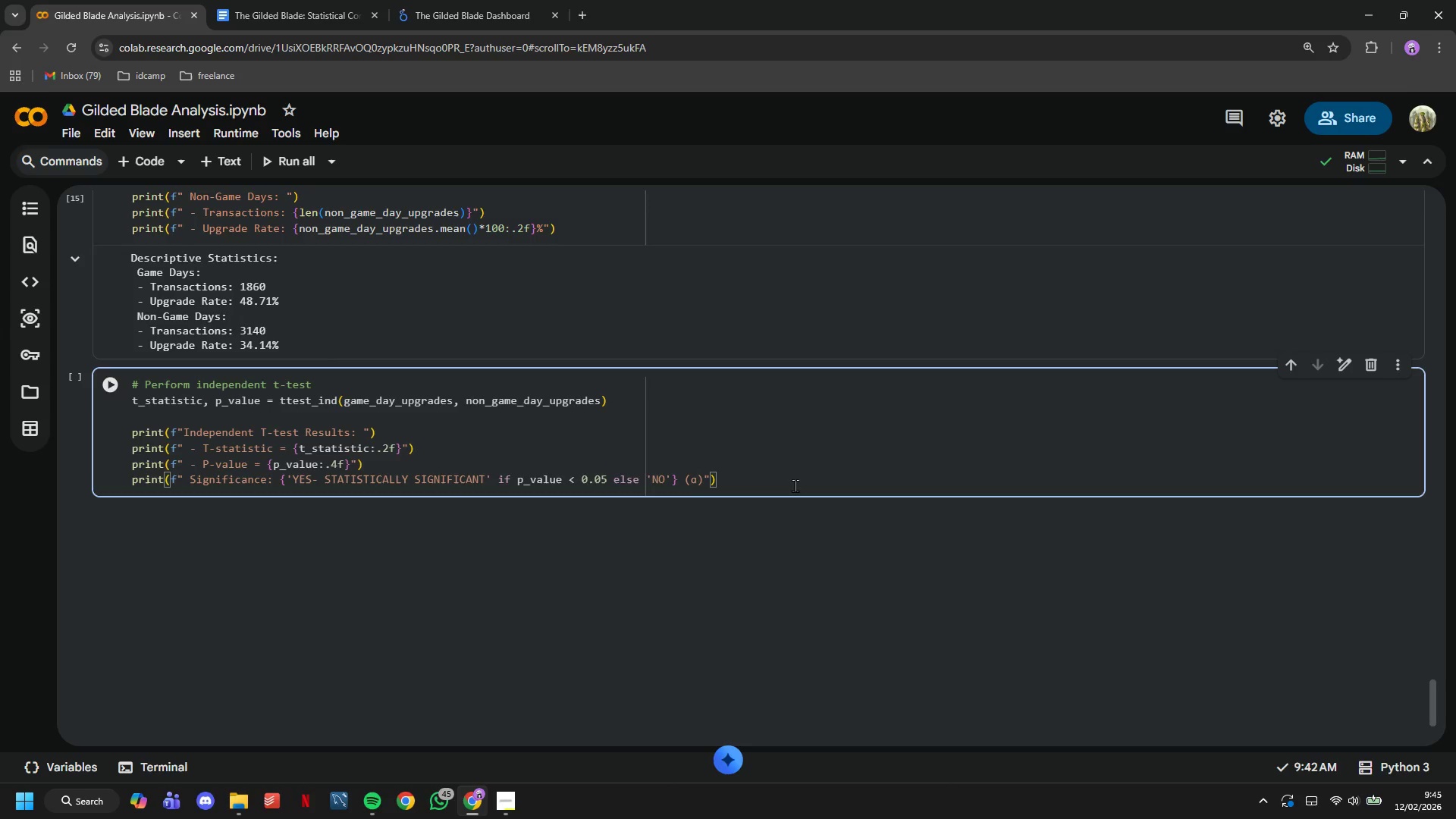 
type( = 0.05)
 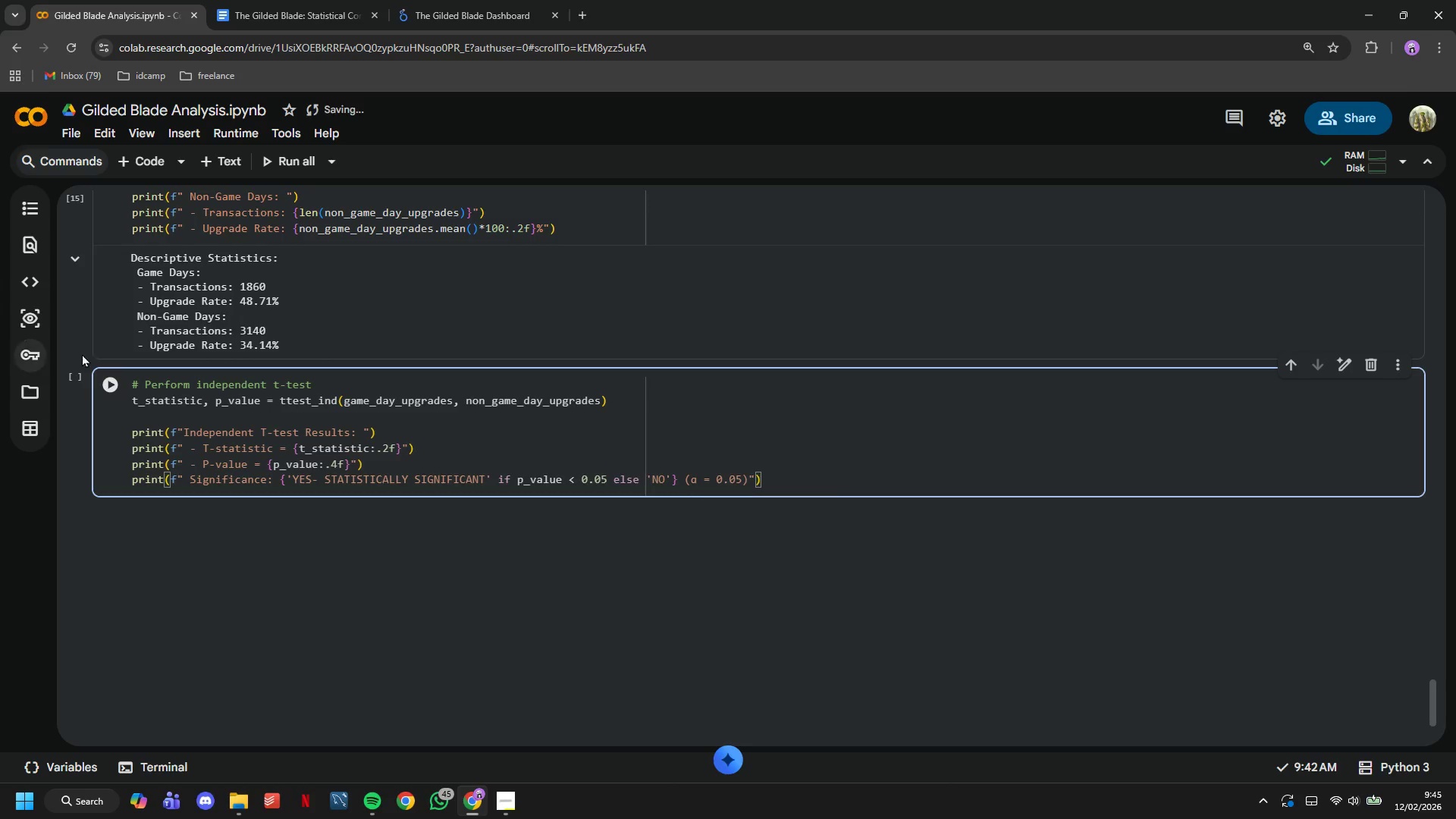 
left_click([121, 390])
 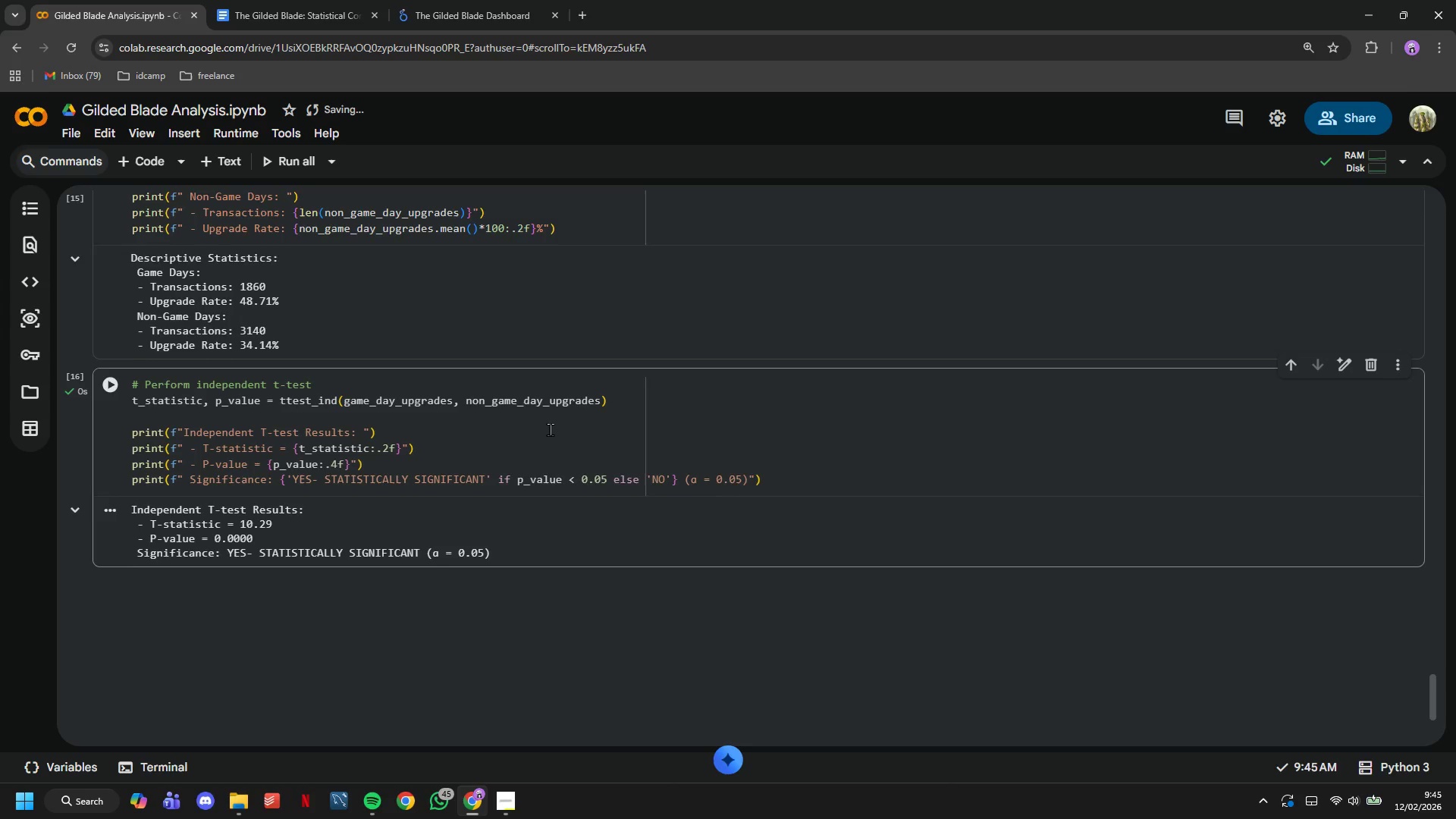 
scroll: coordinate [550, 429], scroll_direction: down, amount: 1.0
 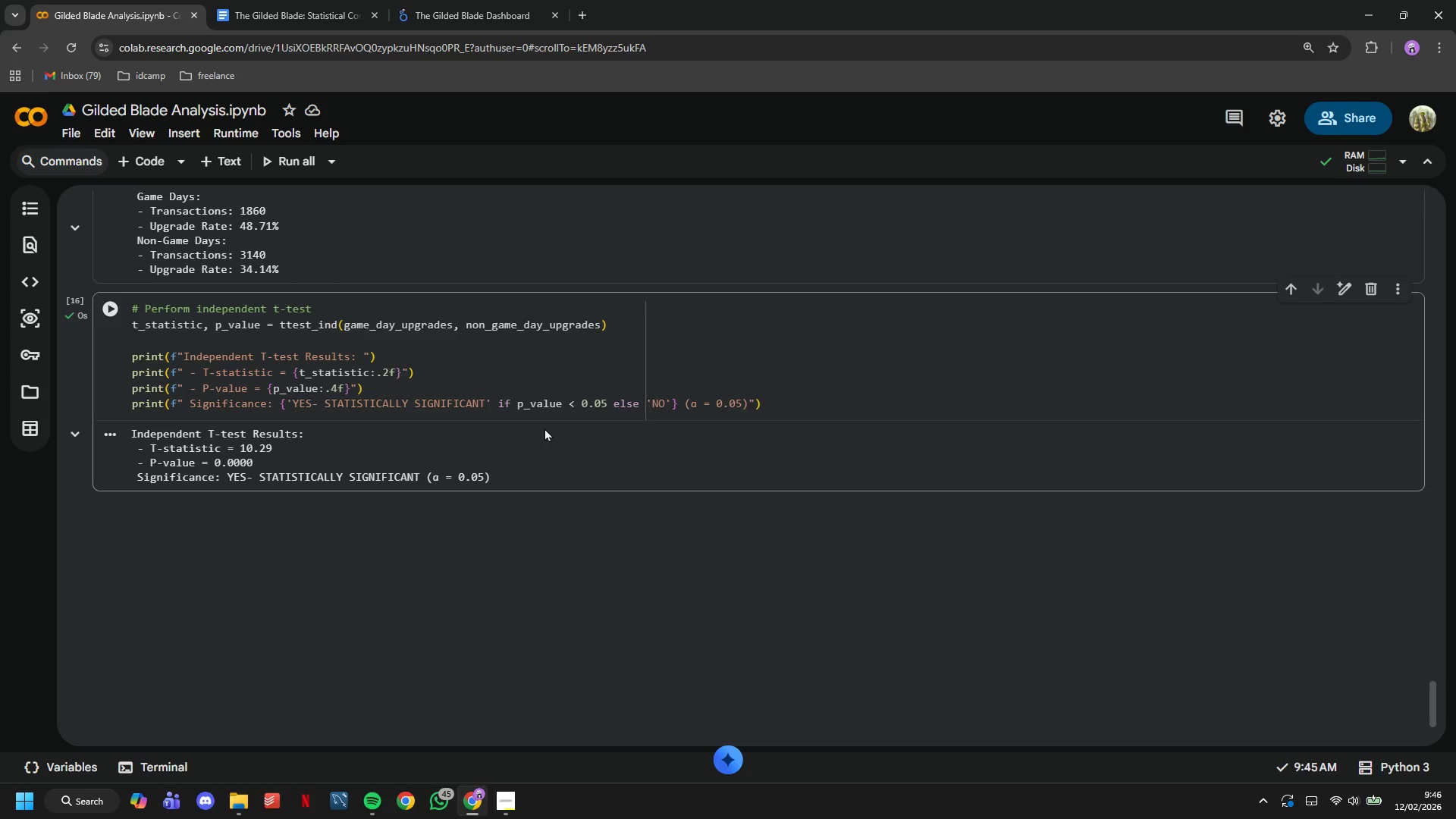 
wait(59.7)
 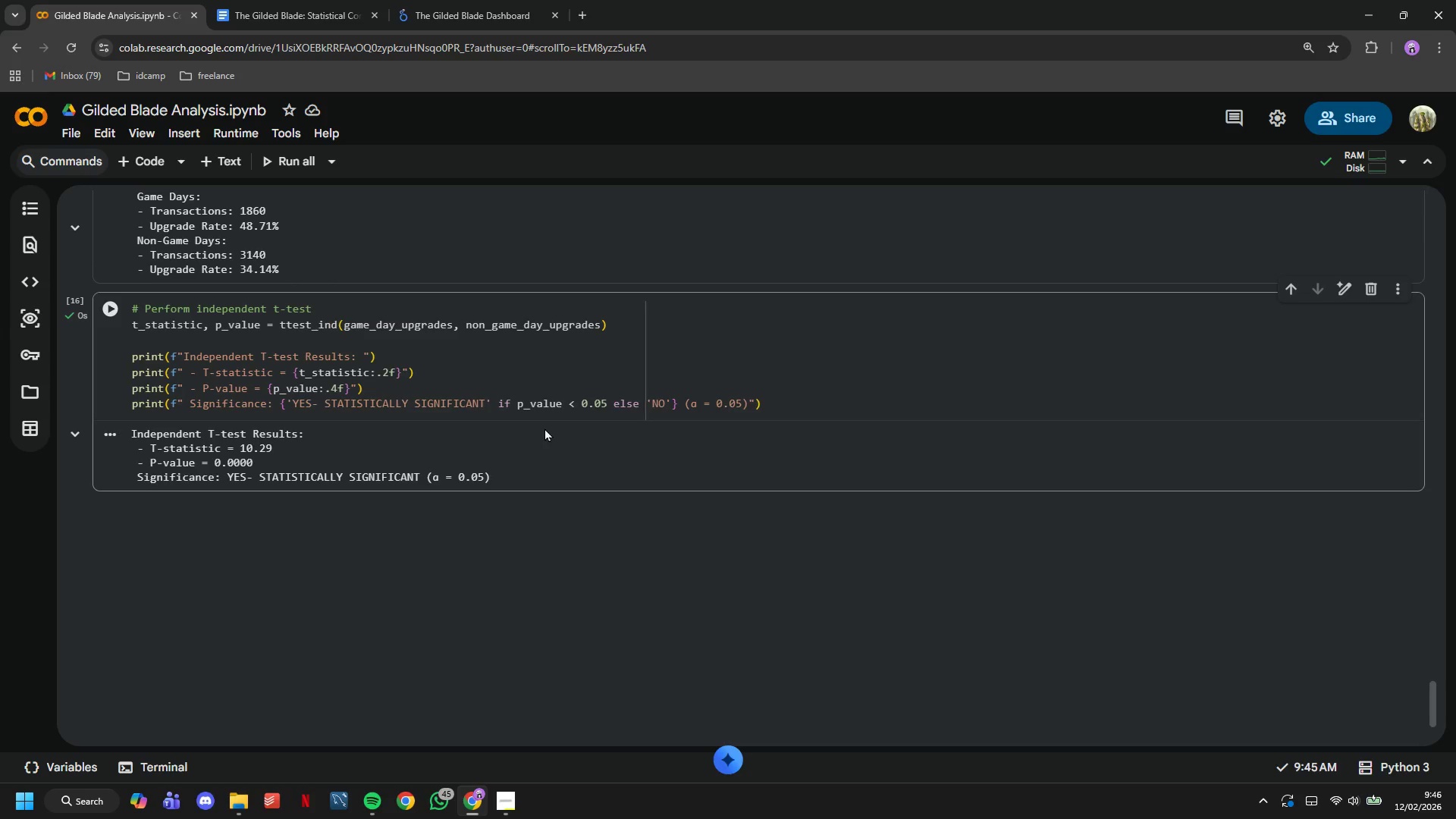 
scroll: coordinate [563, 499], scroll_direction: down, amount: 2.0
 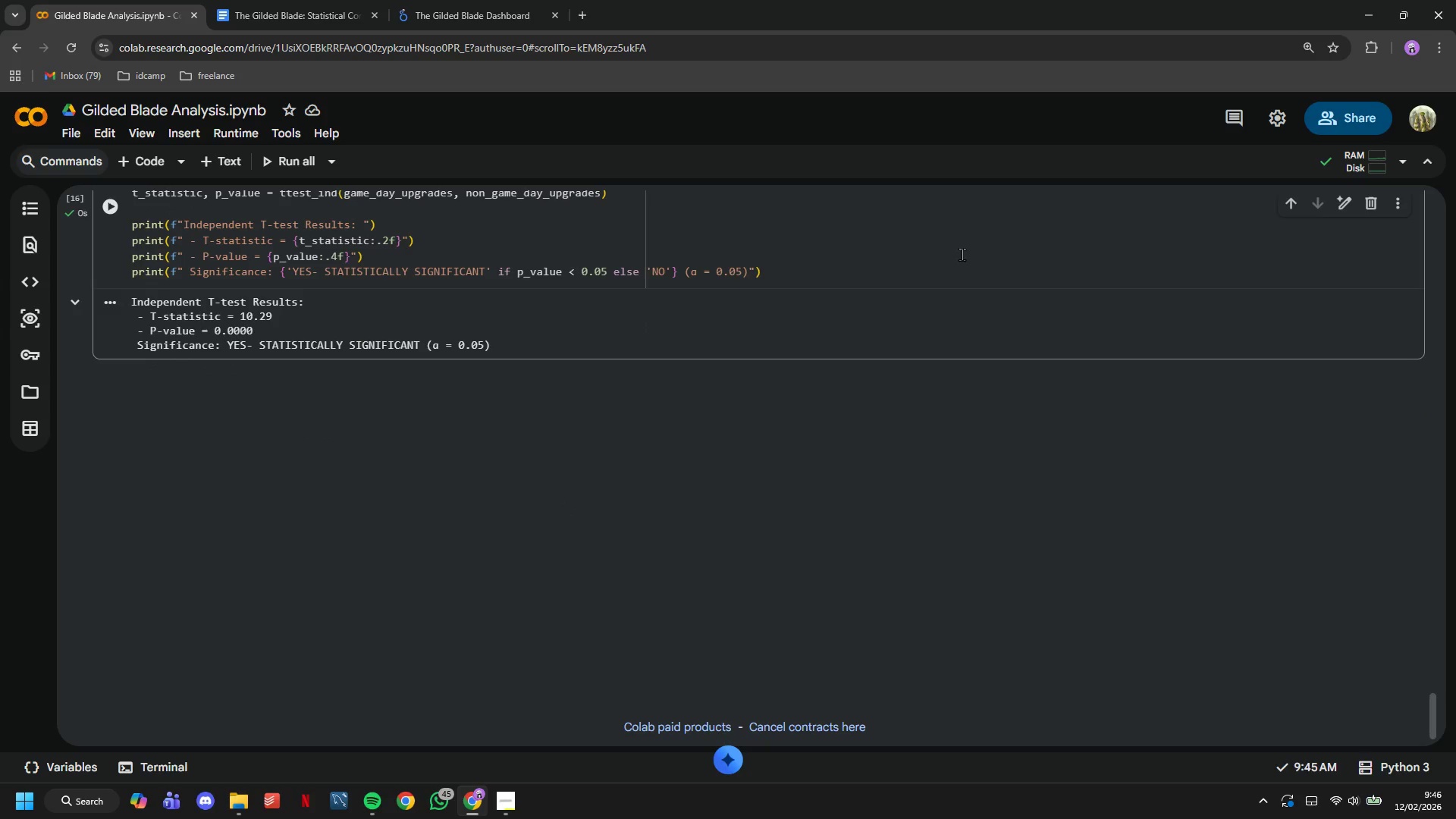 
left_click([911, 271])
 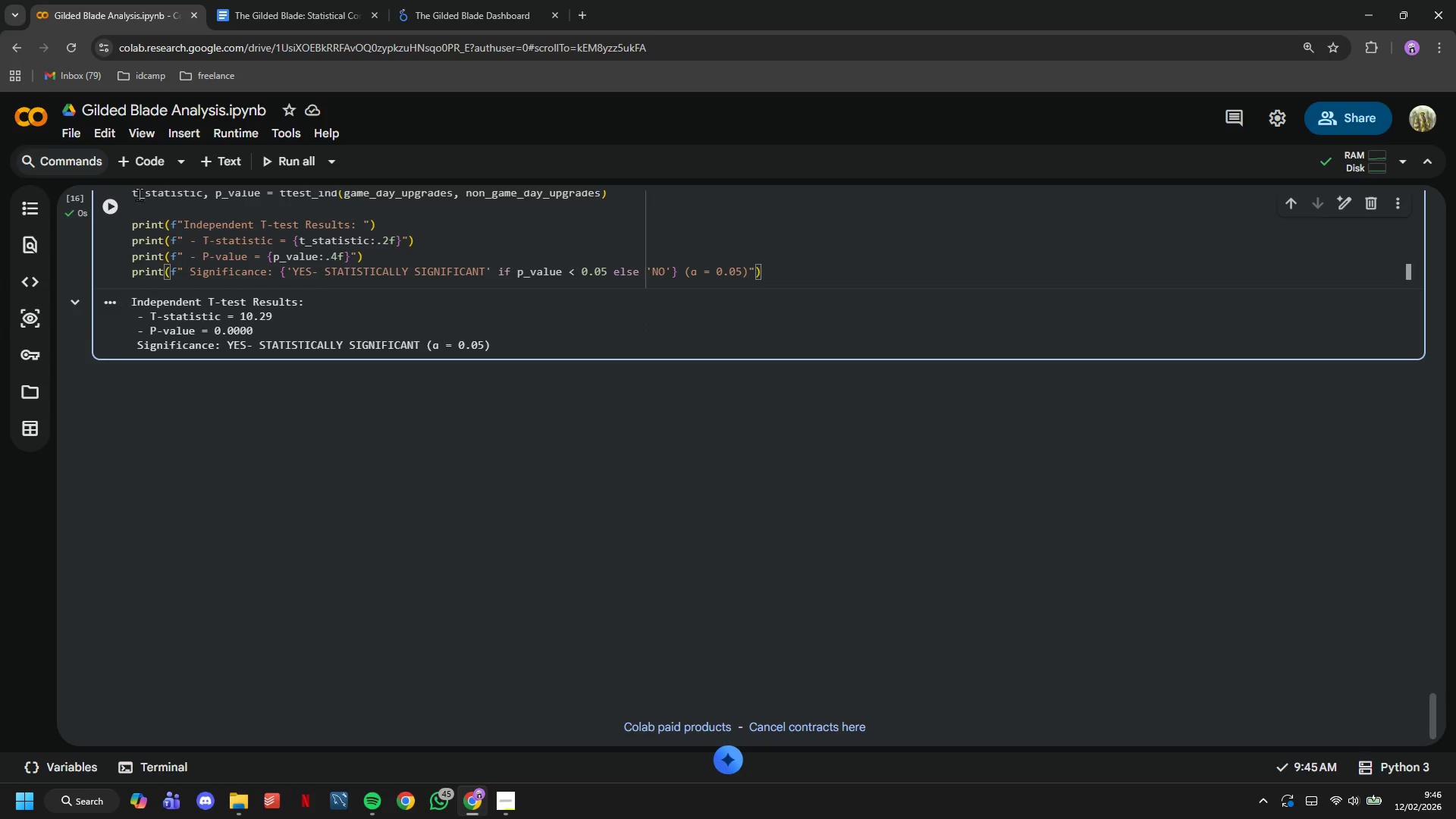 
mouse_move([159, 155])
 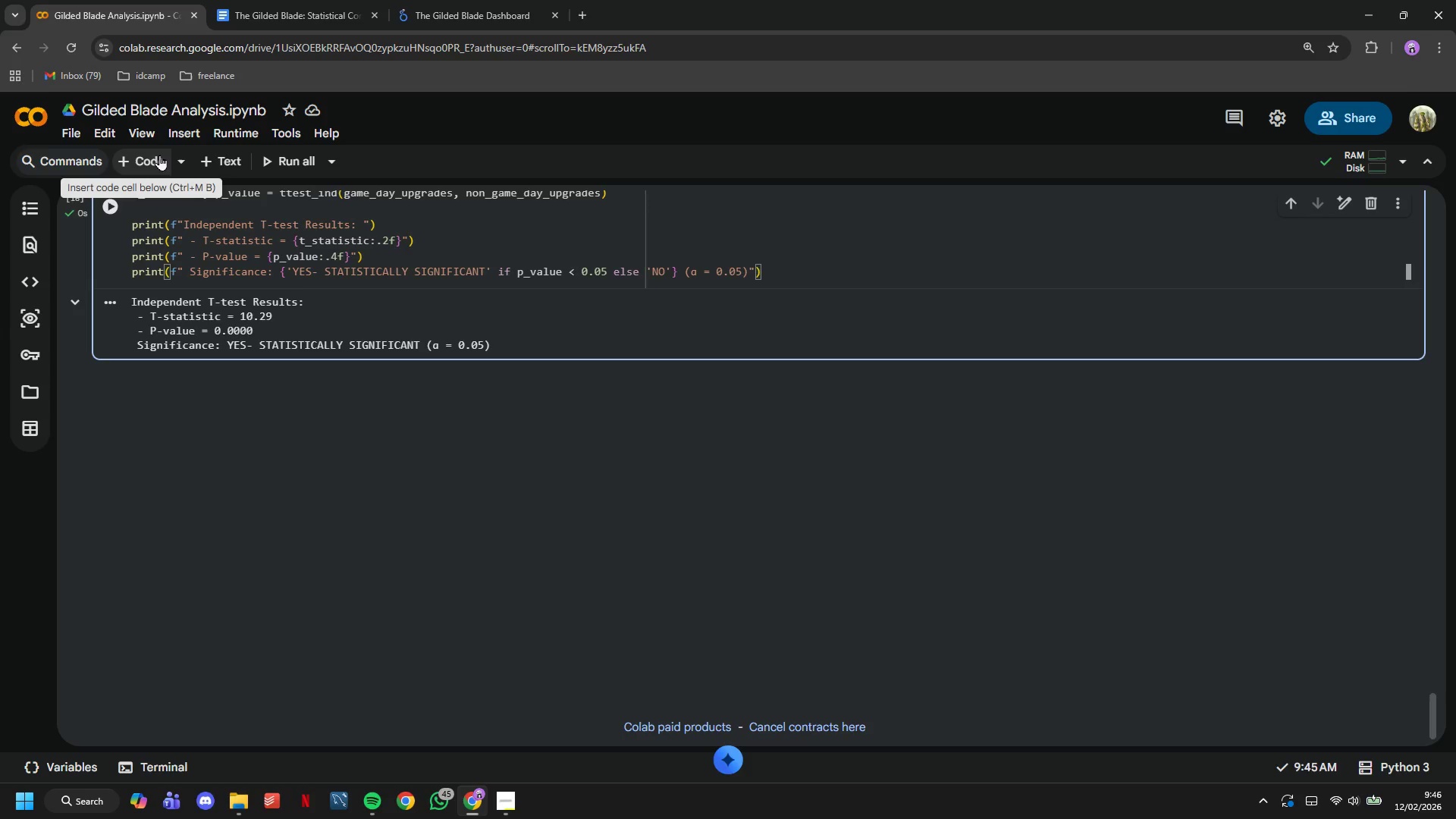 
left_click([159, 155])
 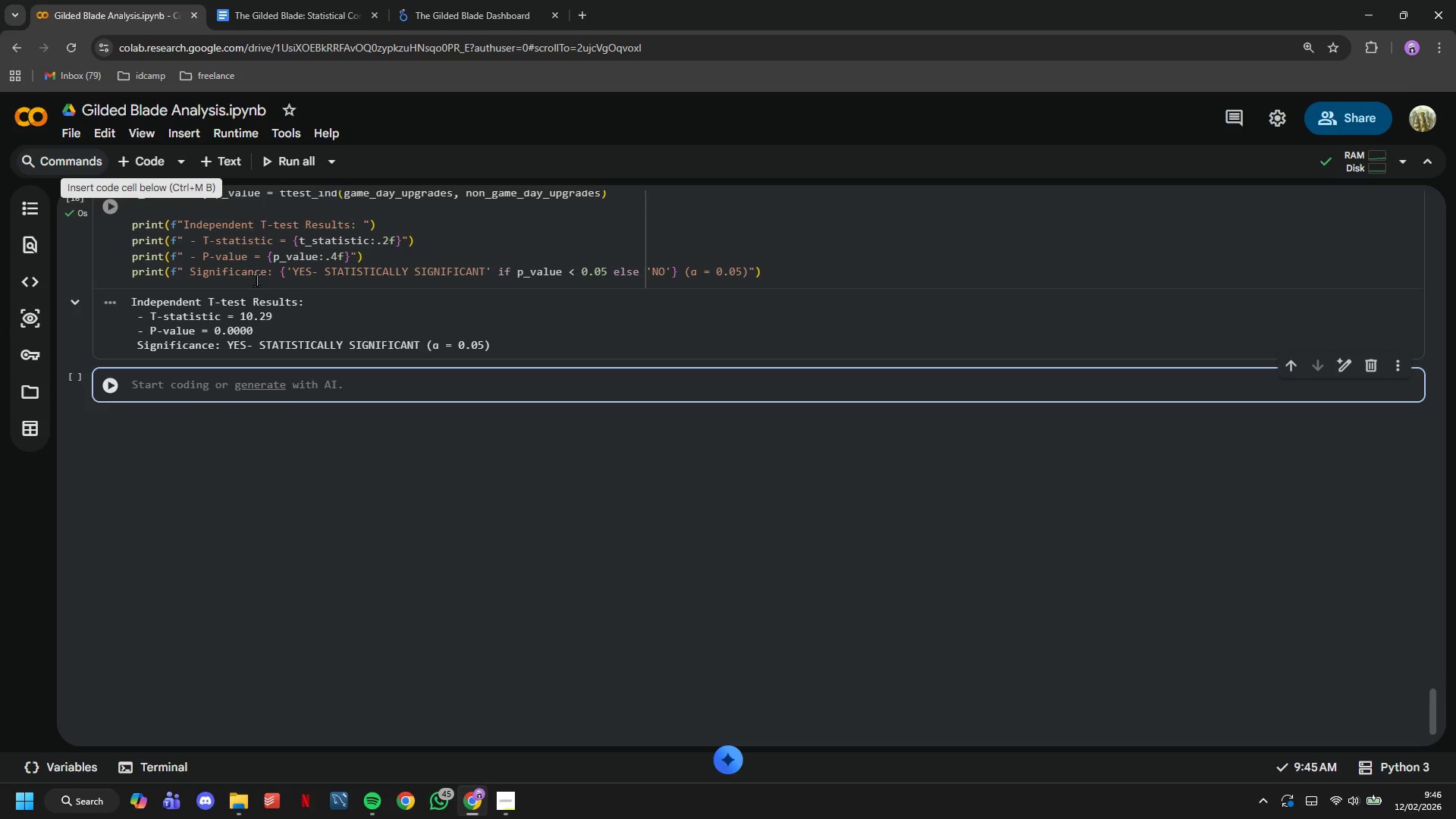 
scroll: coordinate [288, 331], scroll_direction: down, amount: 1.0
 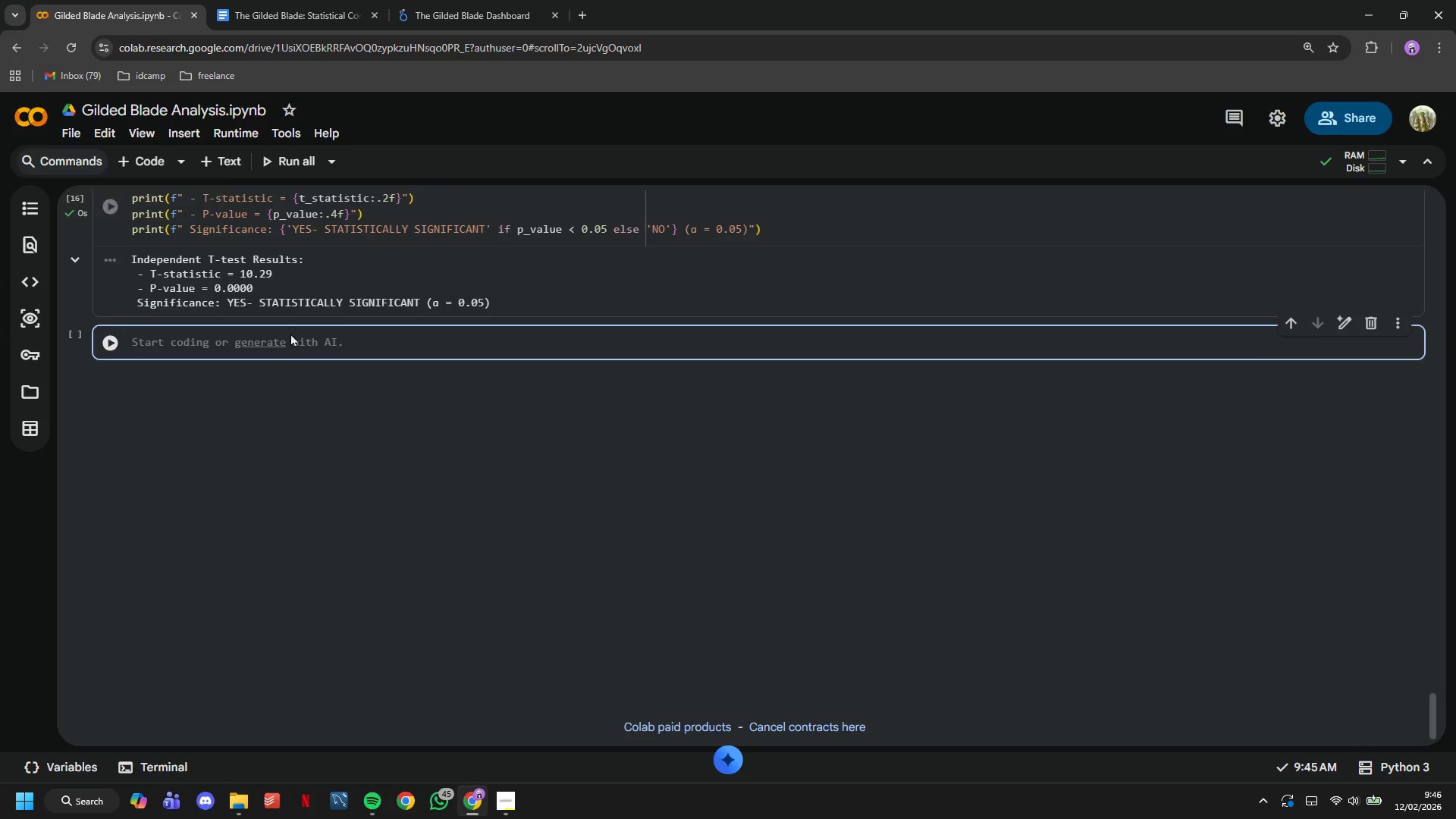 
type(# Calculate effect size (Cohen's d))
 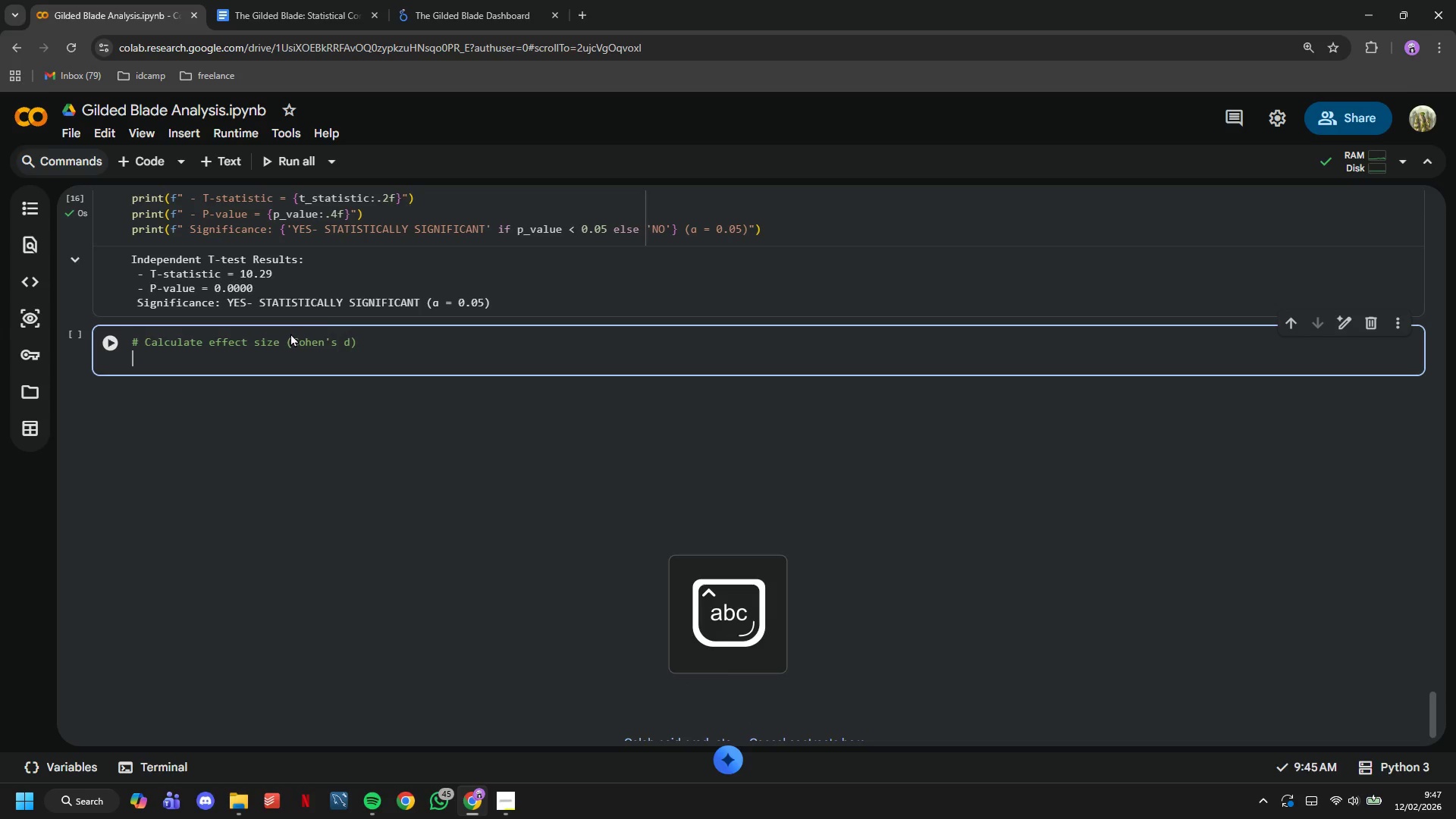 
 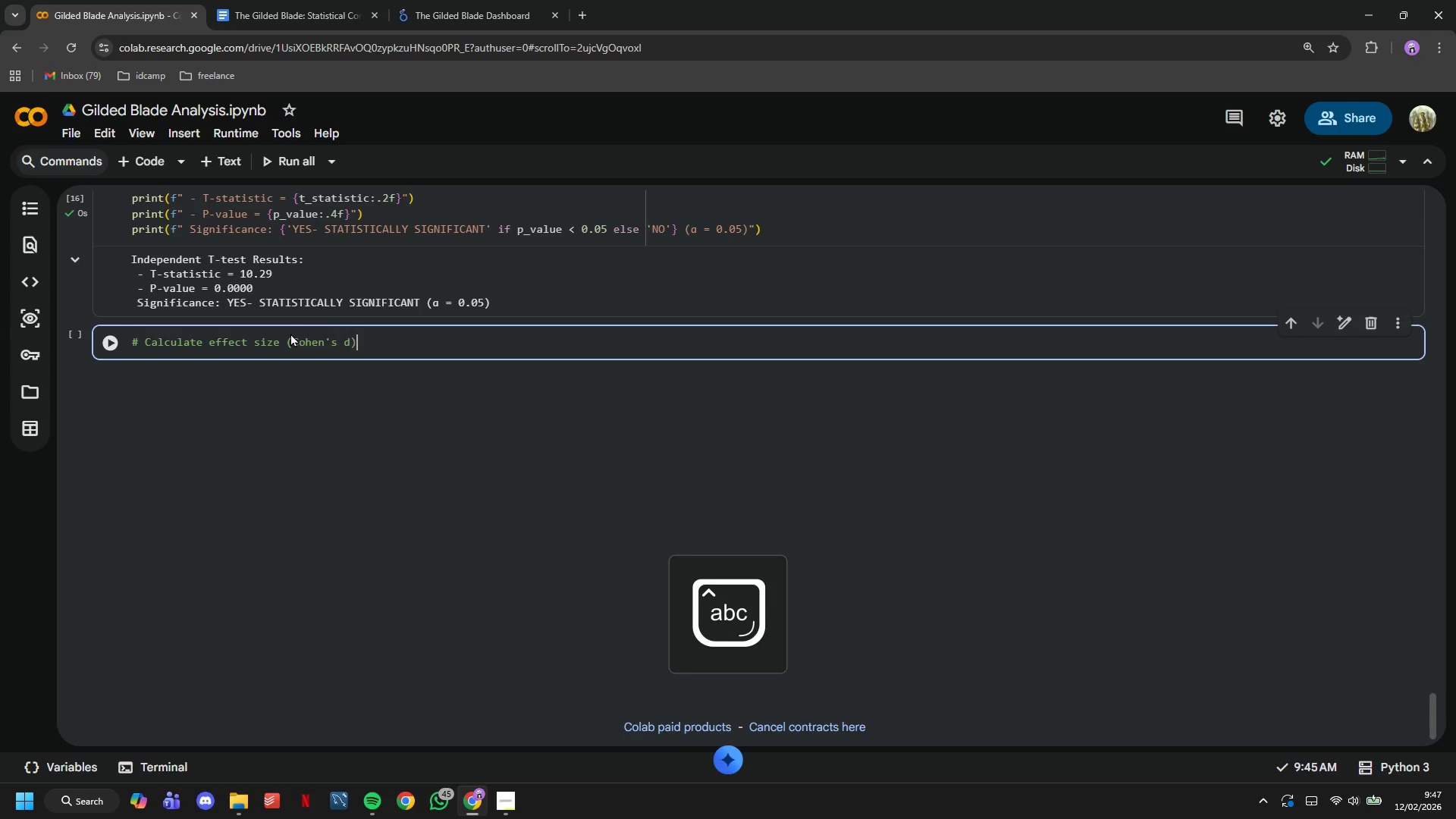 
key(Enter)
 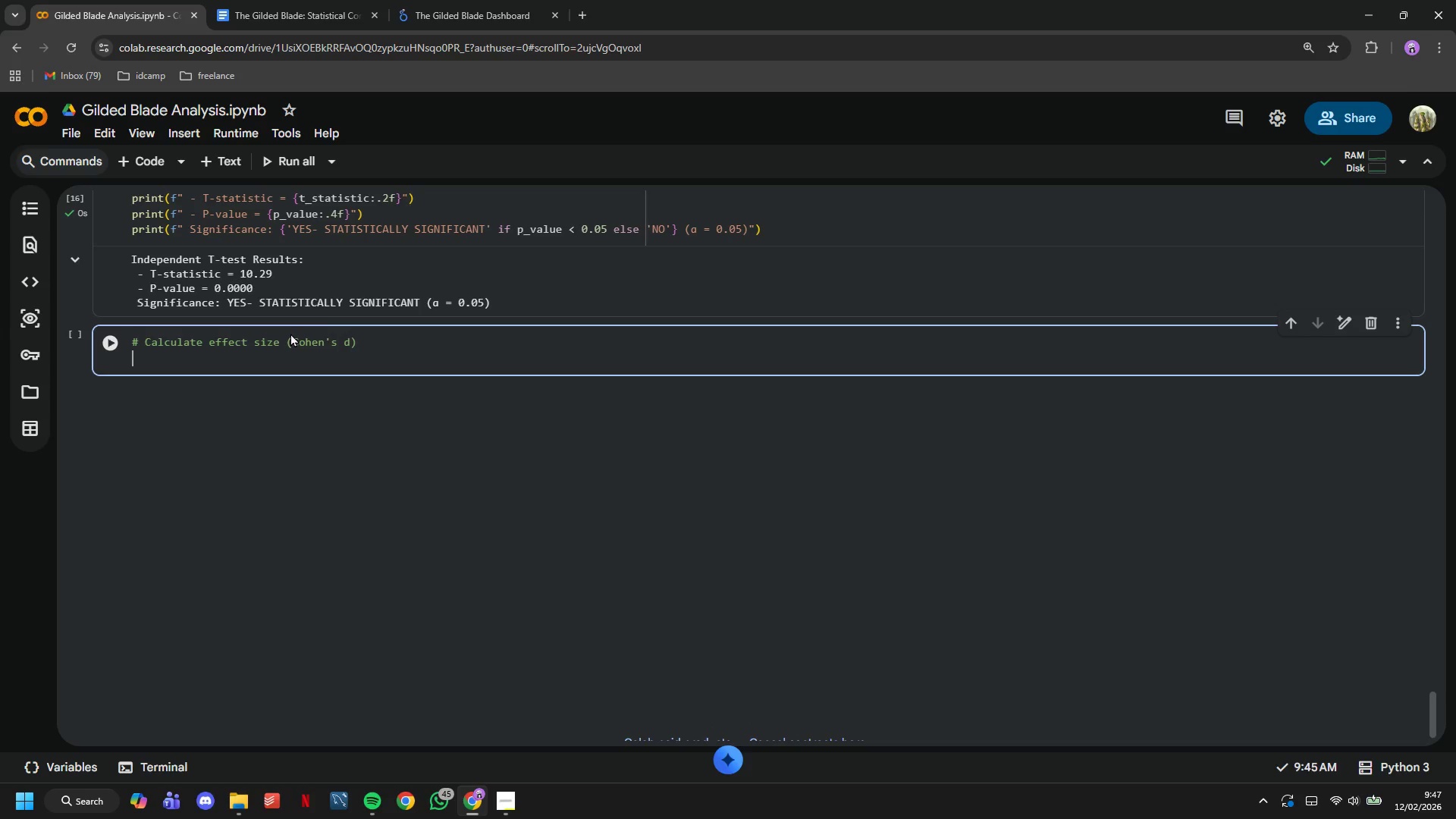 
type(pooled_std =)
 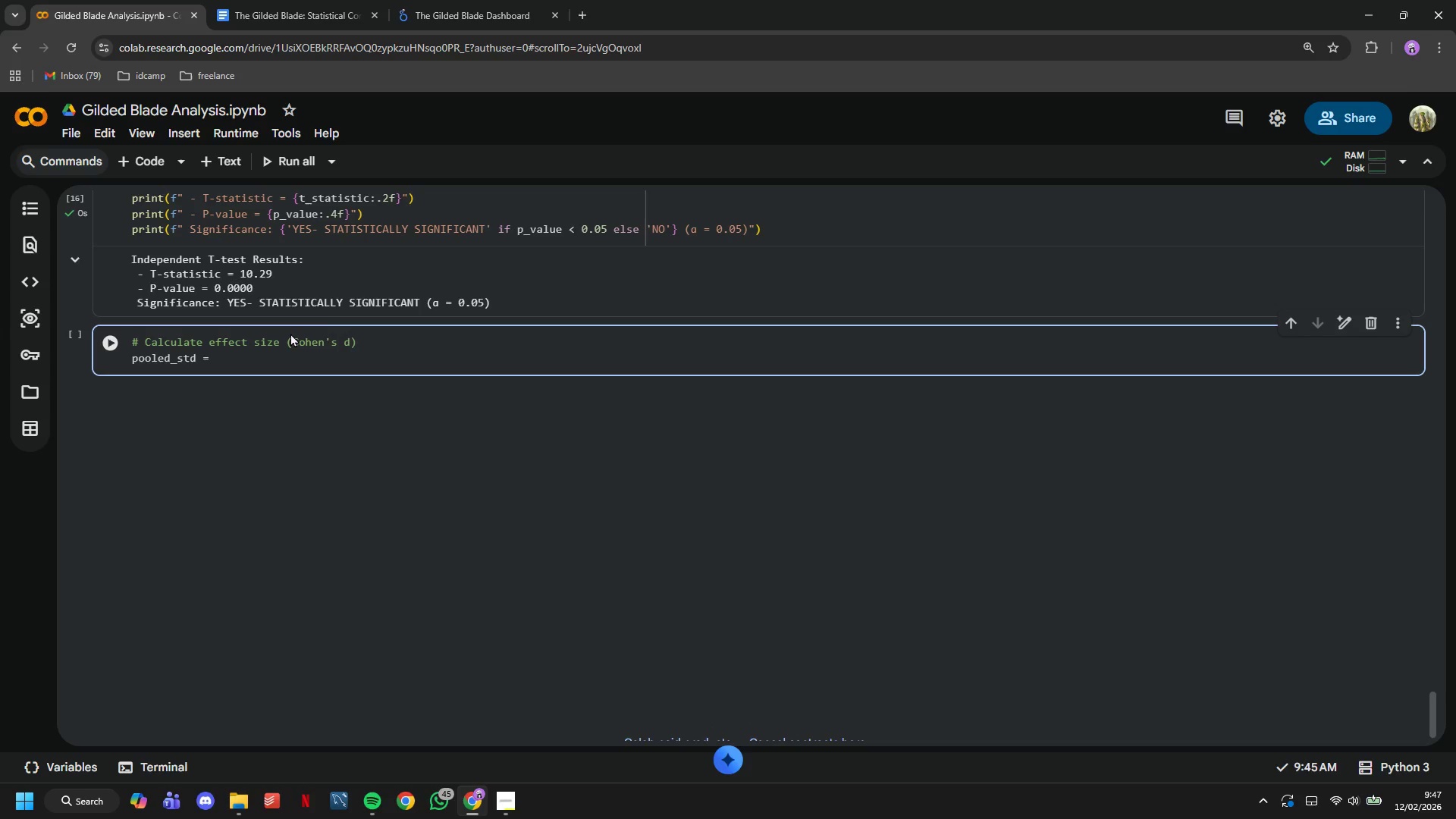 
wait(13.38)
 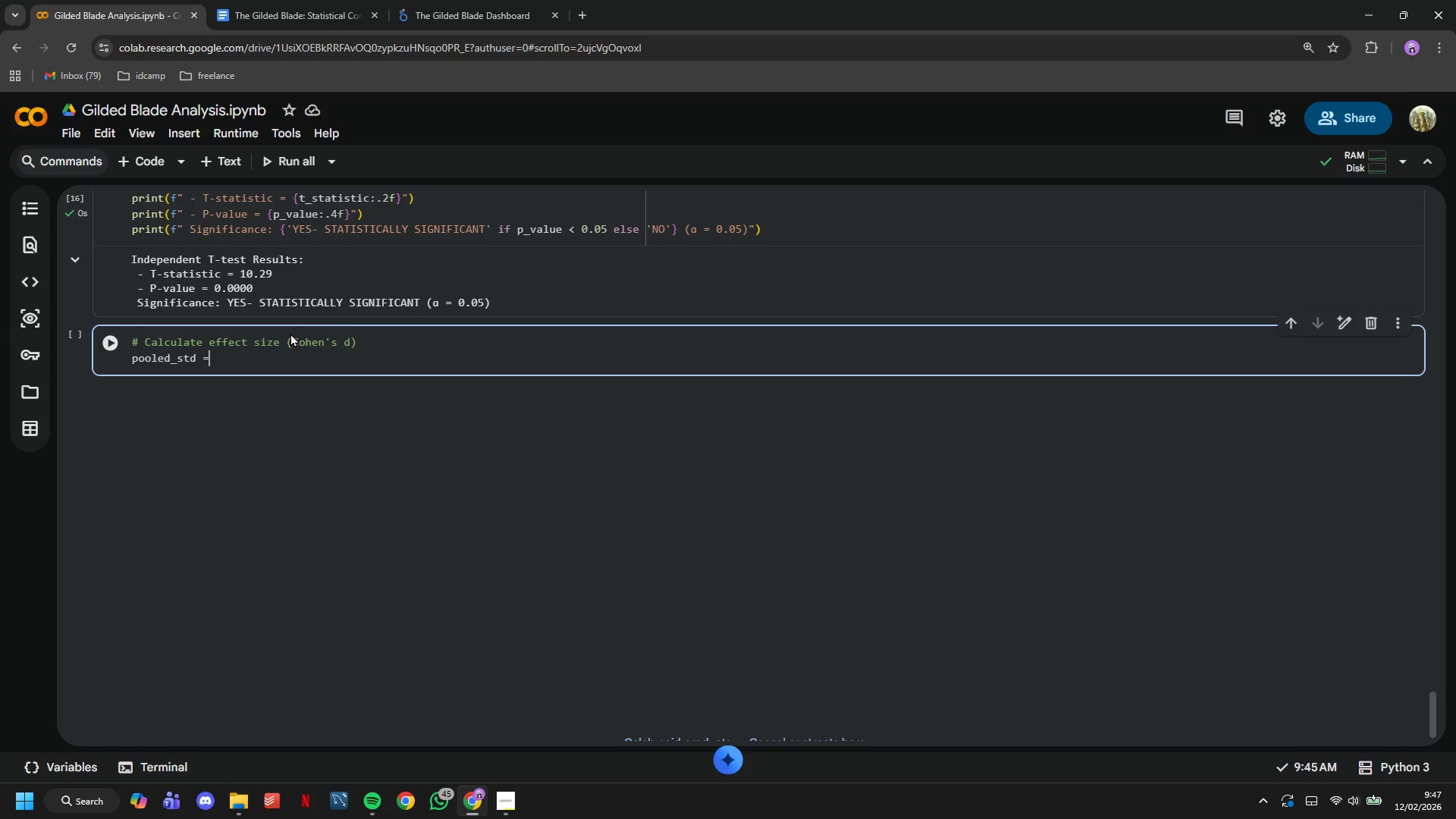 
key(Space)
 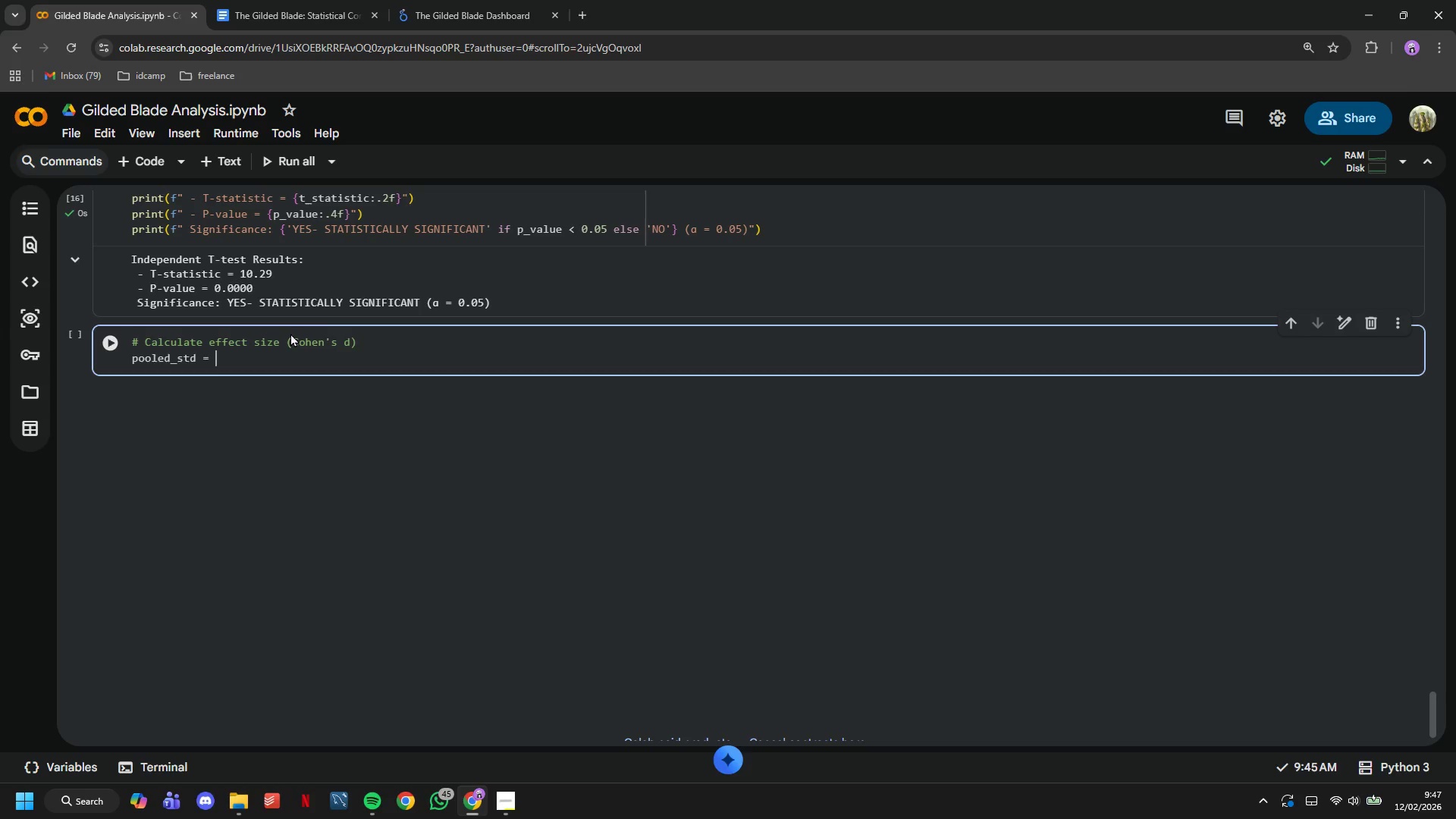 
type(np.sqrt(((len(game_day_upgrades)
 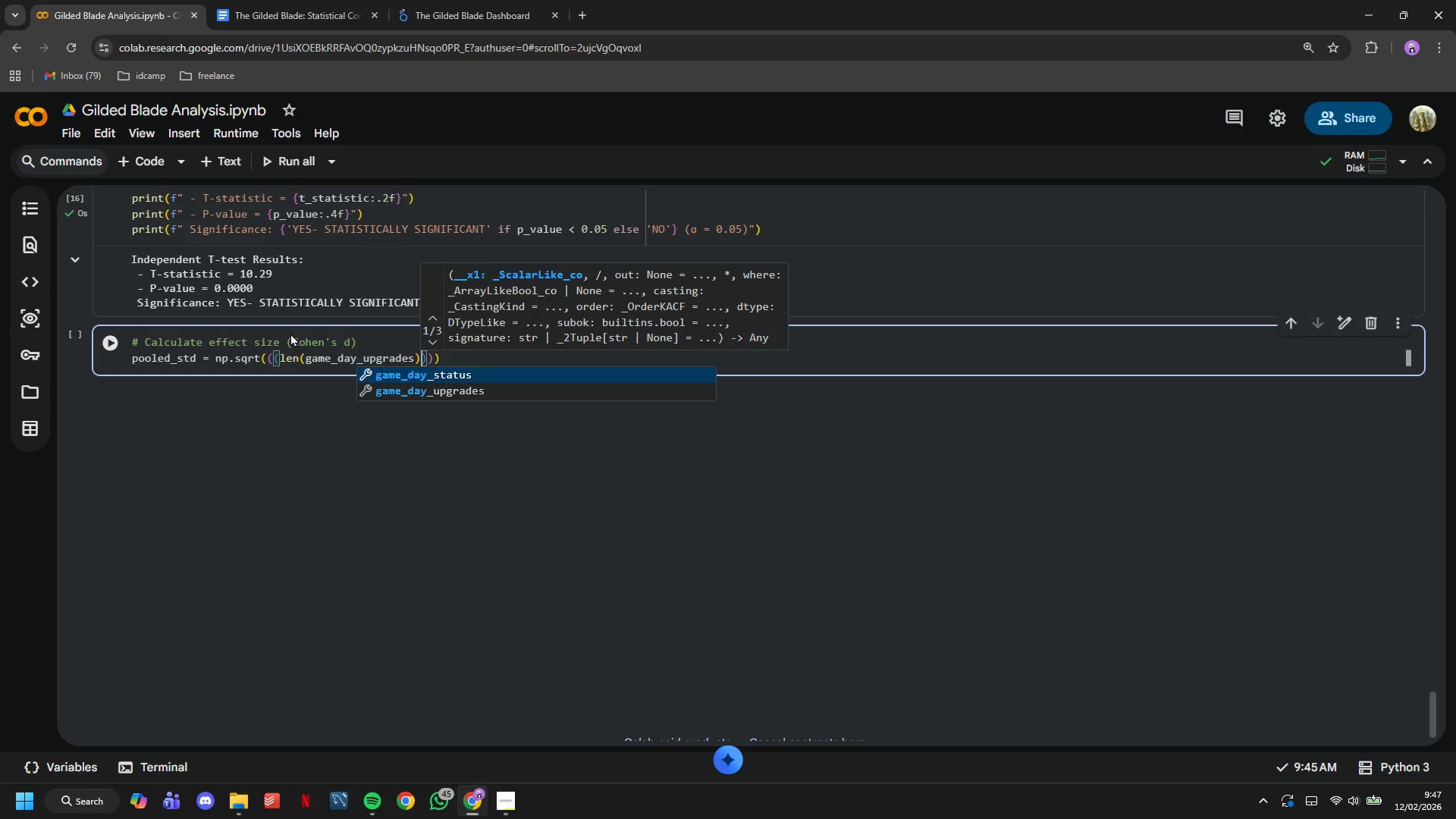 
 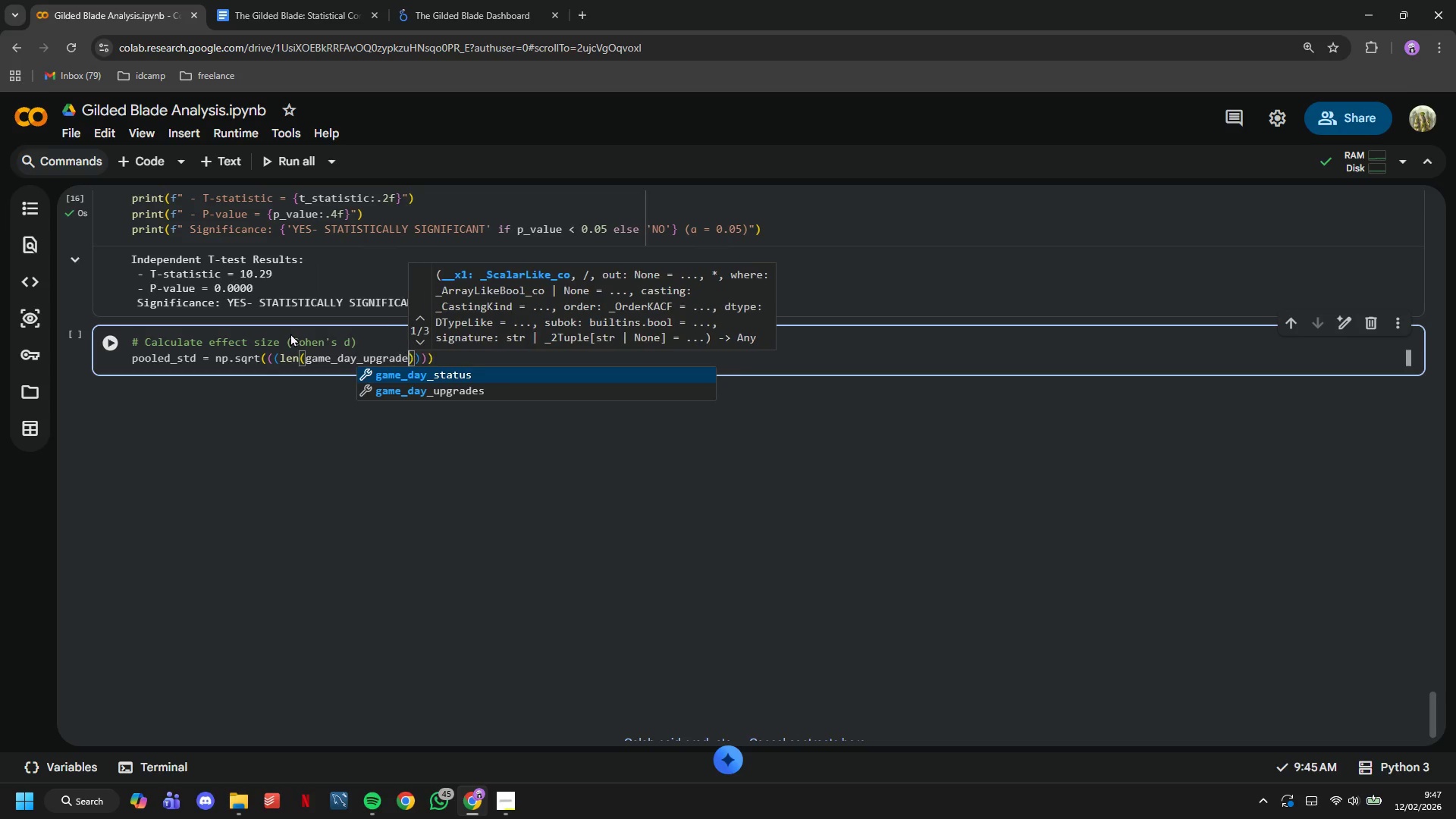 
key(ArrowRight)
 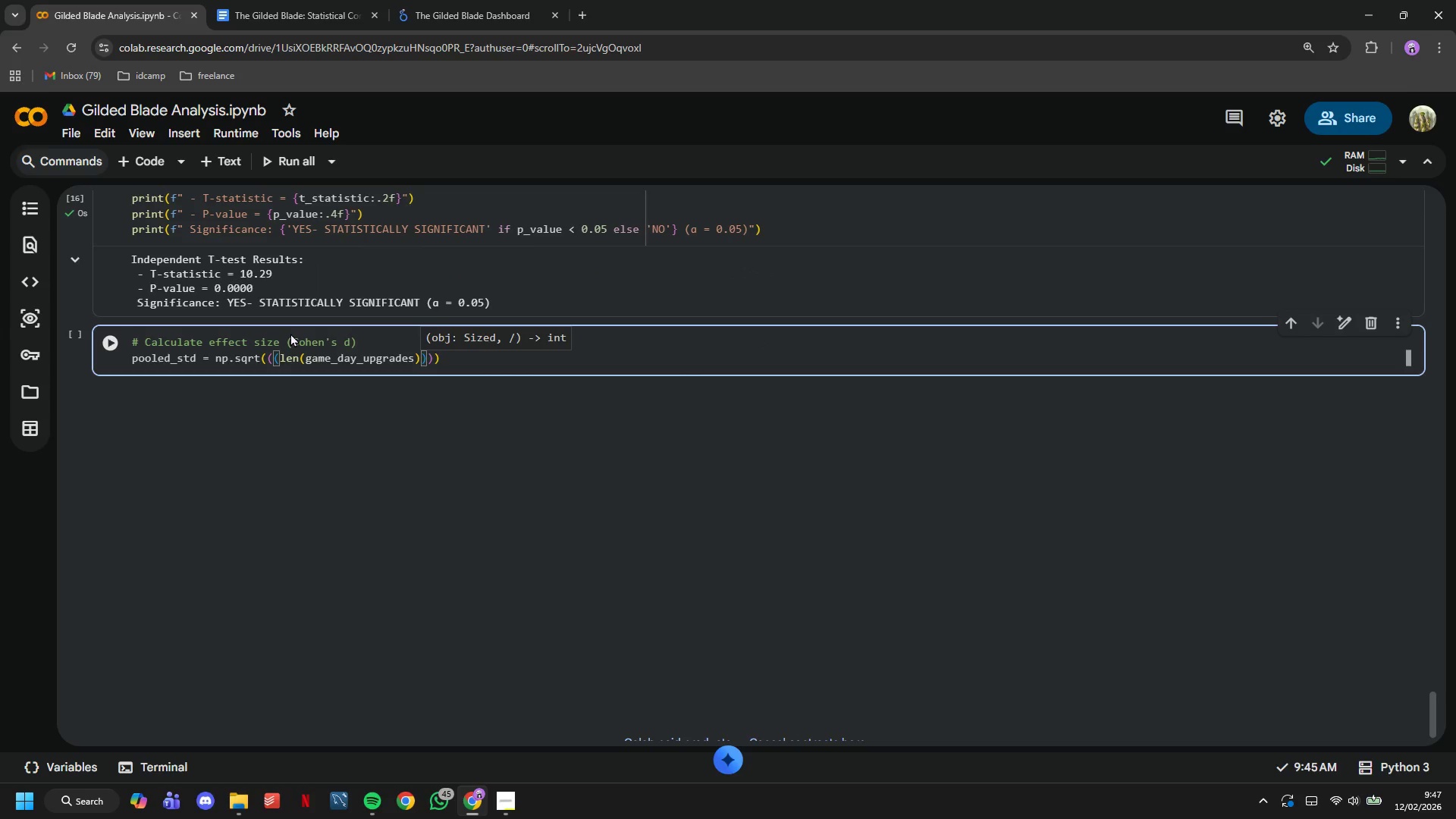 
key(Minus)
 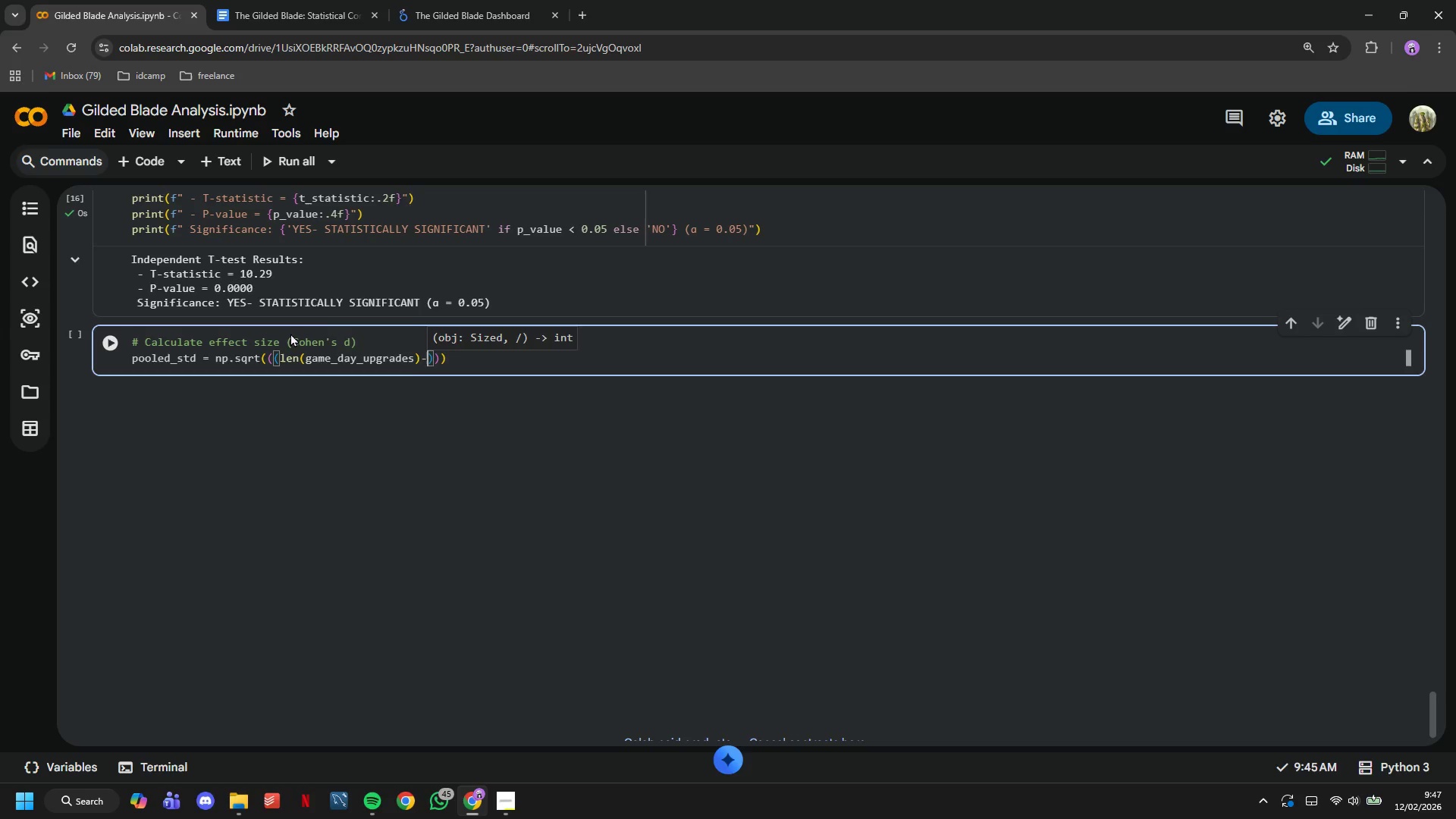 
key(1)
 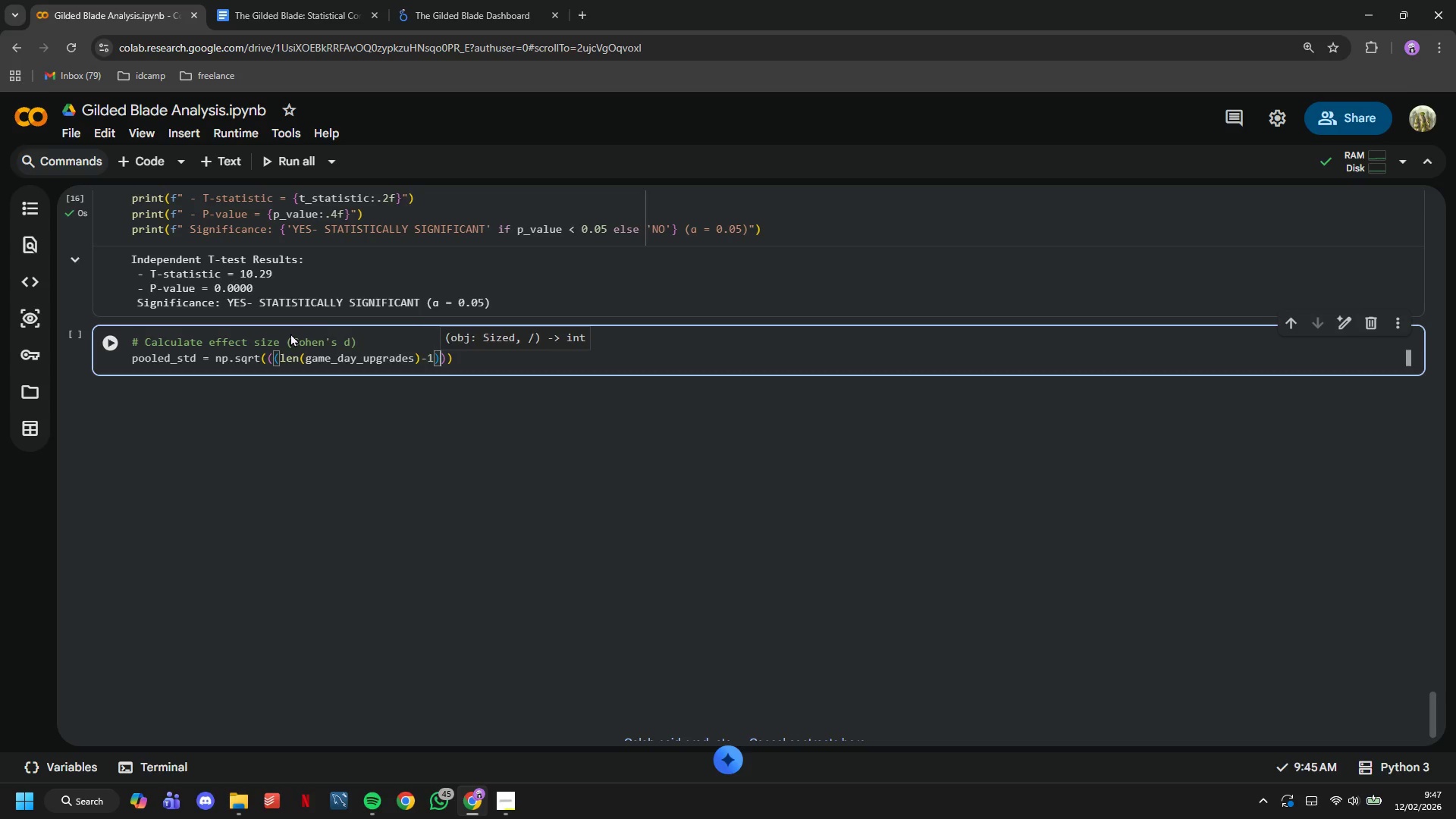 
key(ArrowRight)
 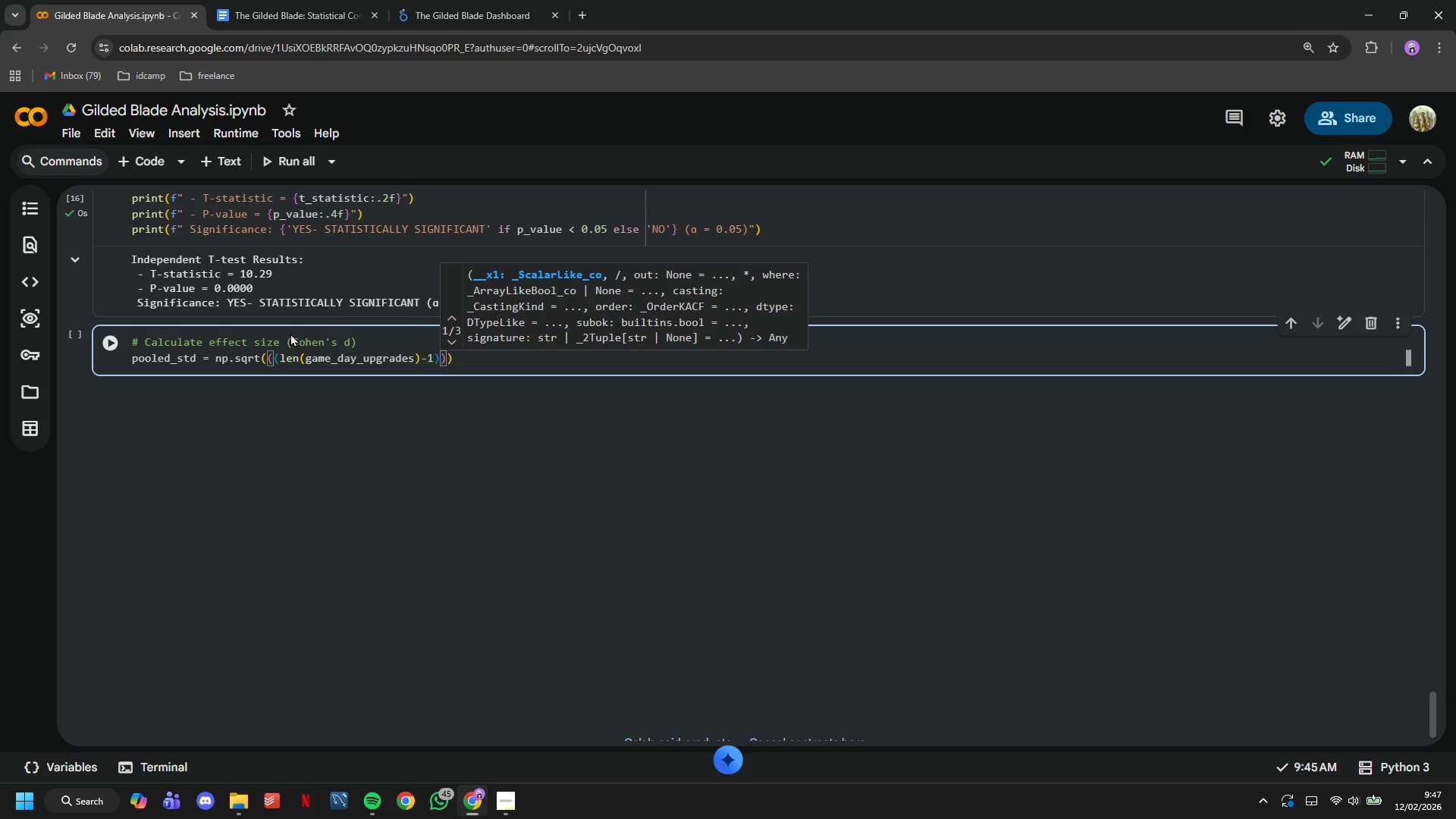 
type( * game_day_upgrades.std()
 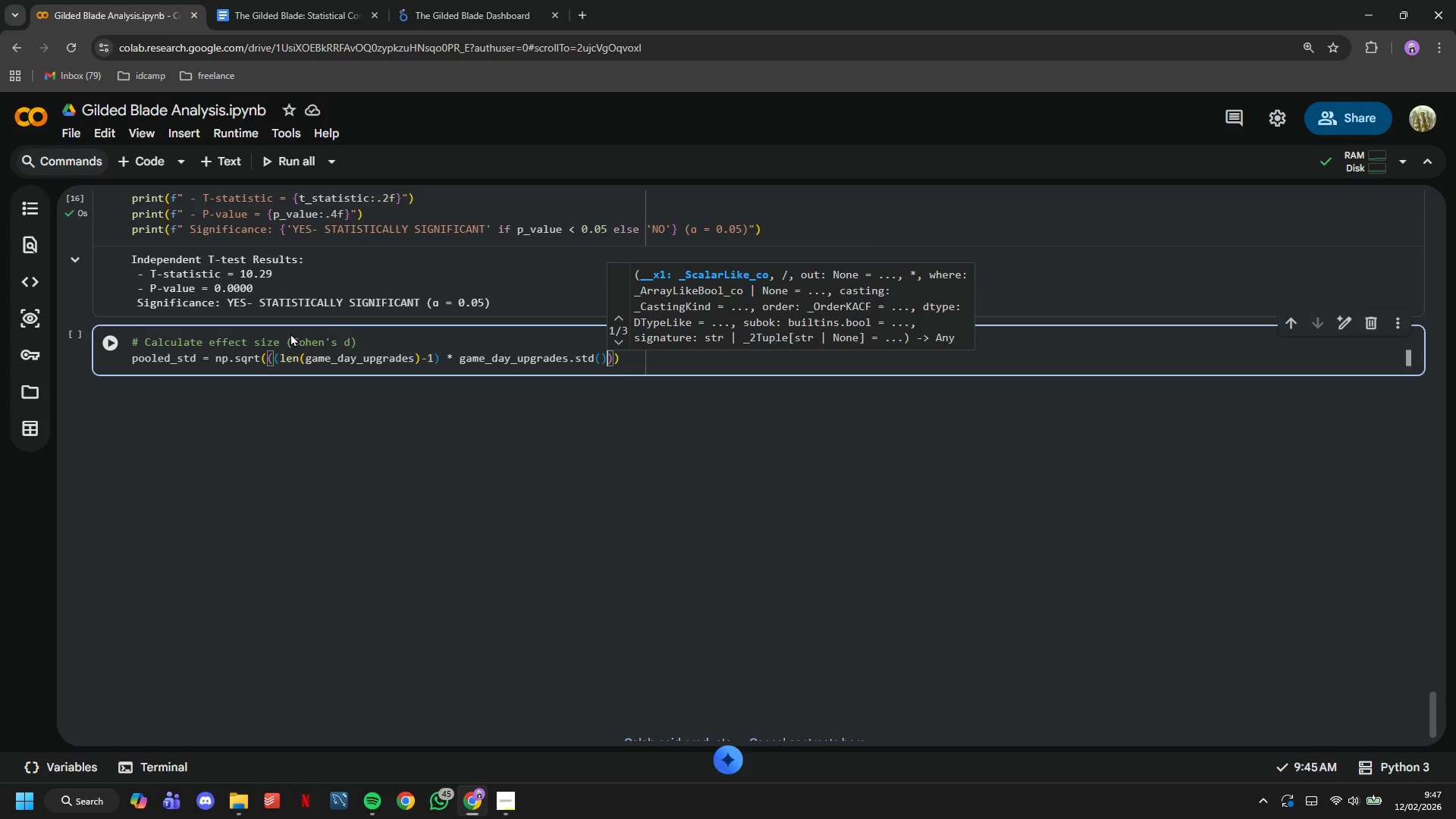 
 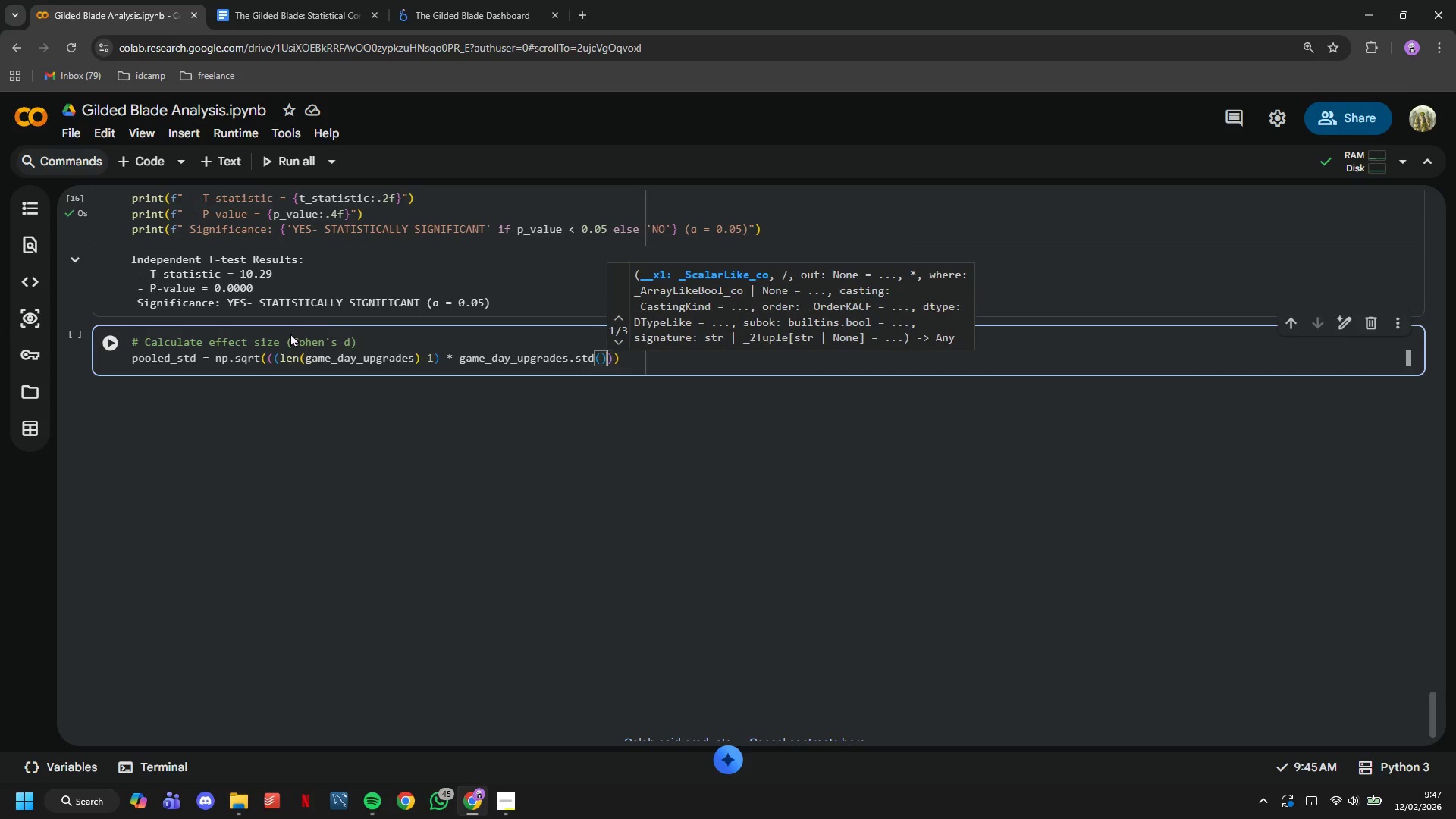 
key(ArrowRight)
 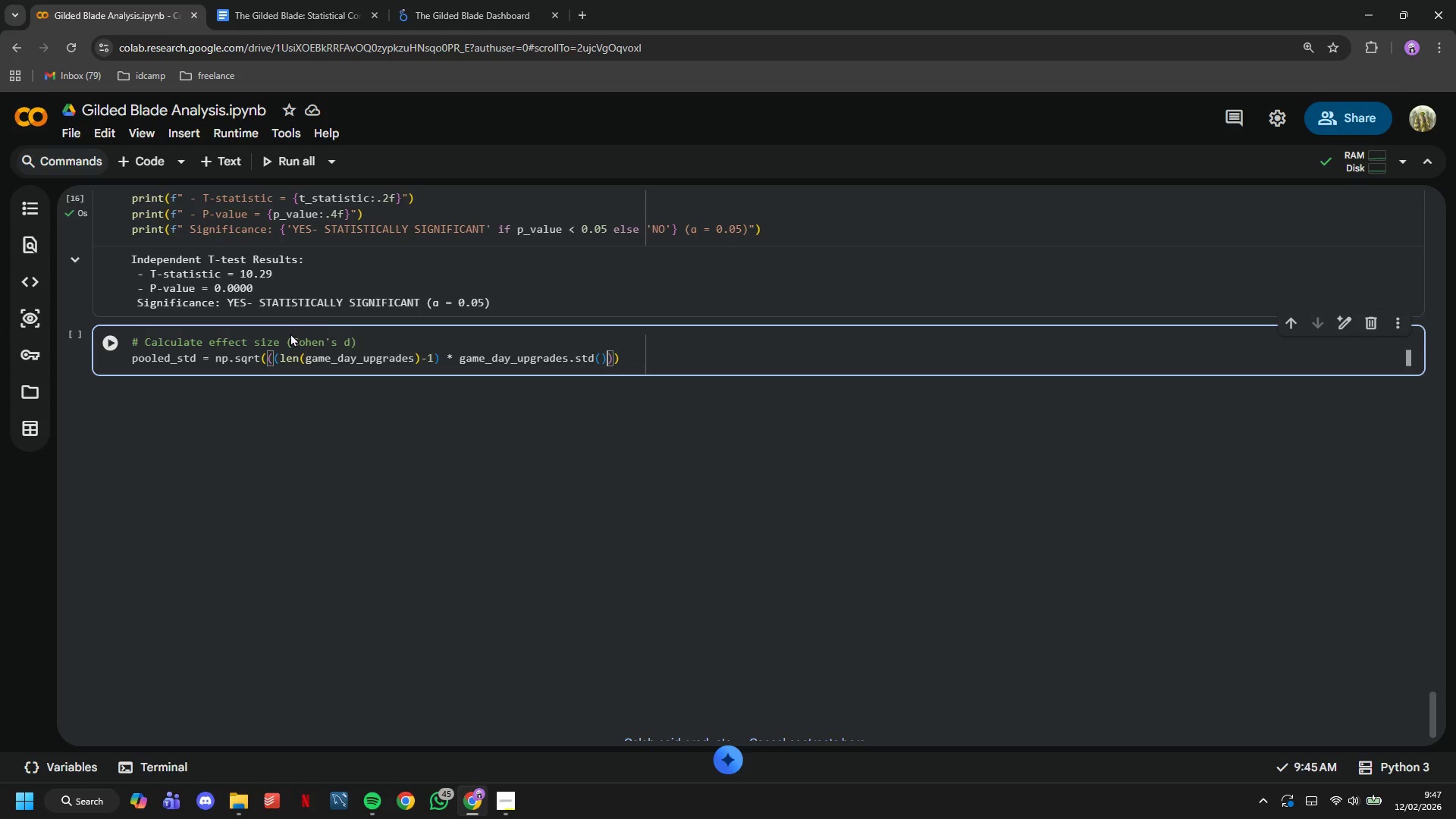 
type(**2 + )
 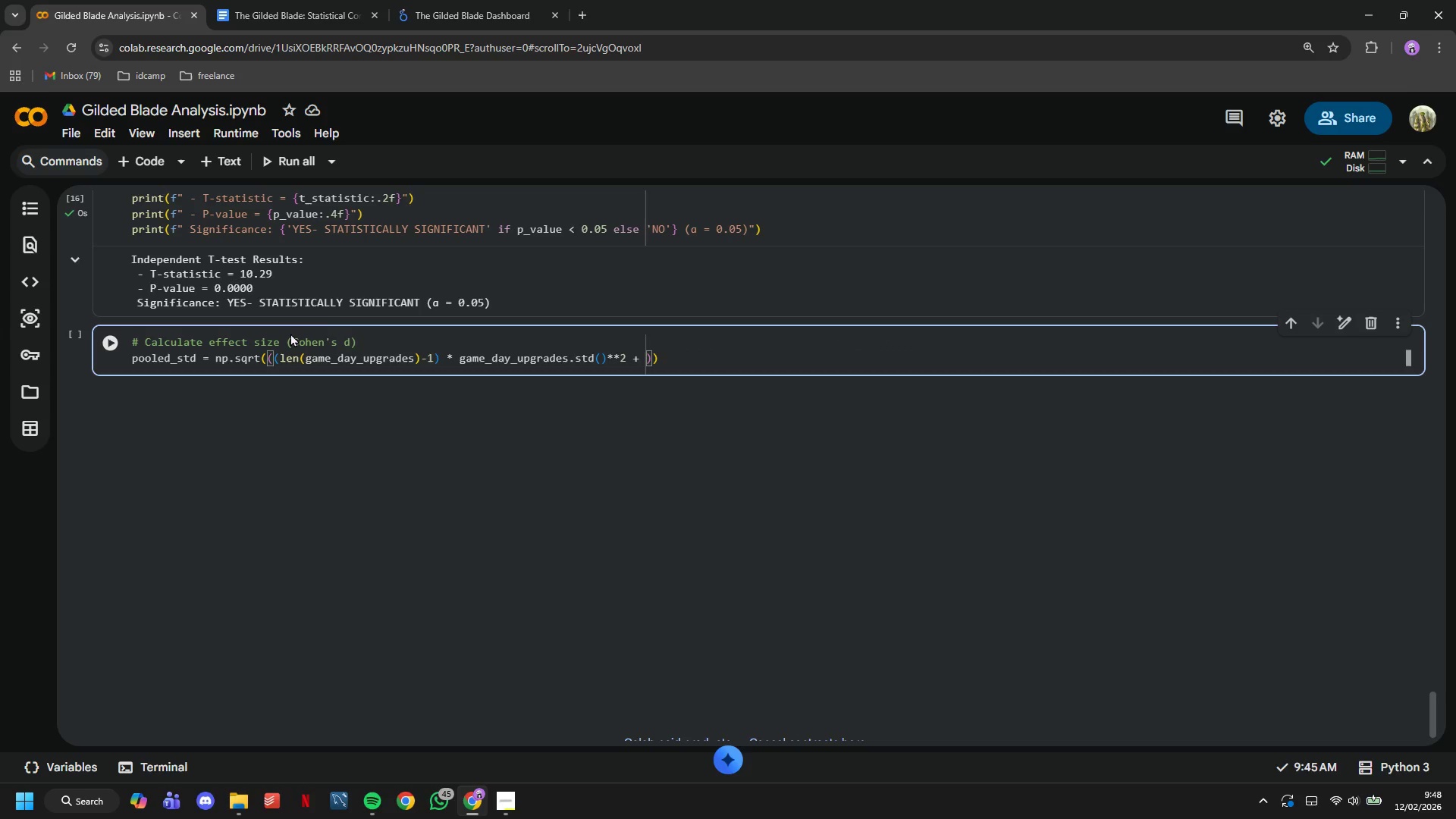 
key(Enter)
 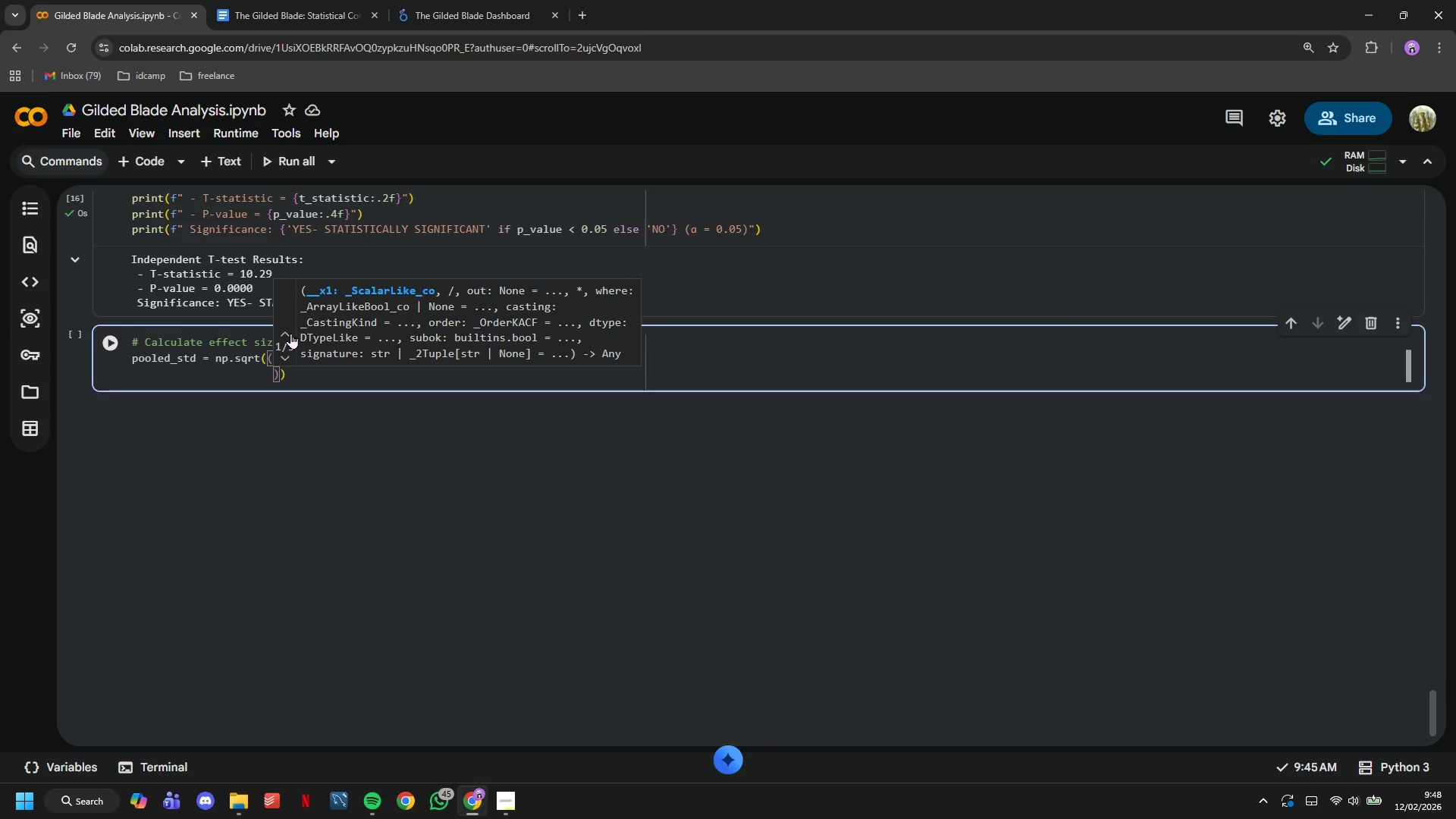 
type((len(non_game_day)
 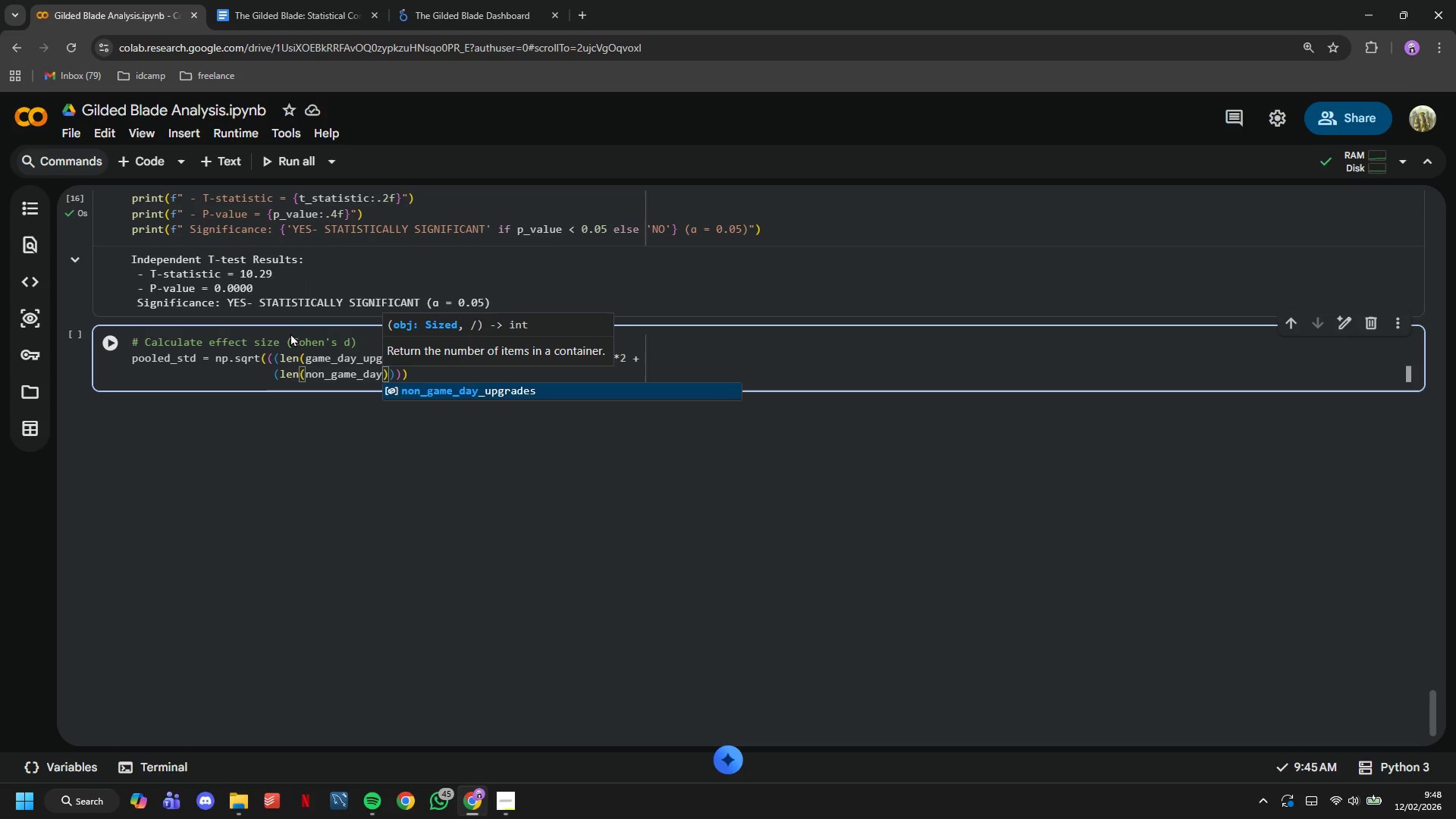 
wait(6.64)
 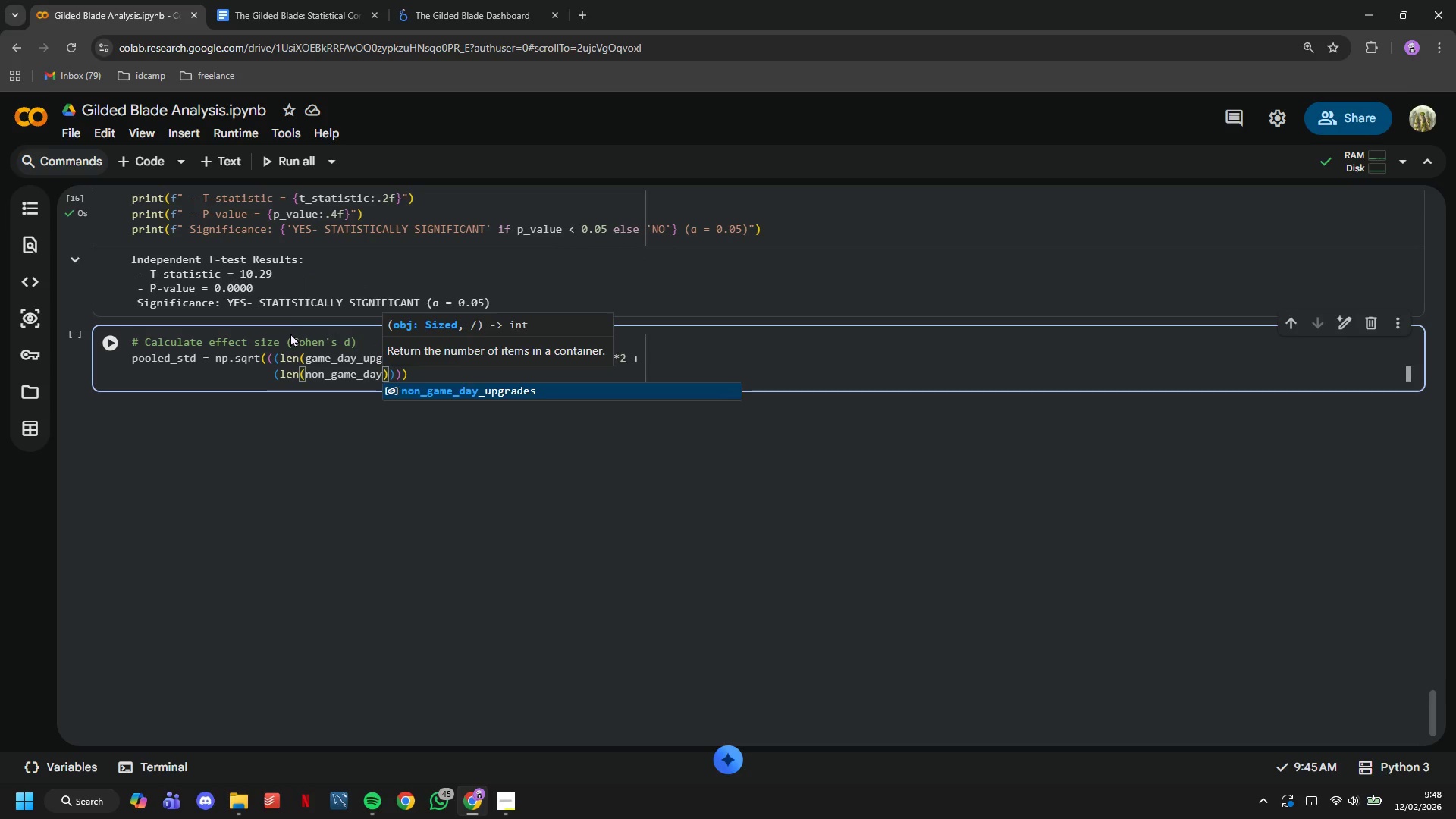 
key(Tab)
 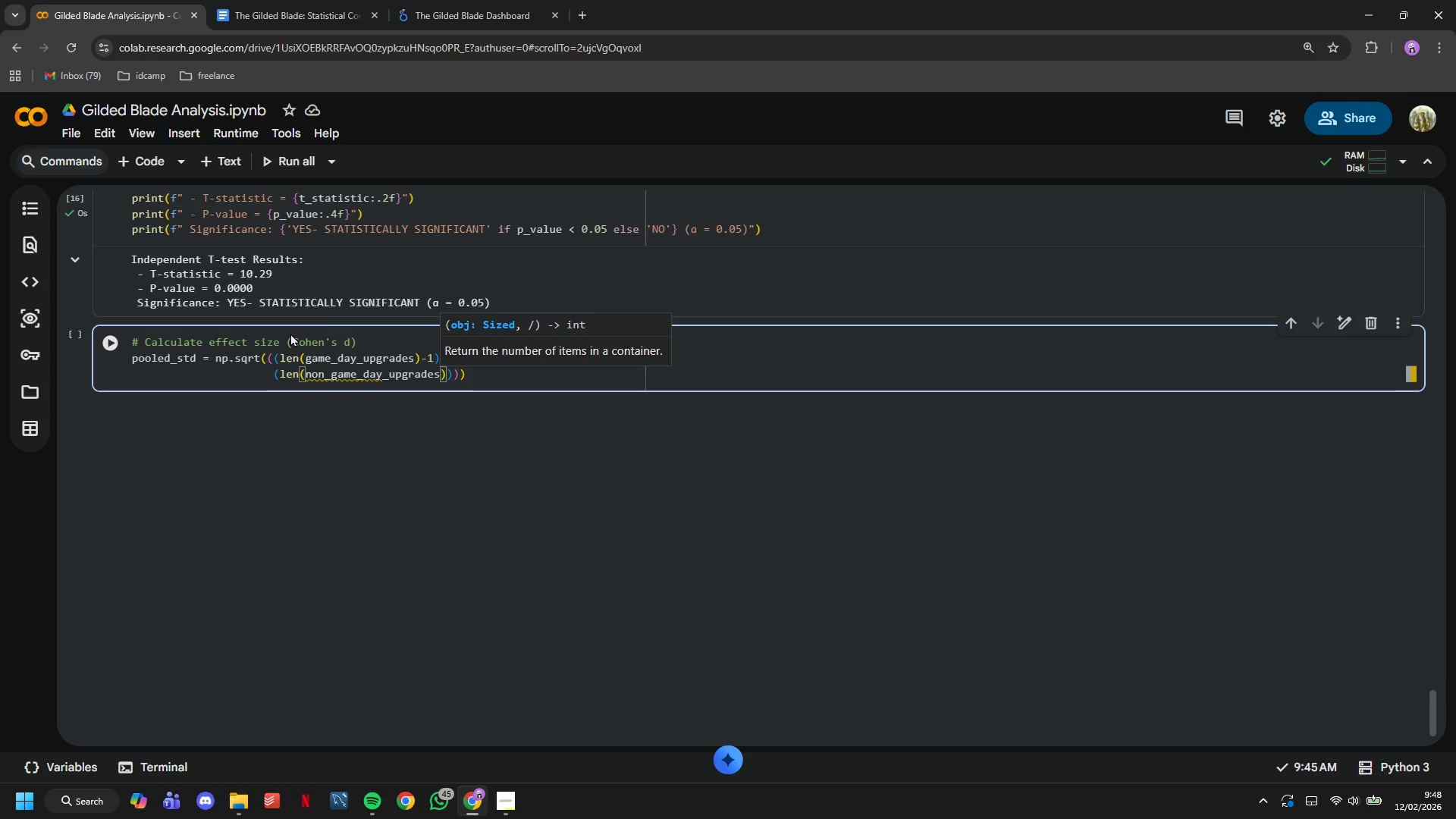 
key(ArrowRight)
 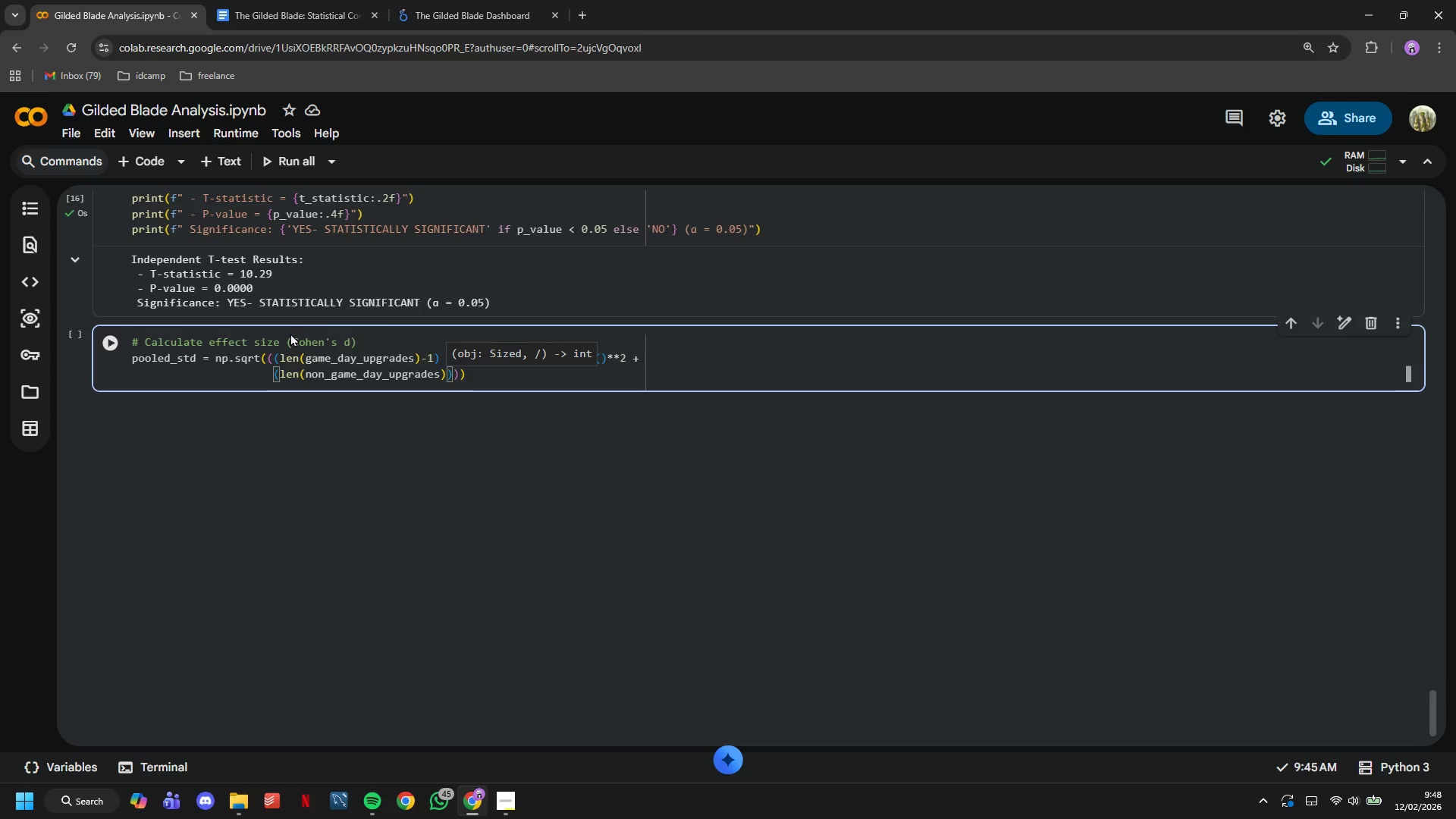 
key(Minus)
 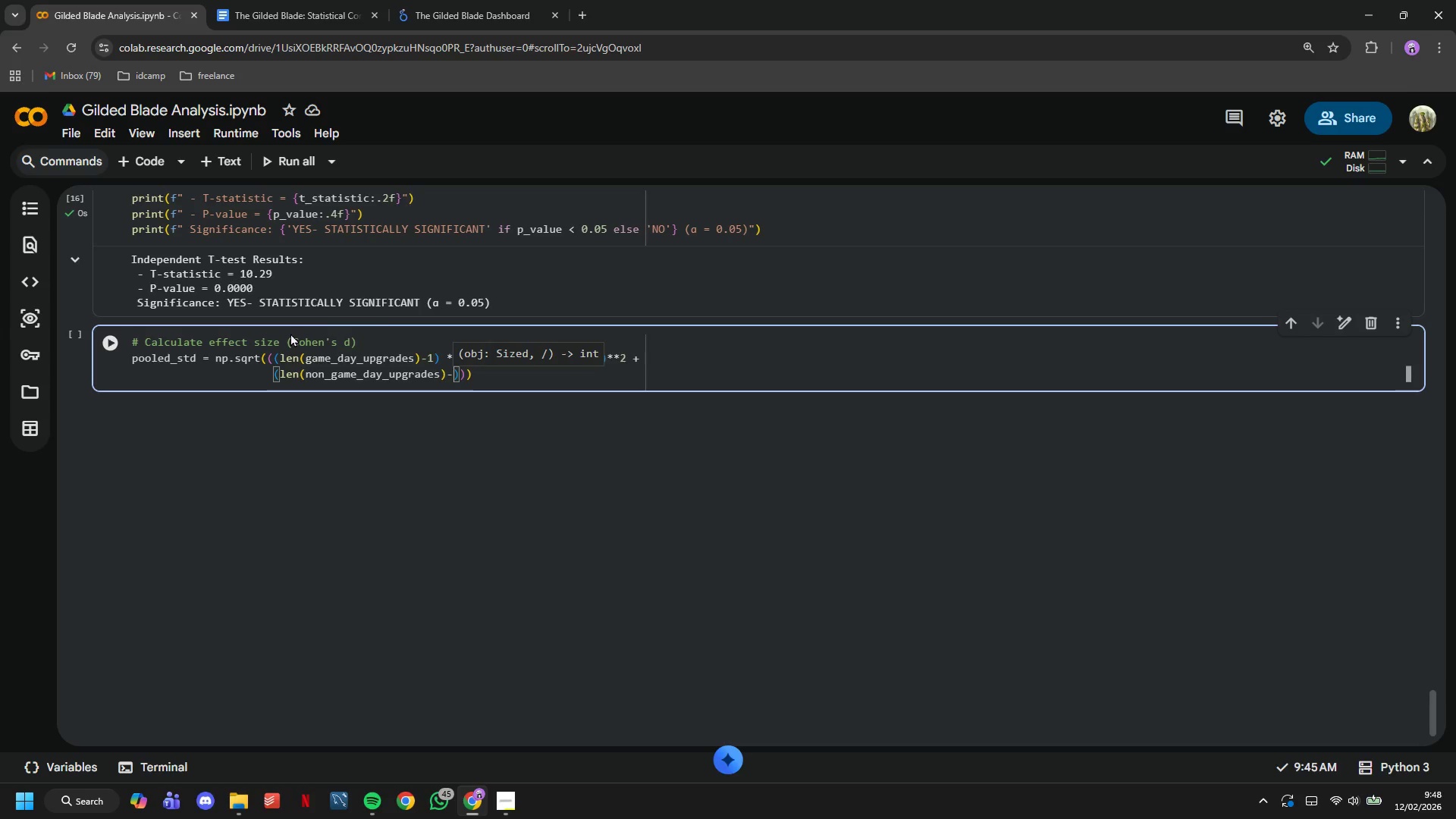 
key(1)
 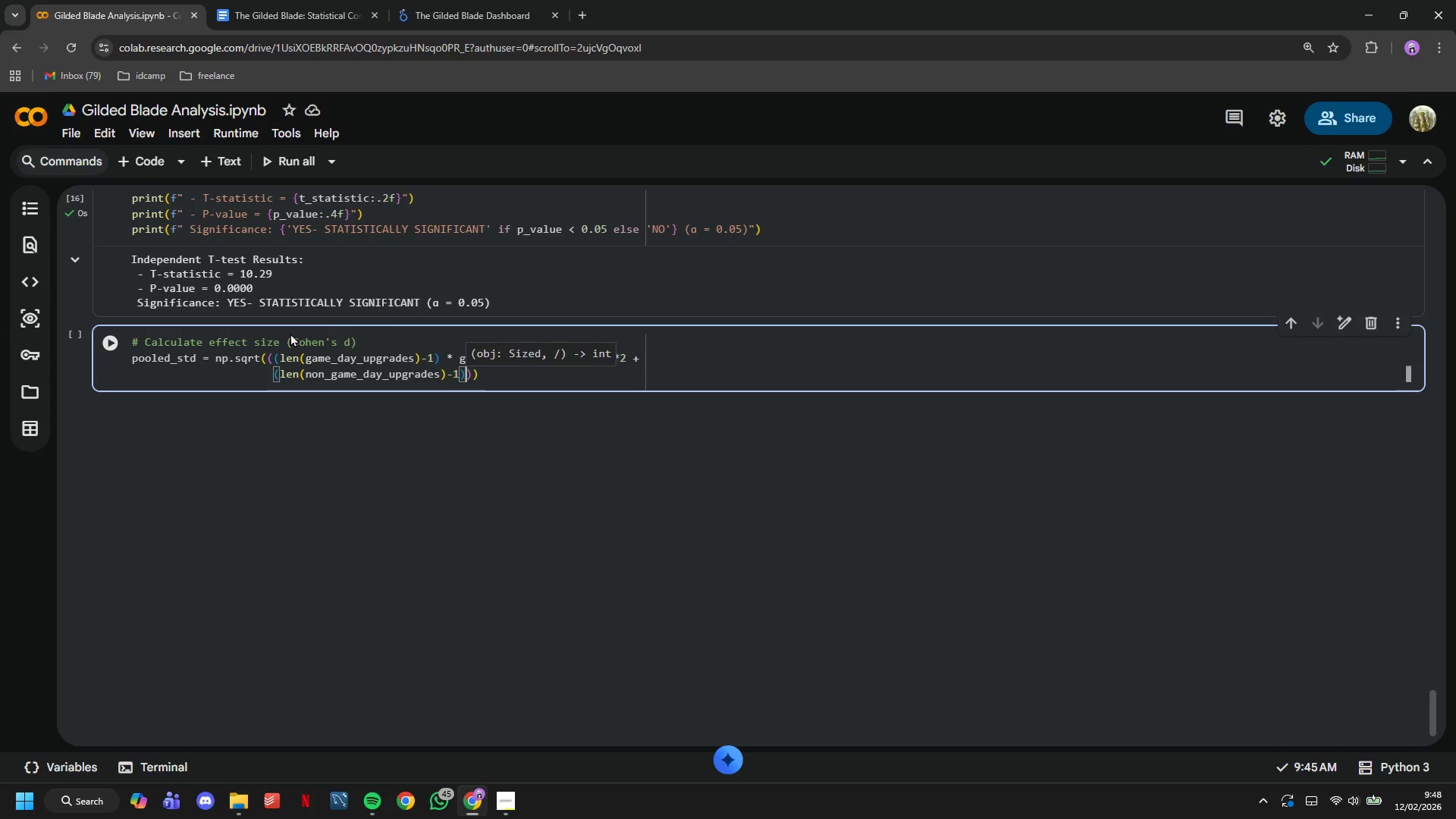 
key(ArrowRight)
 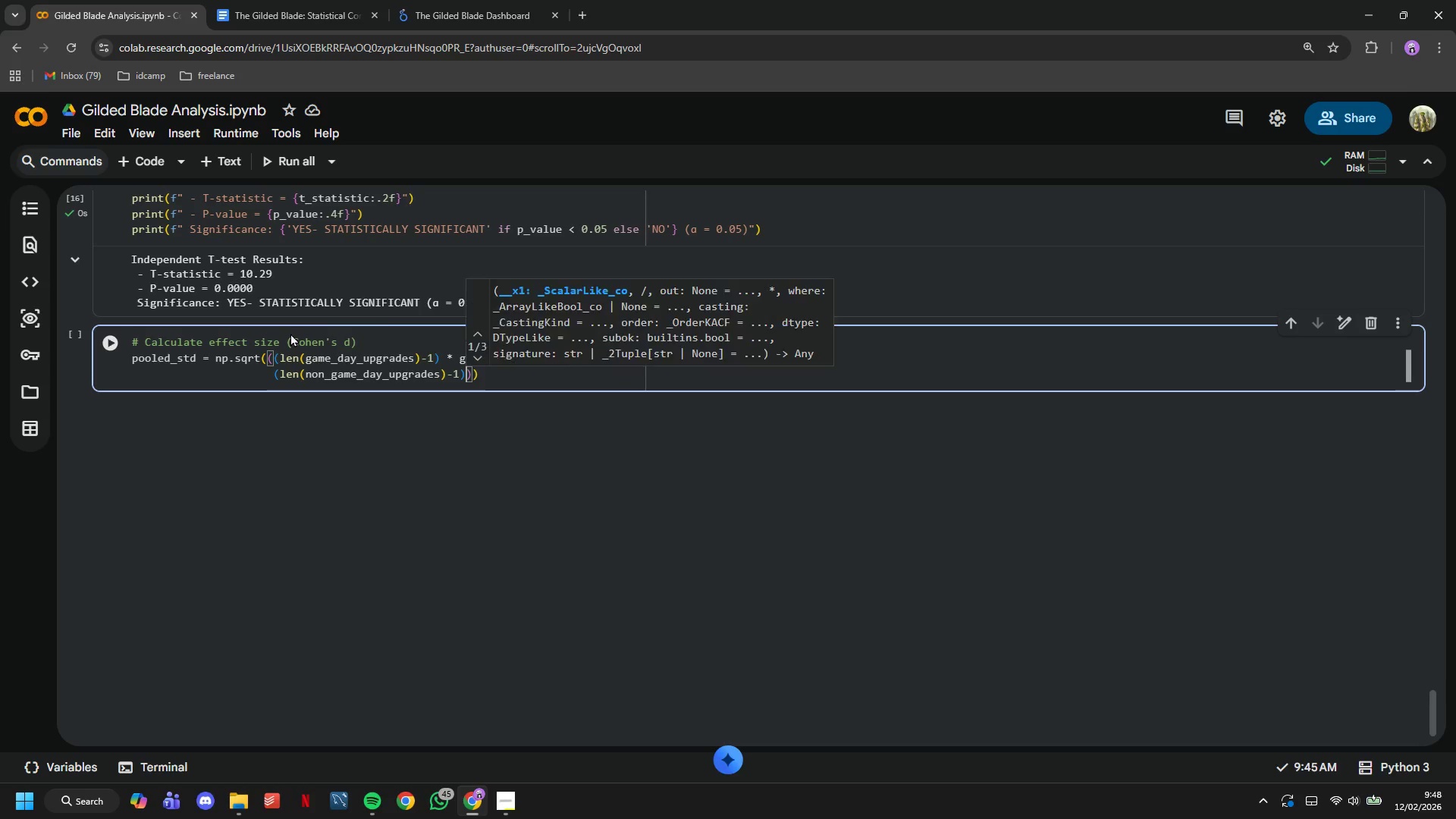 
type( * non)
 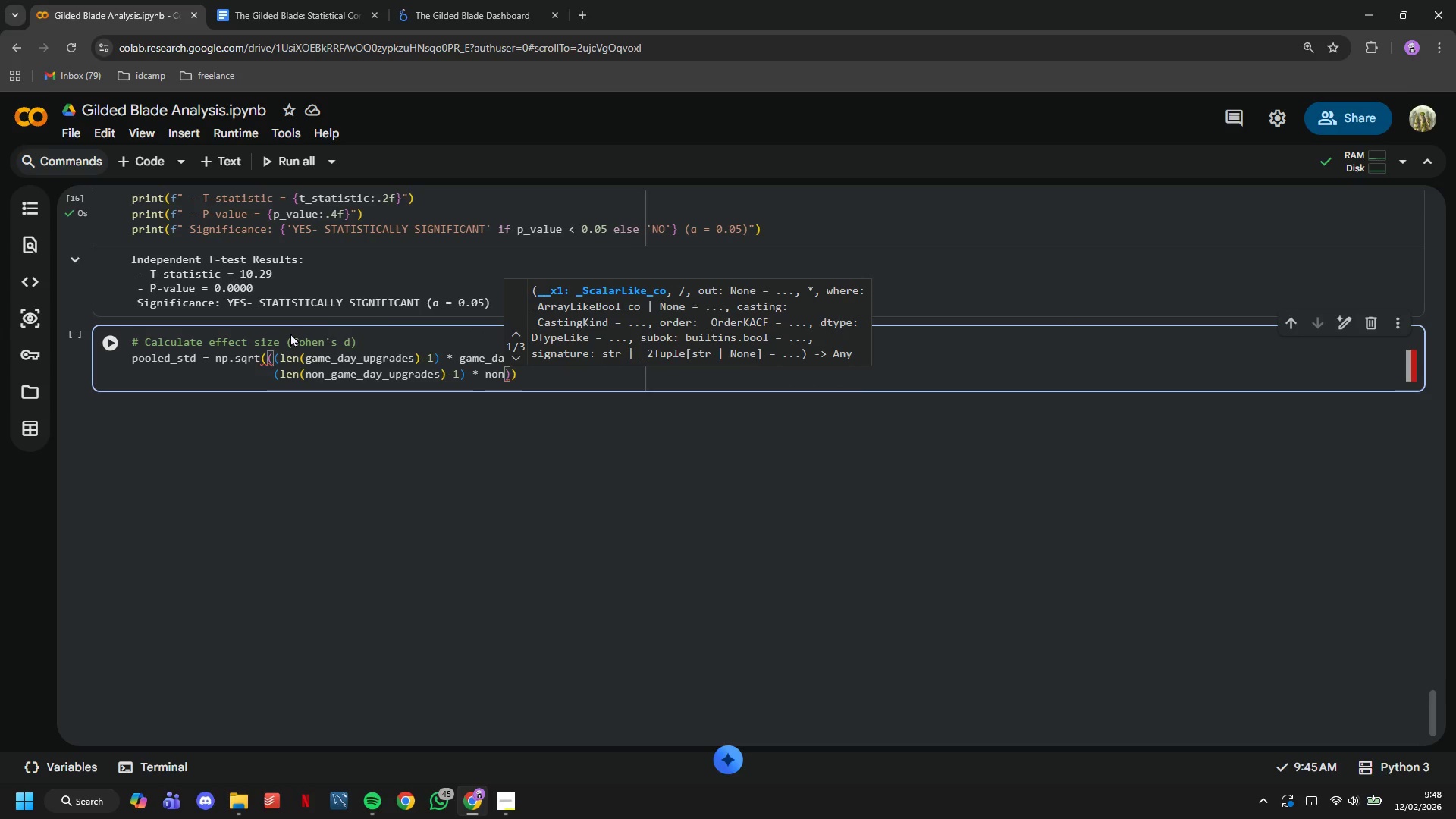 
key(Tab)
 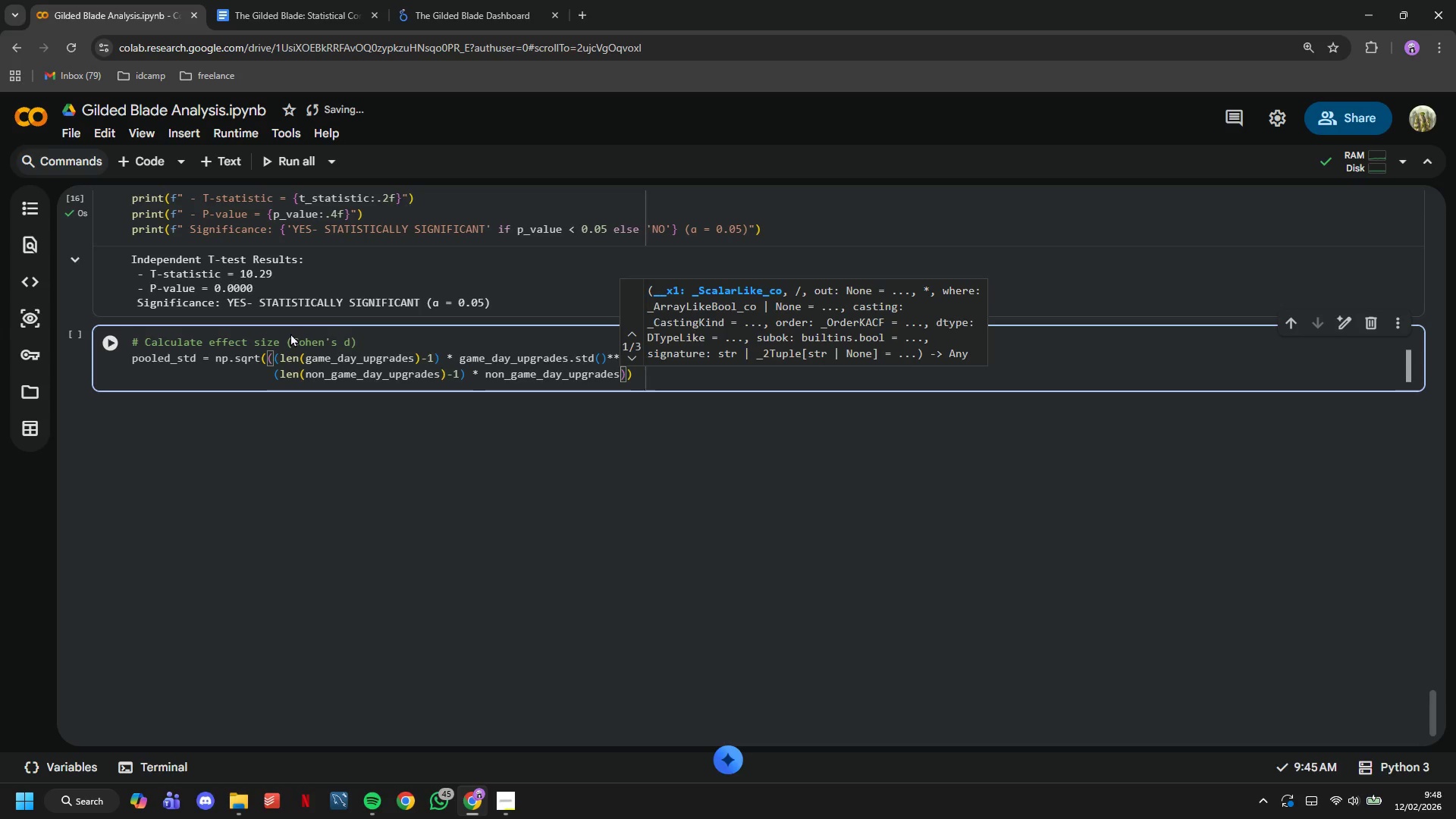 
wait(23.25)
 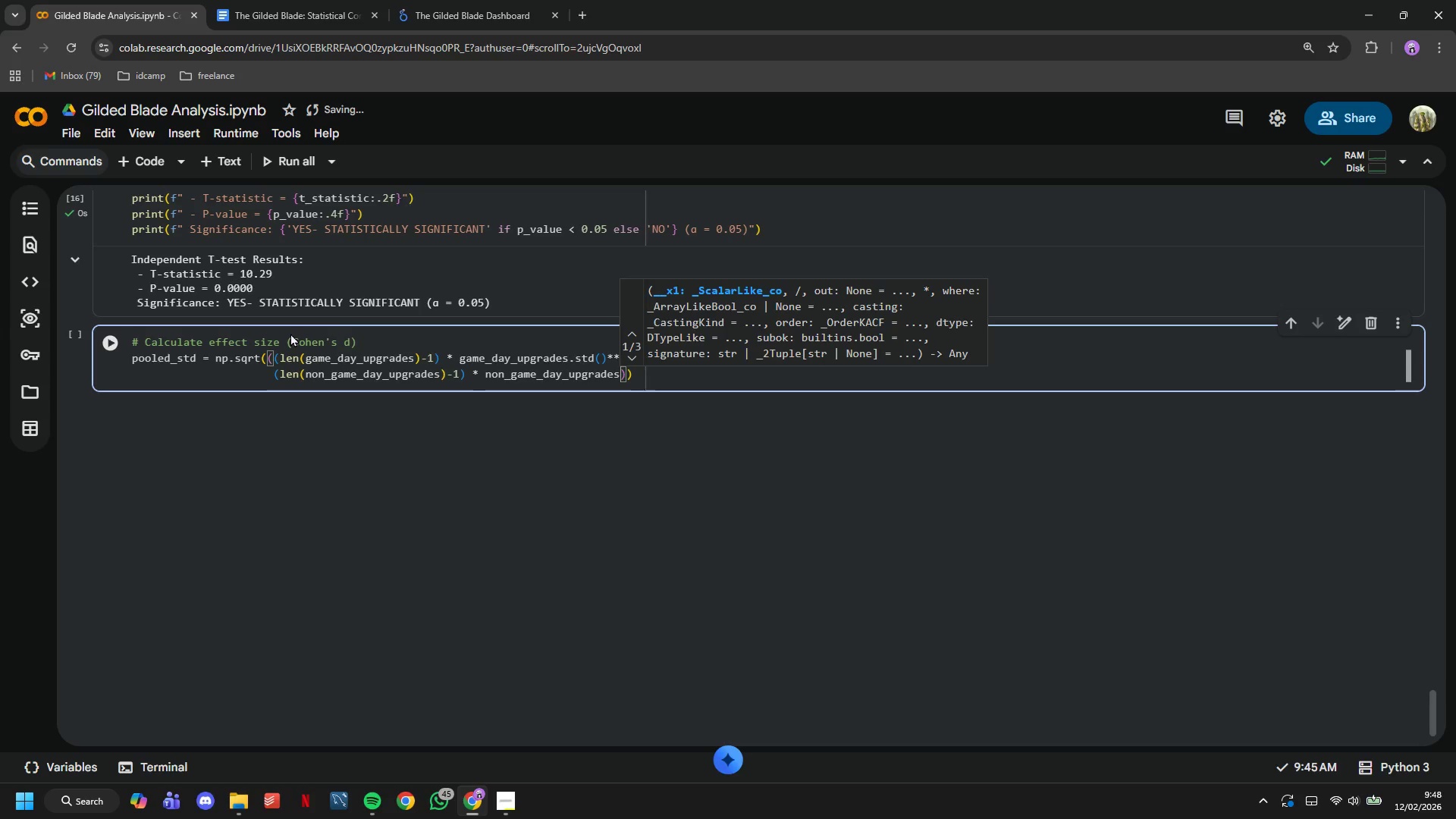 
type(.std()
 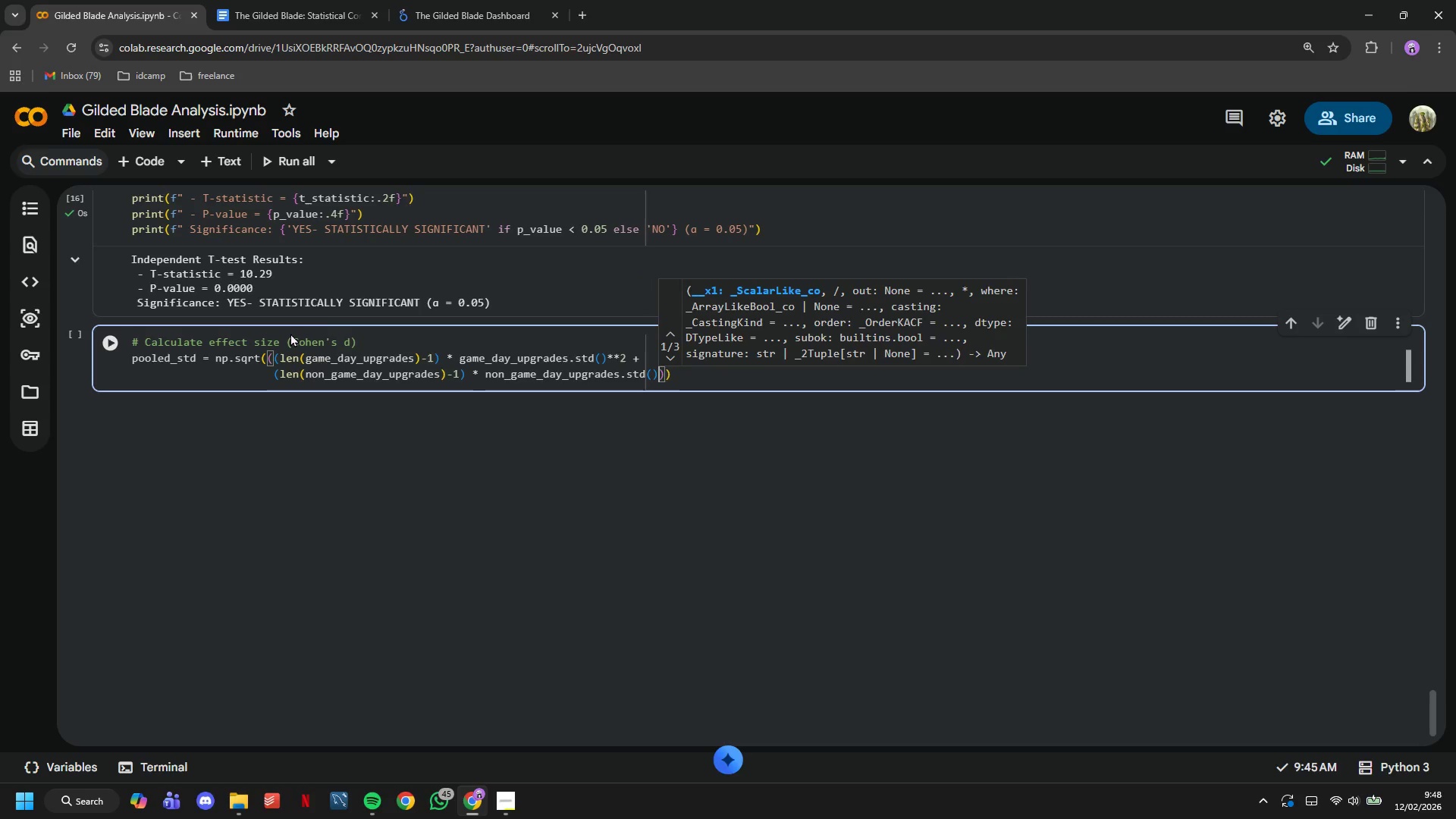 
key(ArrowRight)
 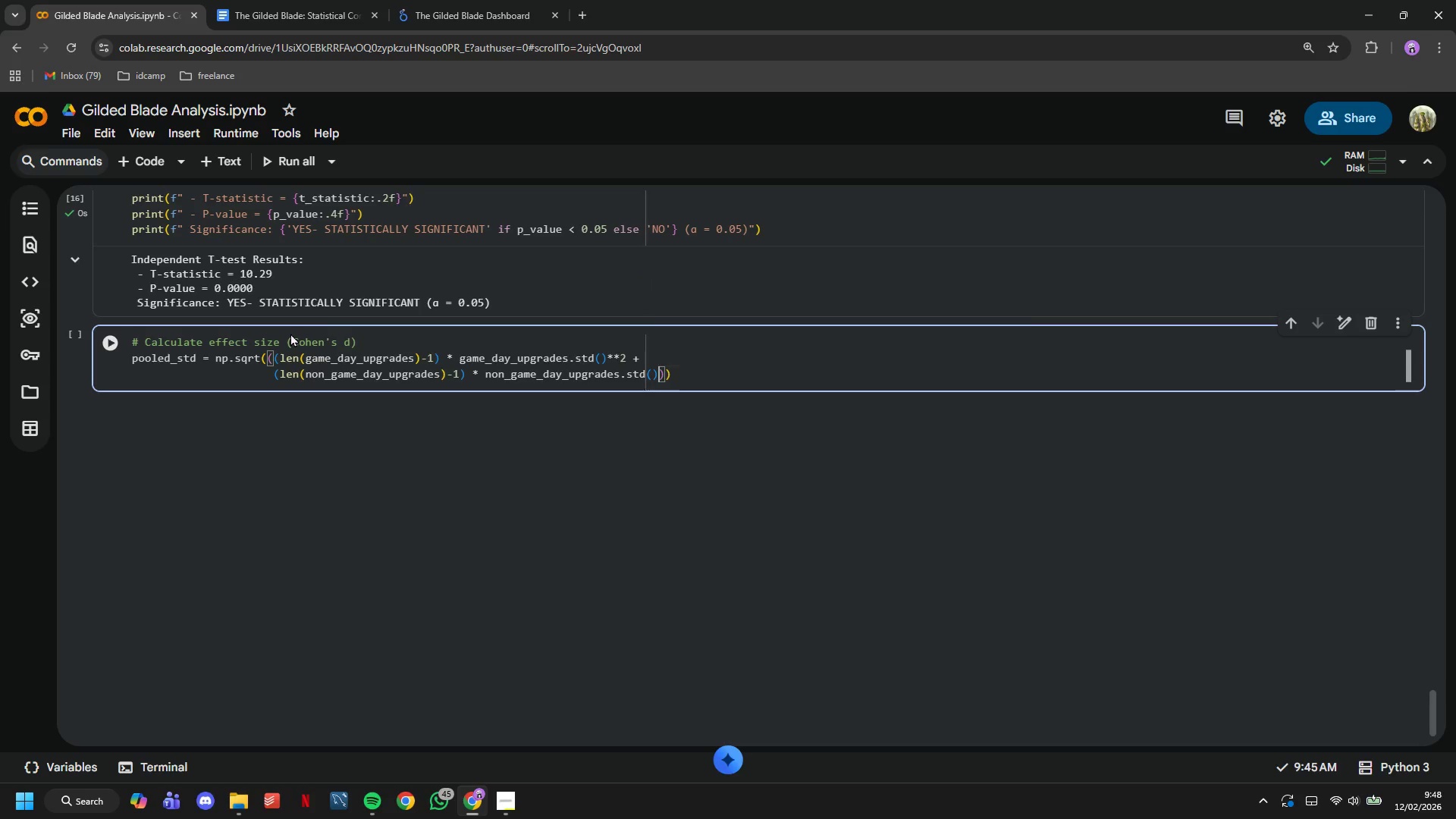 
type(**2)
 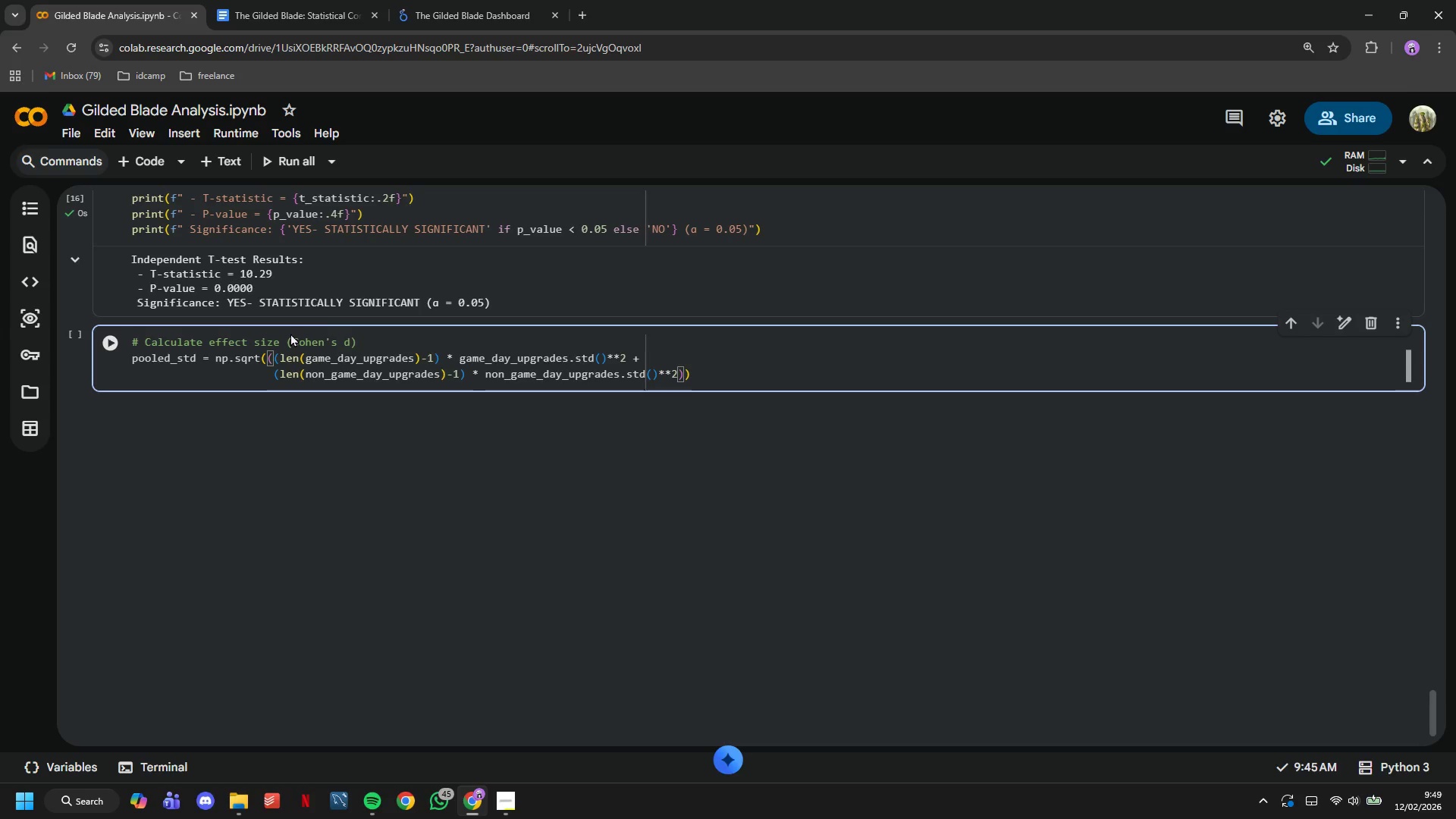 
key(ArrowRight)
 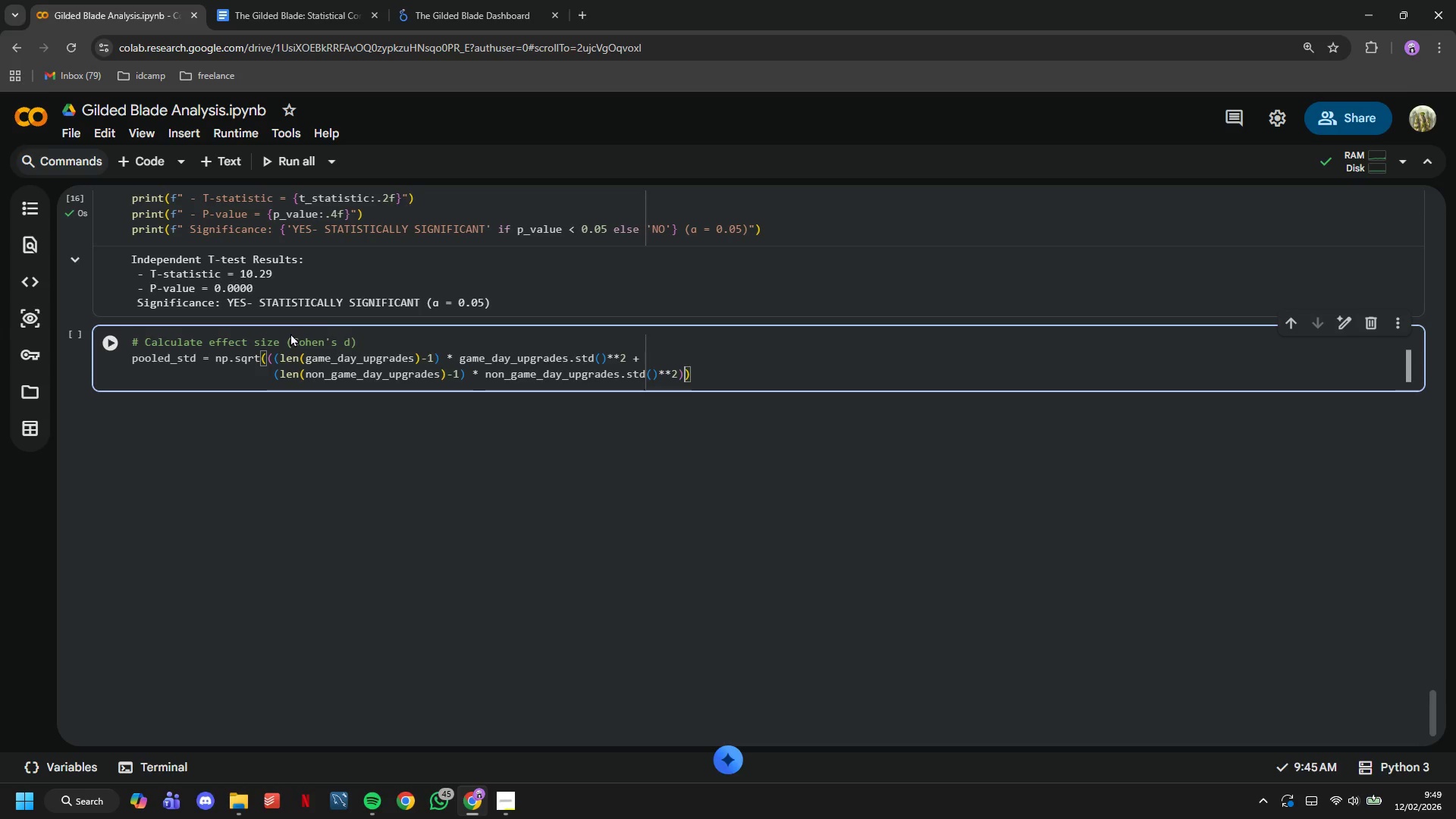 
key(Space)
 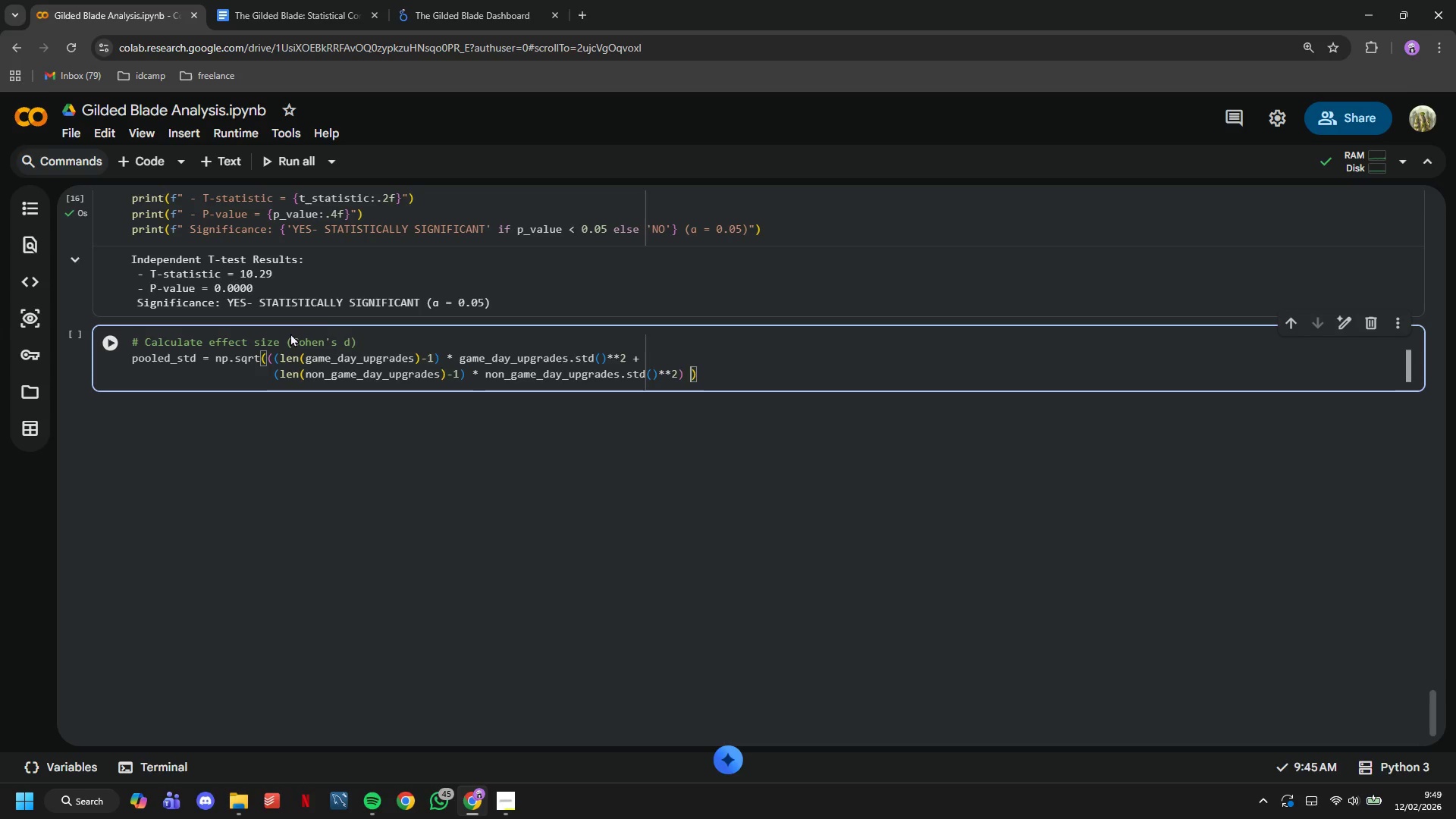 
key(Slash)
 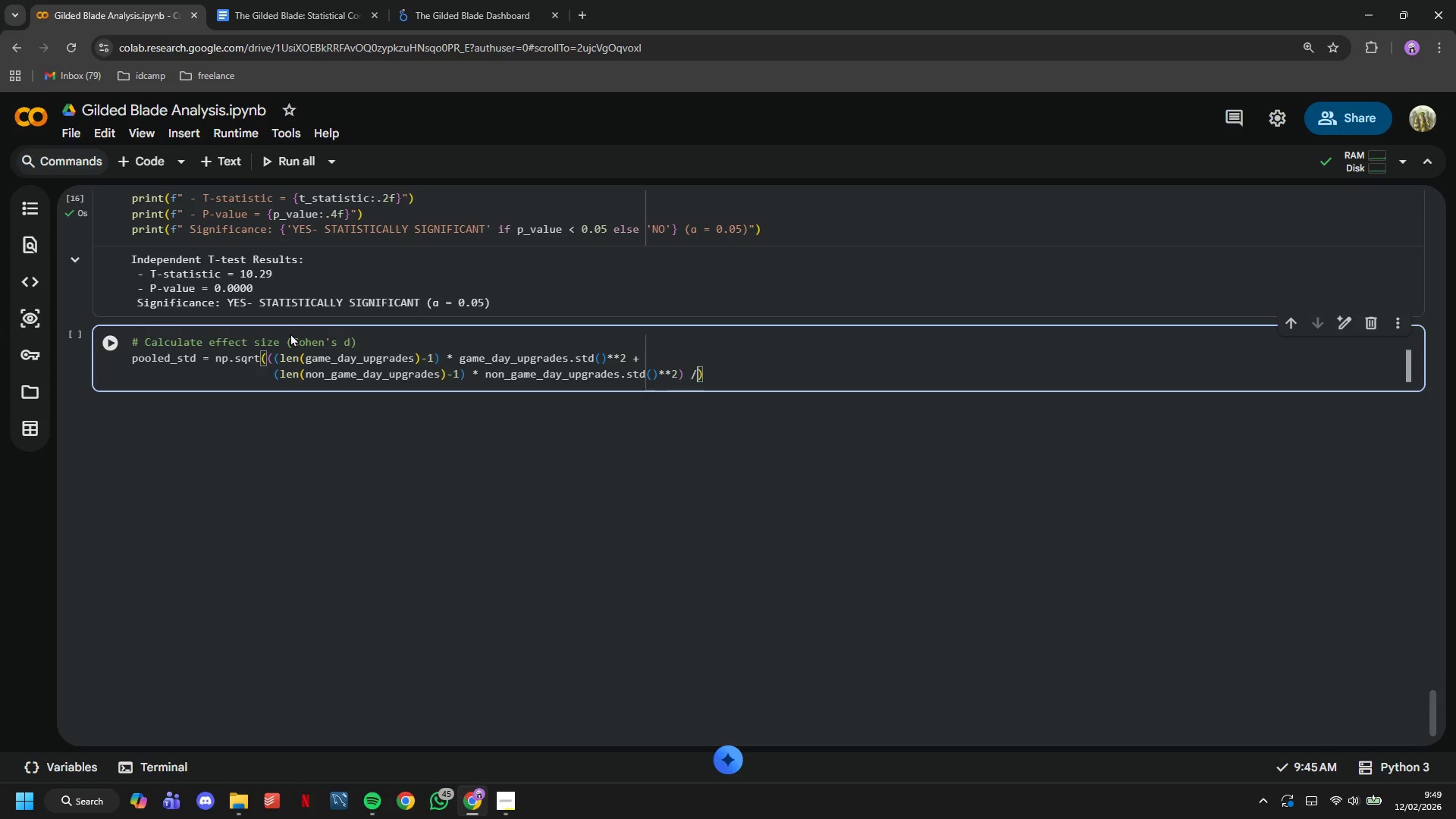 
key(Enter)
 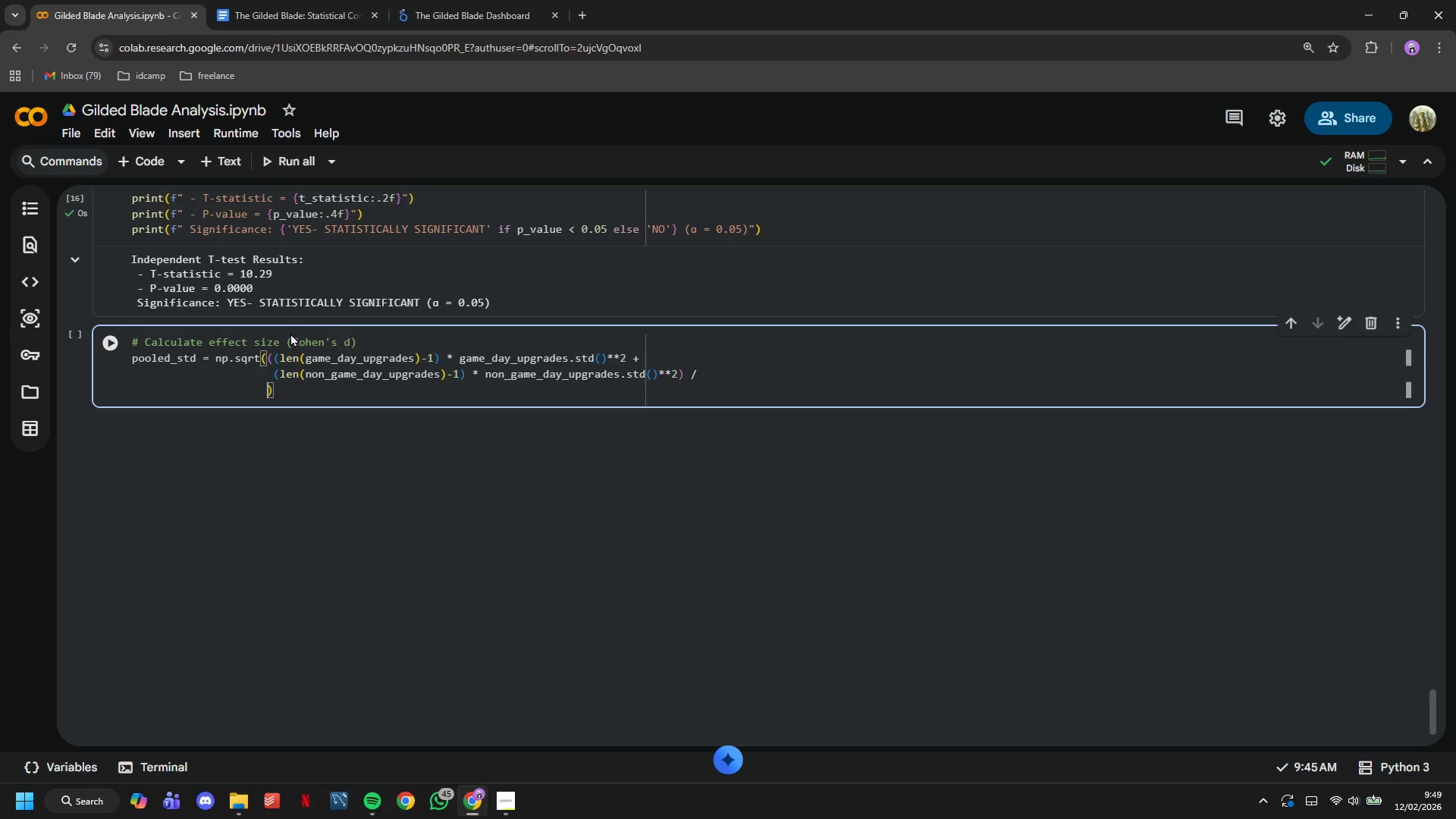 
type((len(game)
 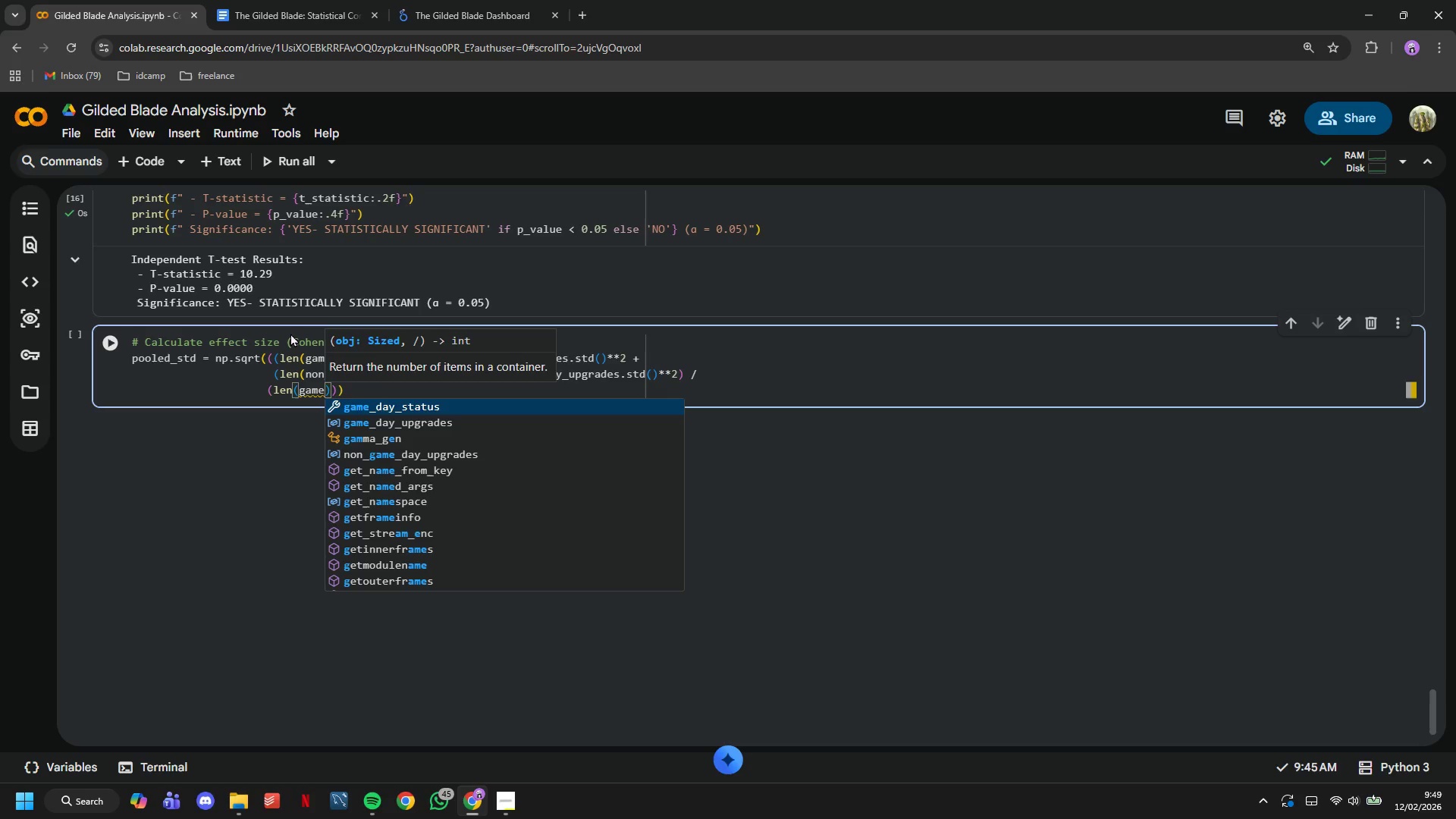 
key(ArrowDown)
 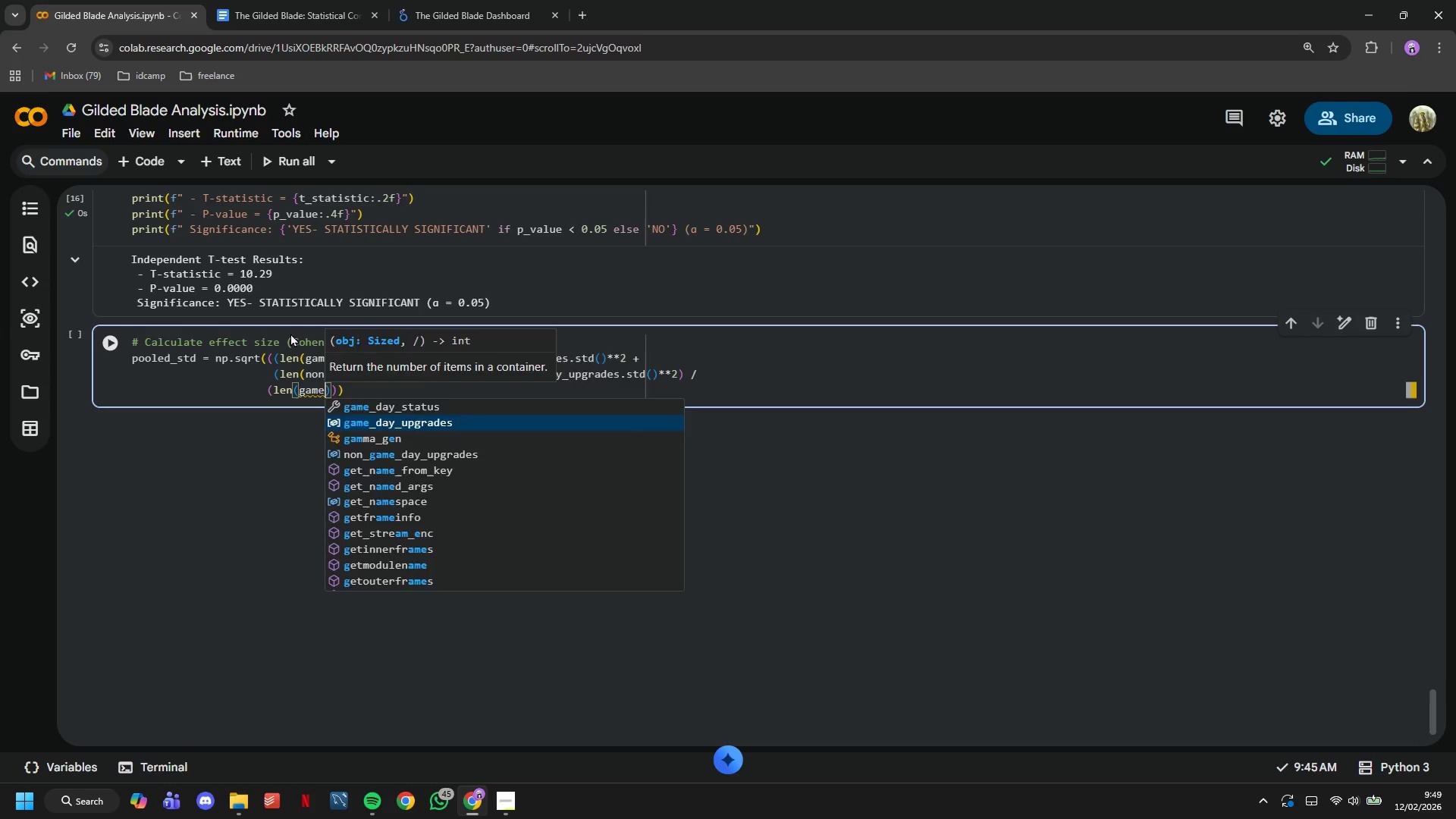 
key(Enter)
 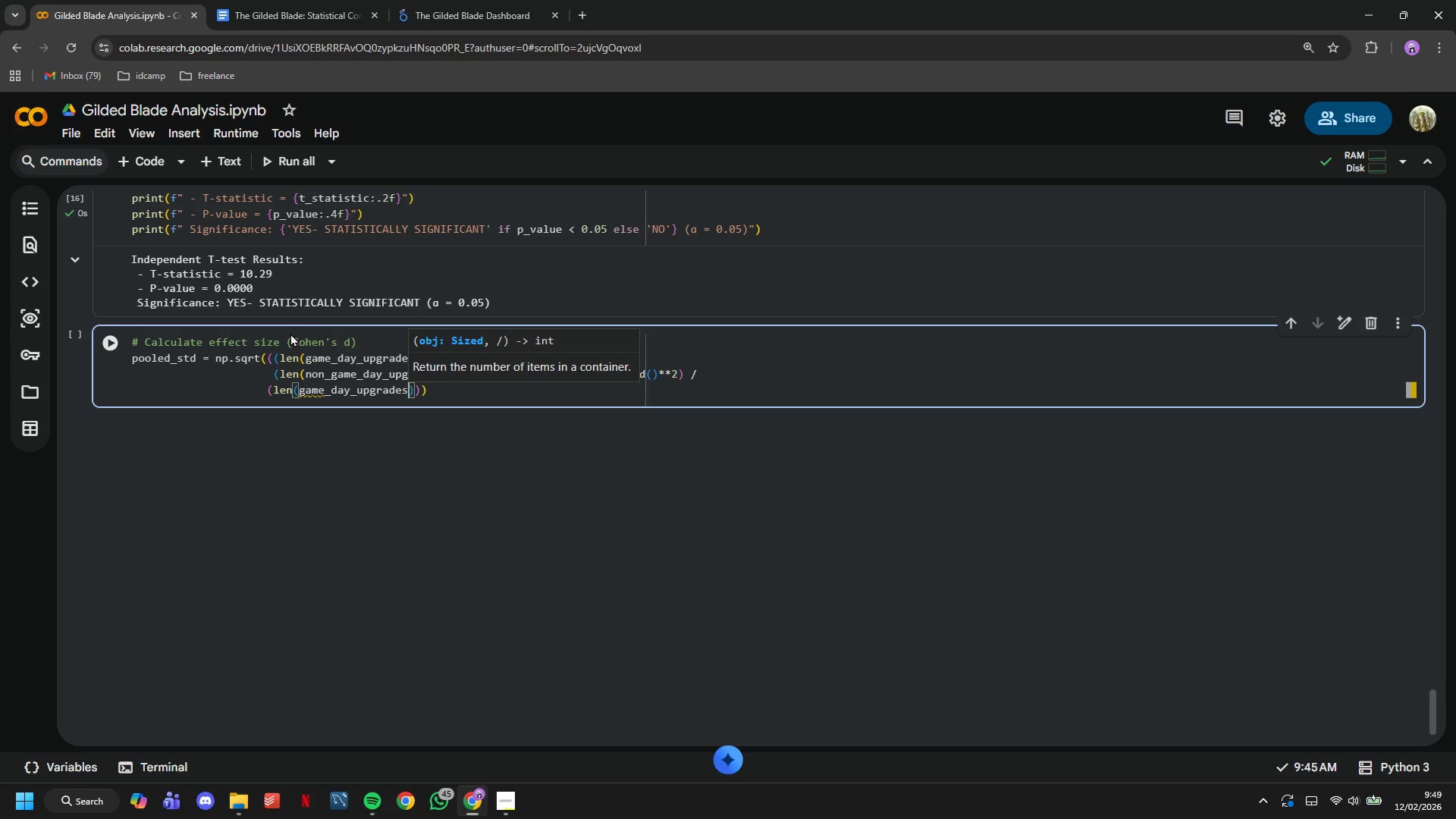 
key(ArrowRight)
 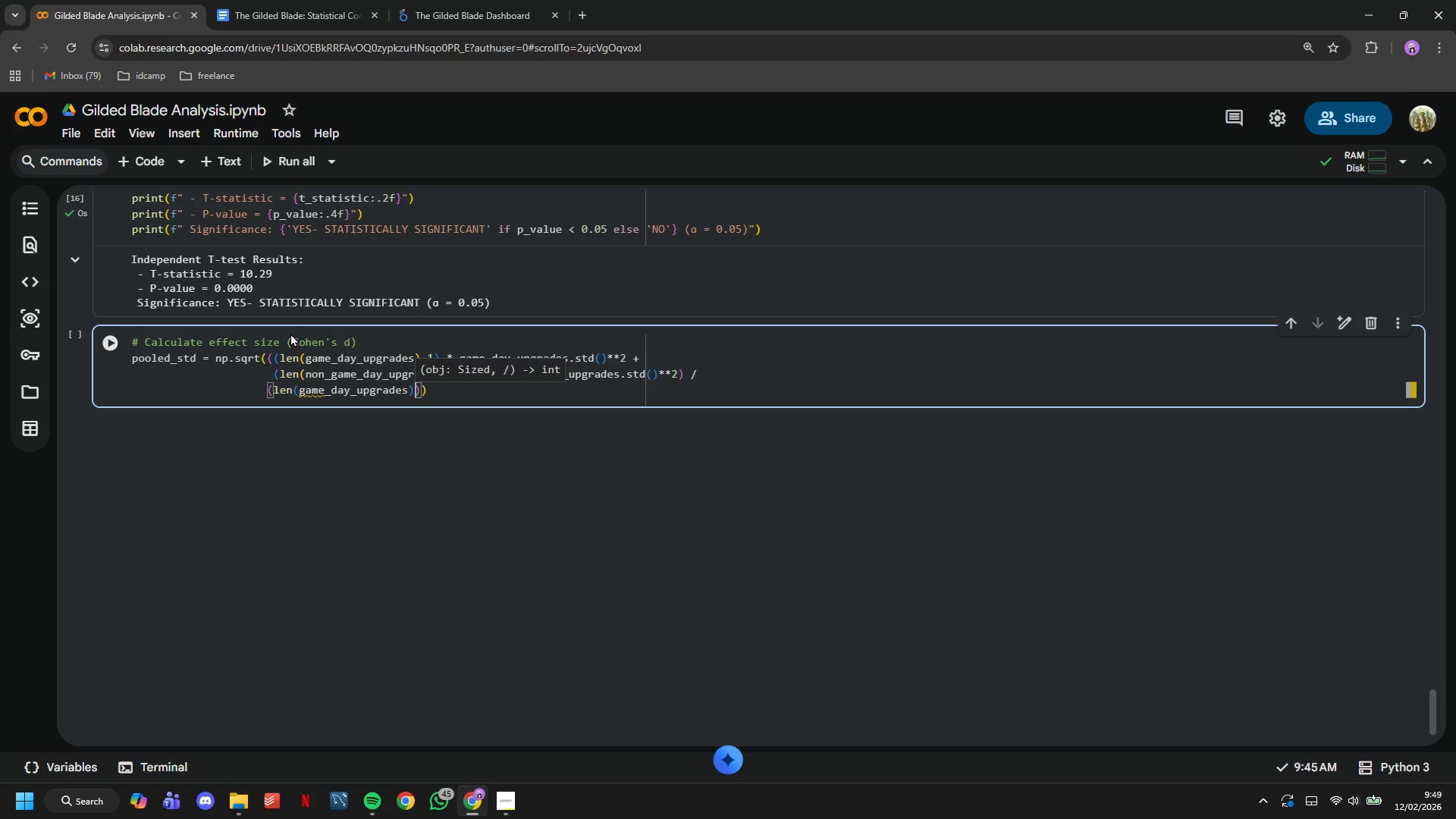 
type( + len(non_game_)
key(Tab)
 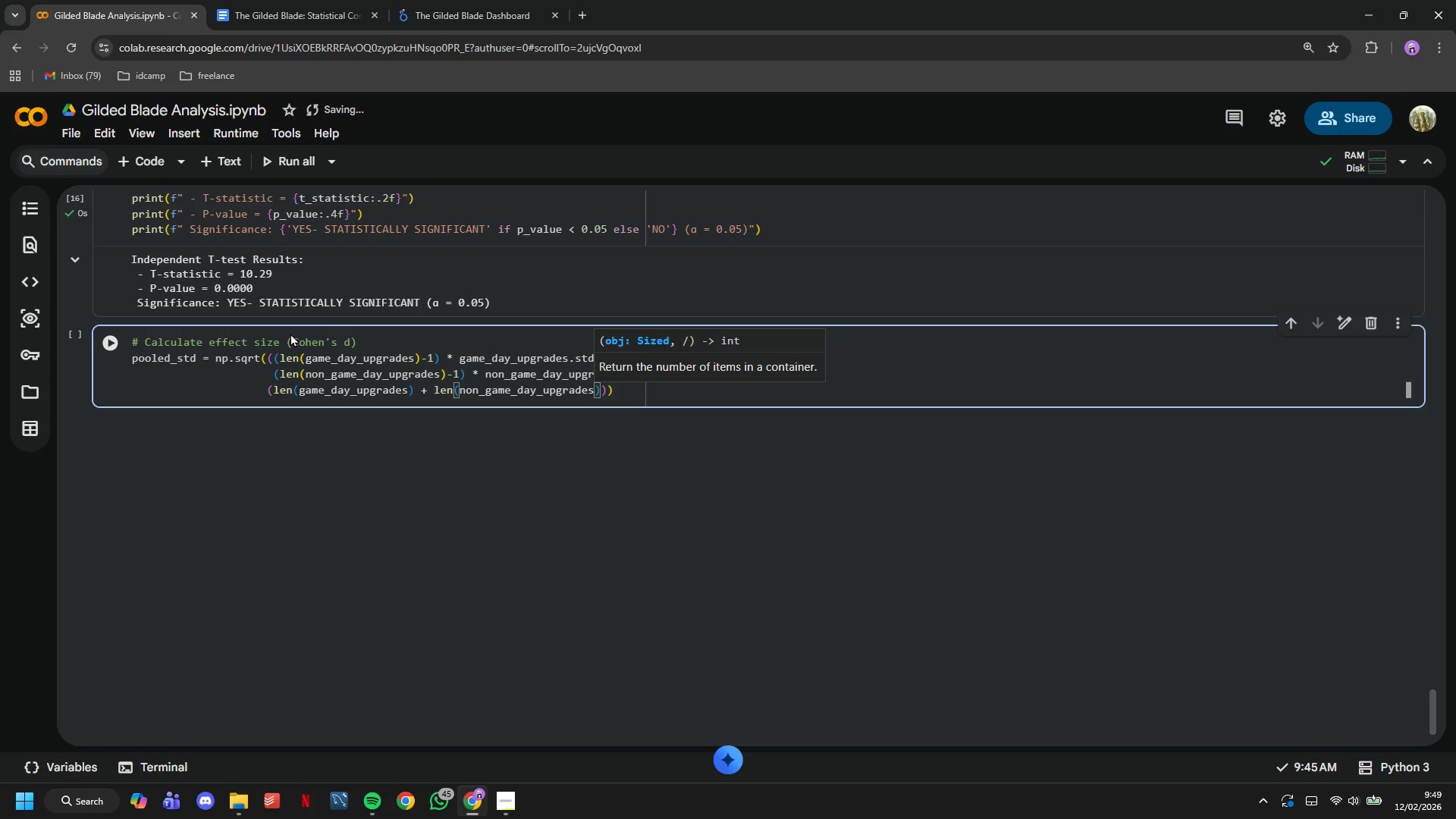 
key(ArrowRight)
 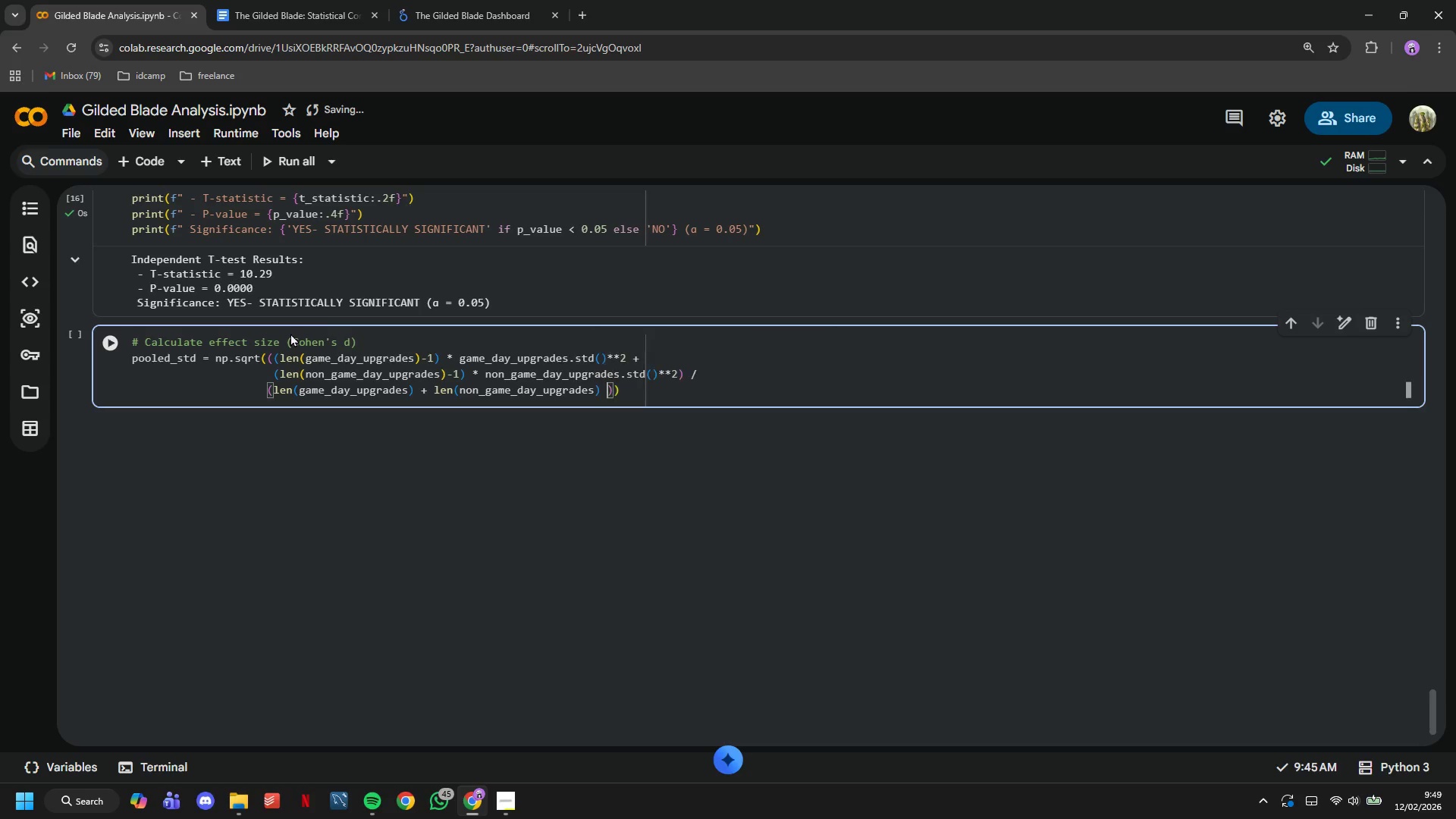 
key(Space)
 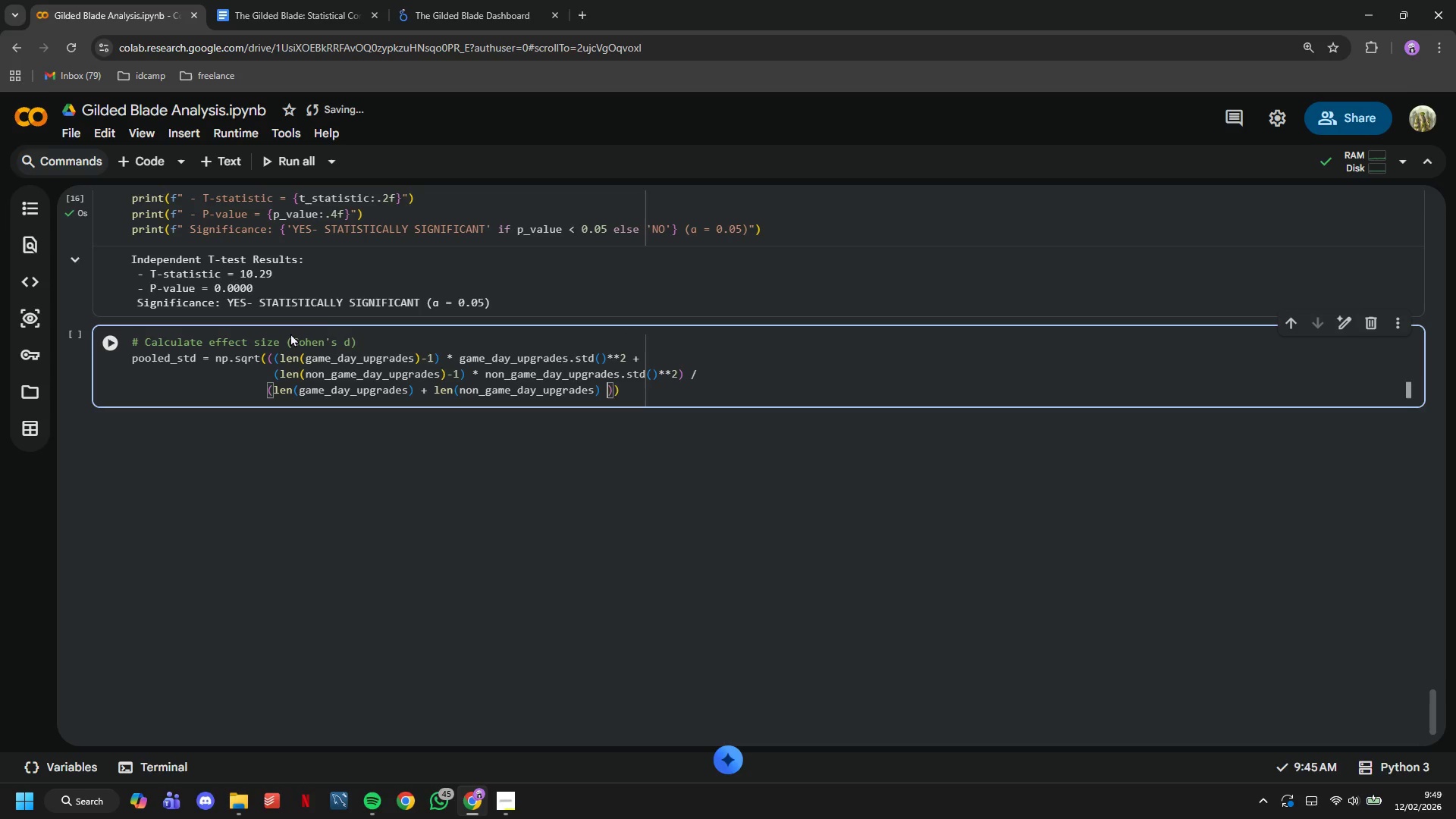 
key(Minus)
 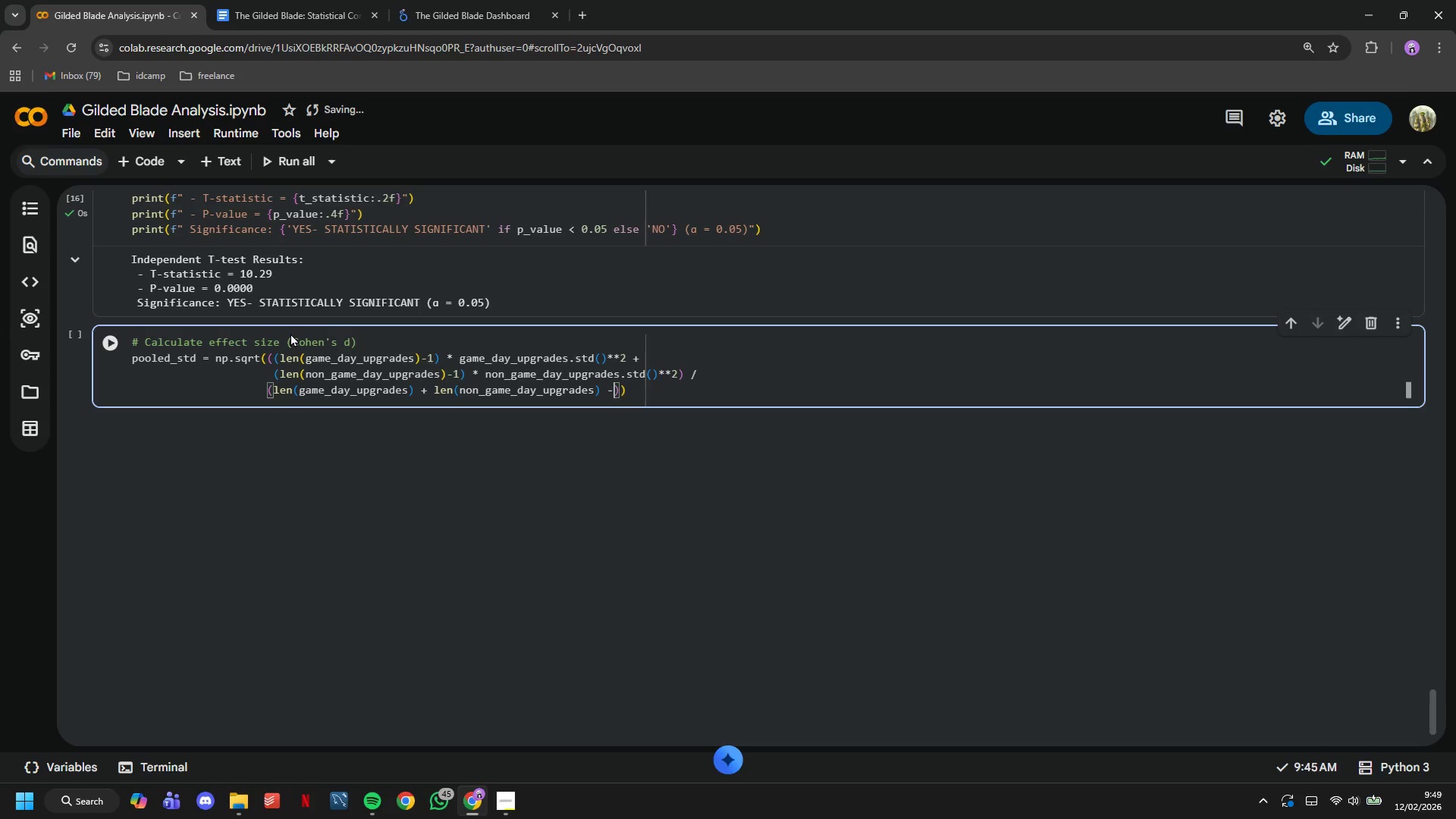 
key(Space)
 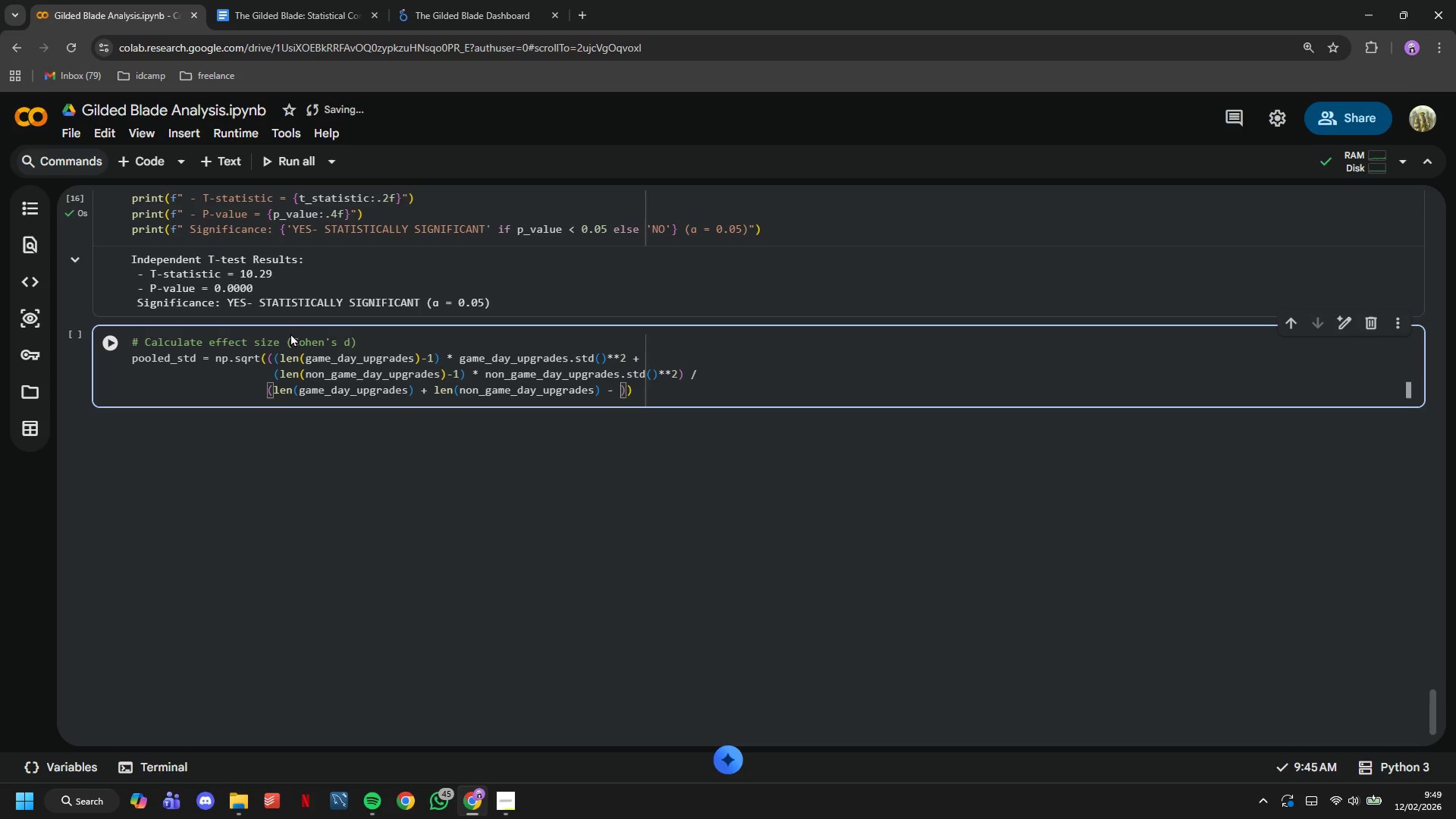 
key(2)
 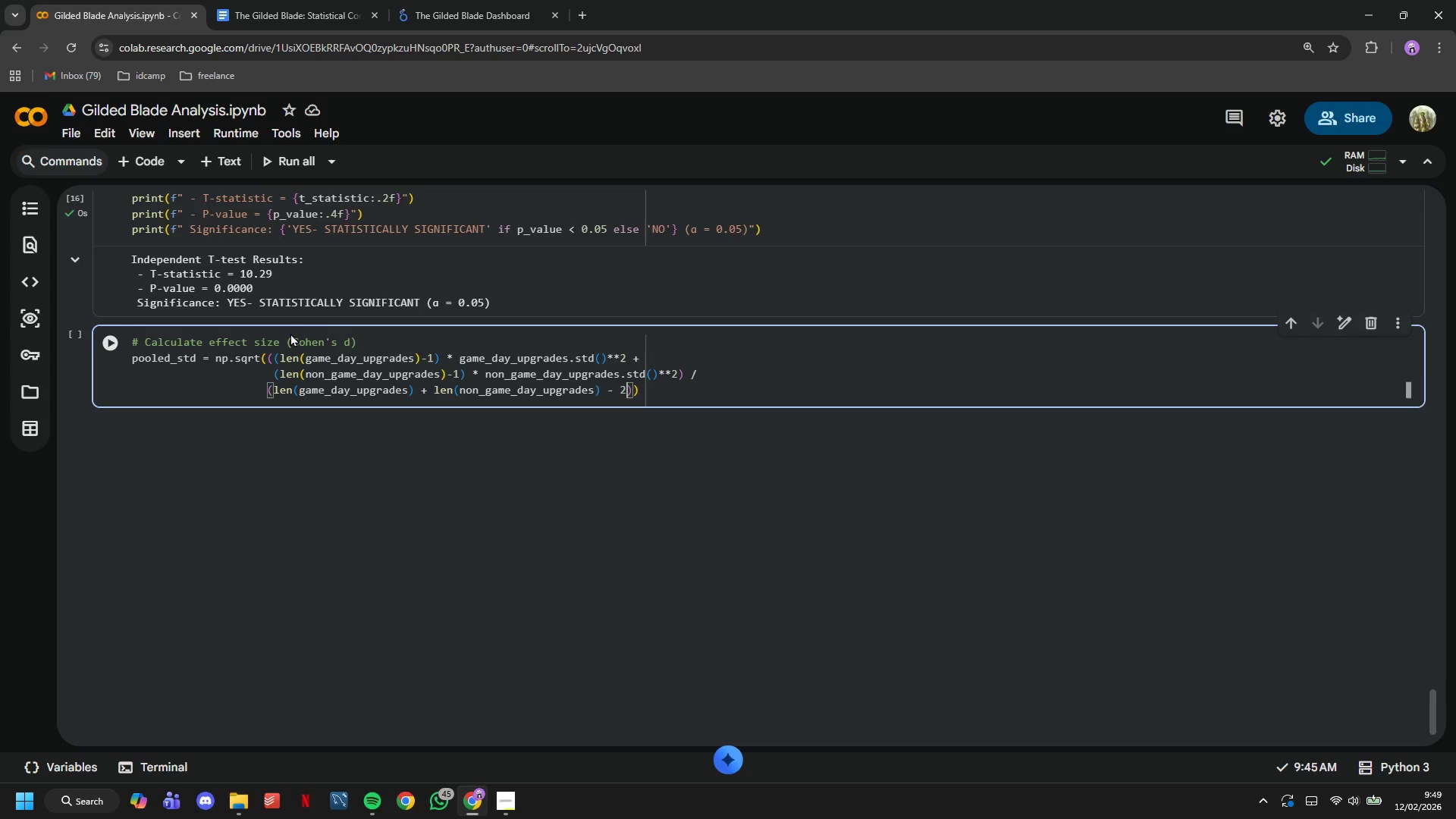 
key(ArrowRight)
 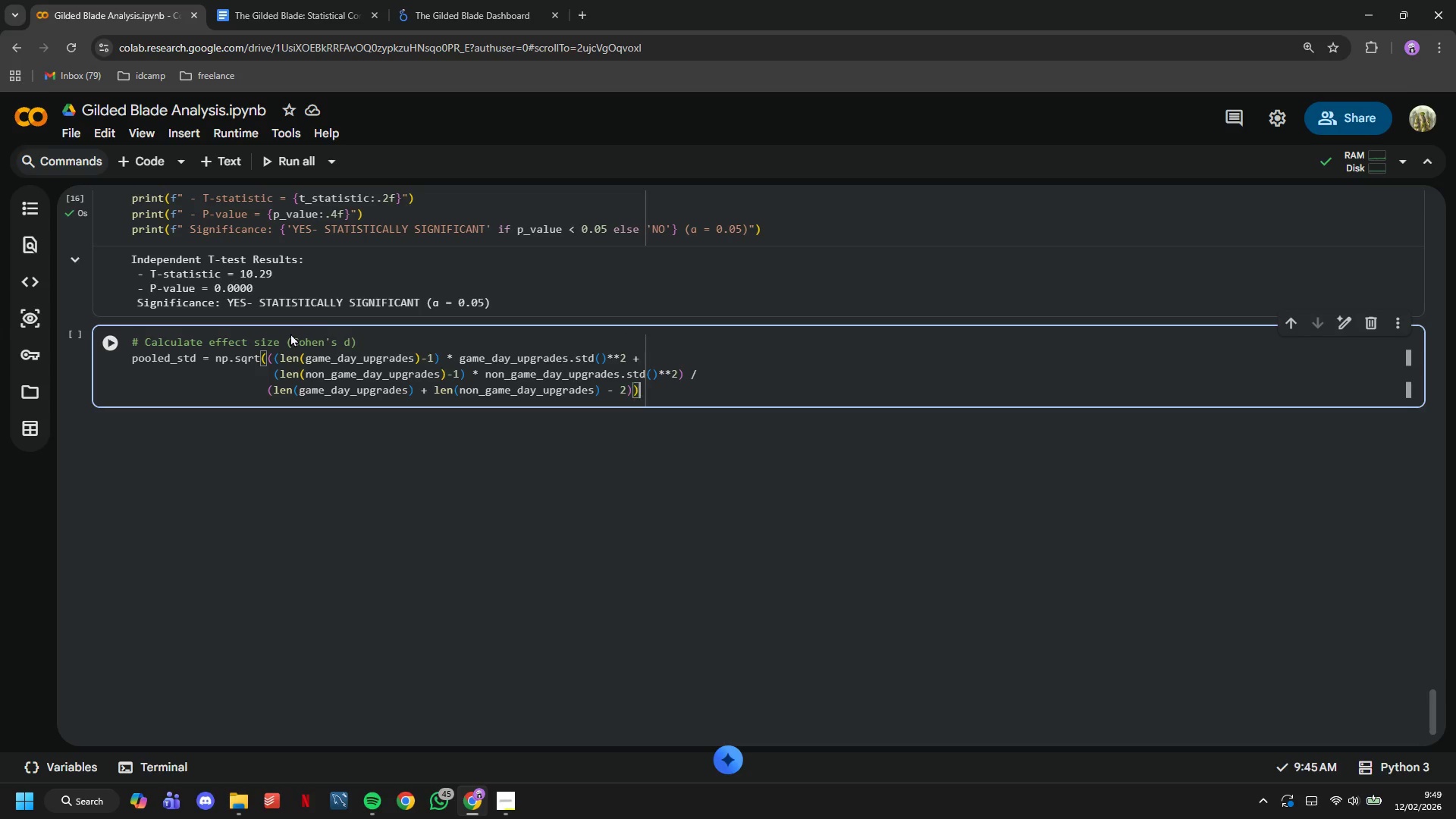 
key(ArrowRight)
 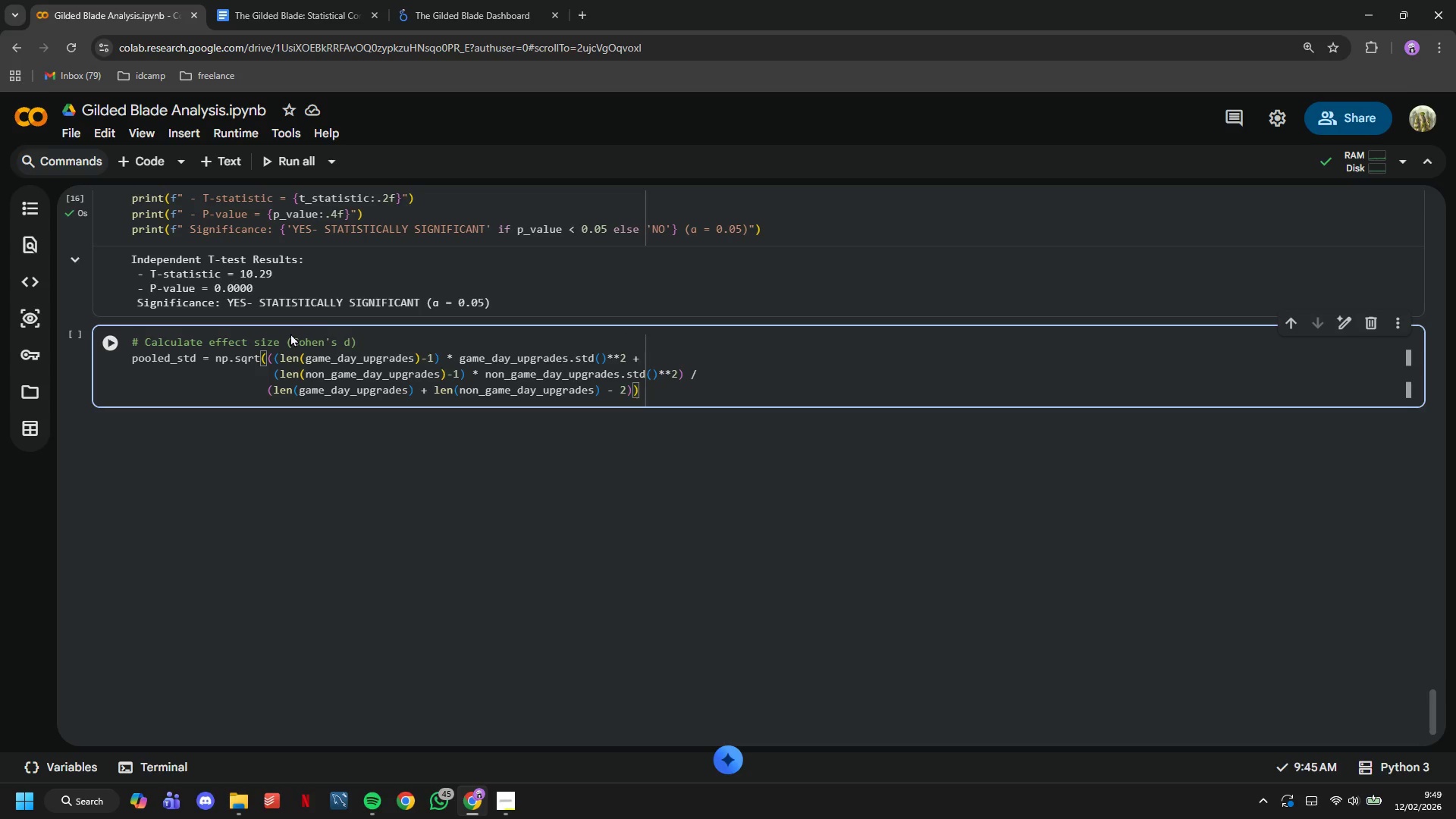 
key(Enter)
 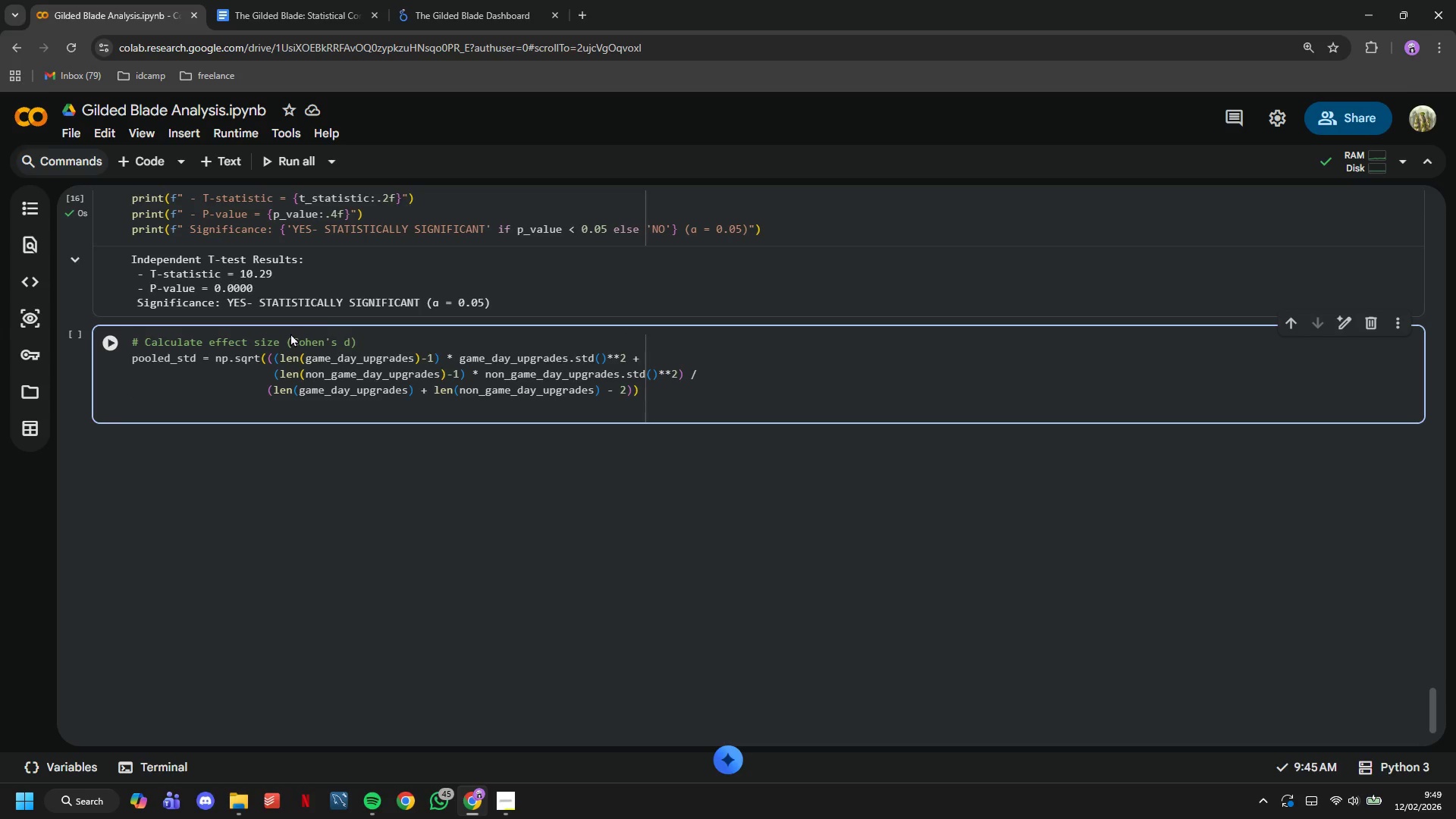 
type(cohens_d = (game_day)
 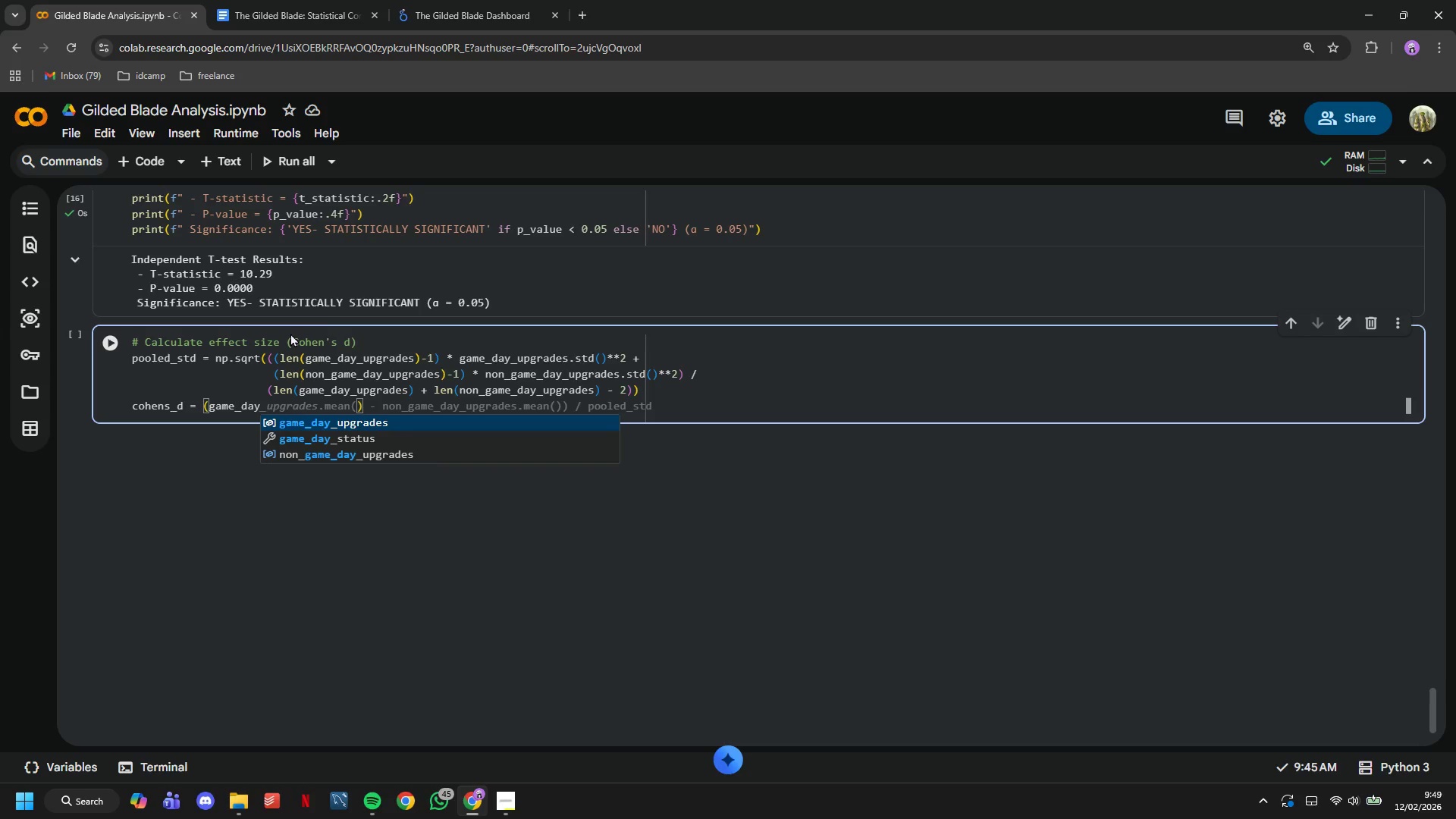 
wait(6.88)
 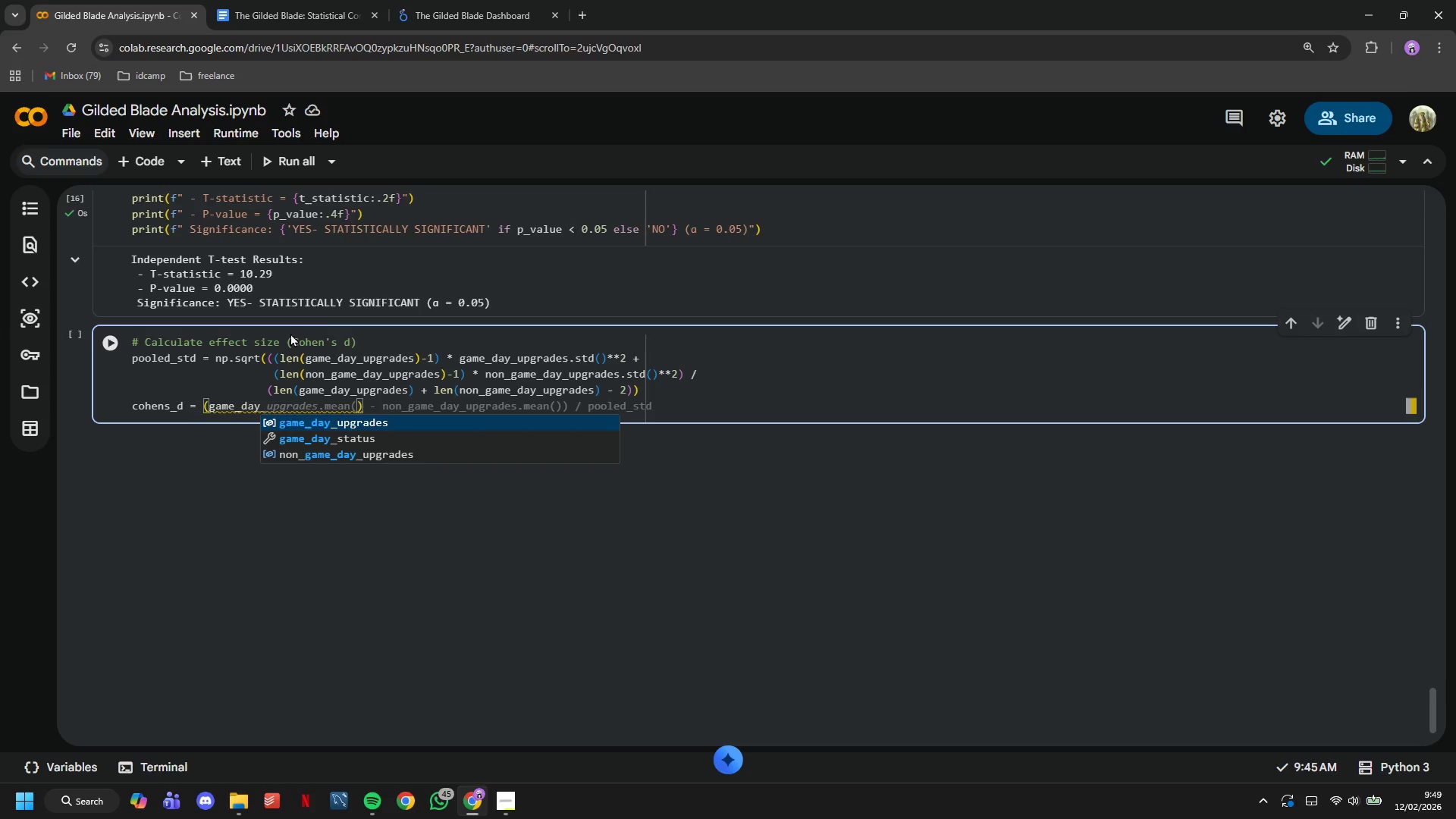 
key(Tab)
 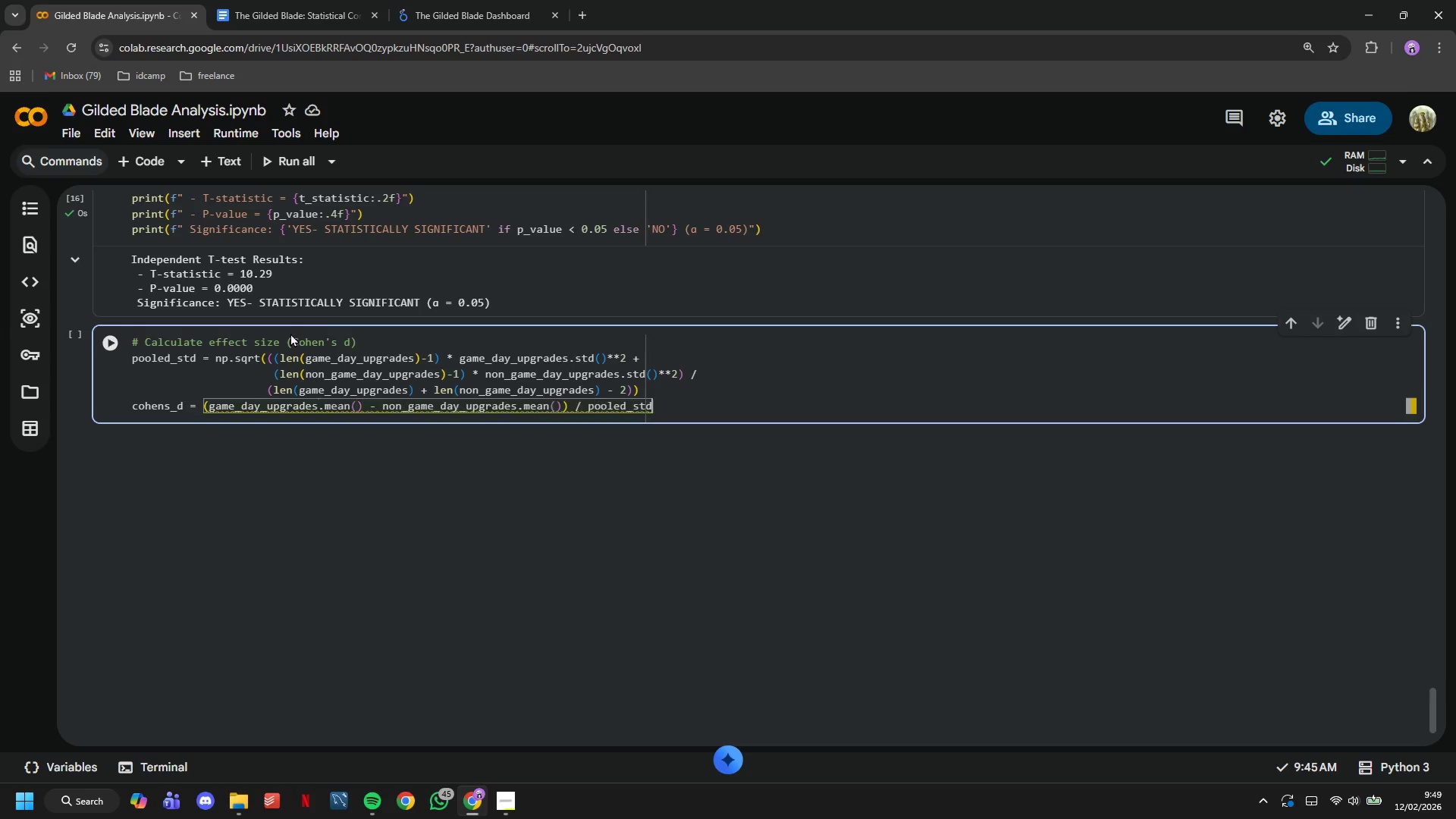 
key(Tab)
 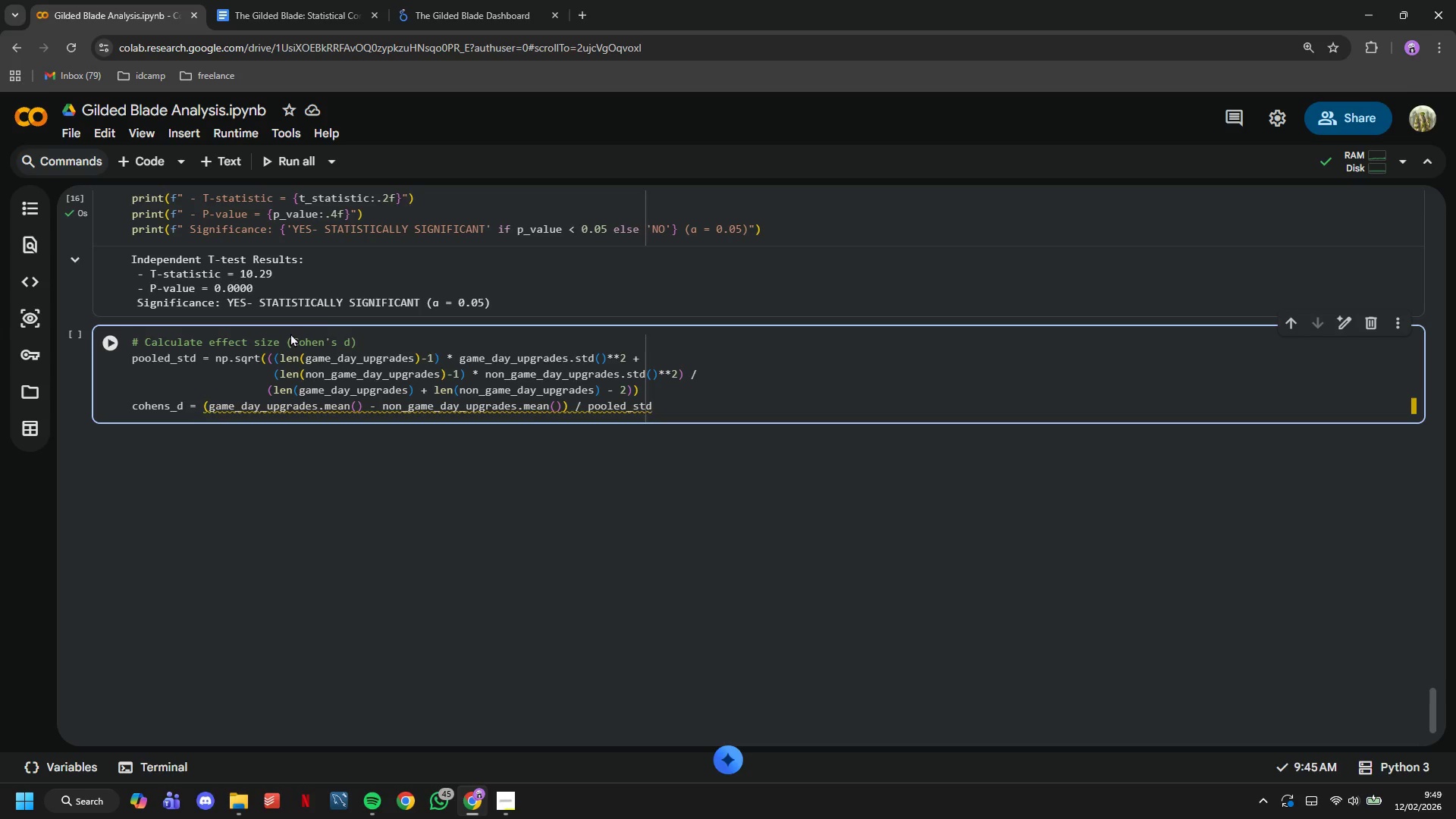 
key(Control+S)
 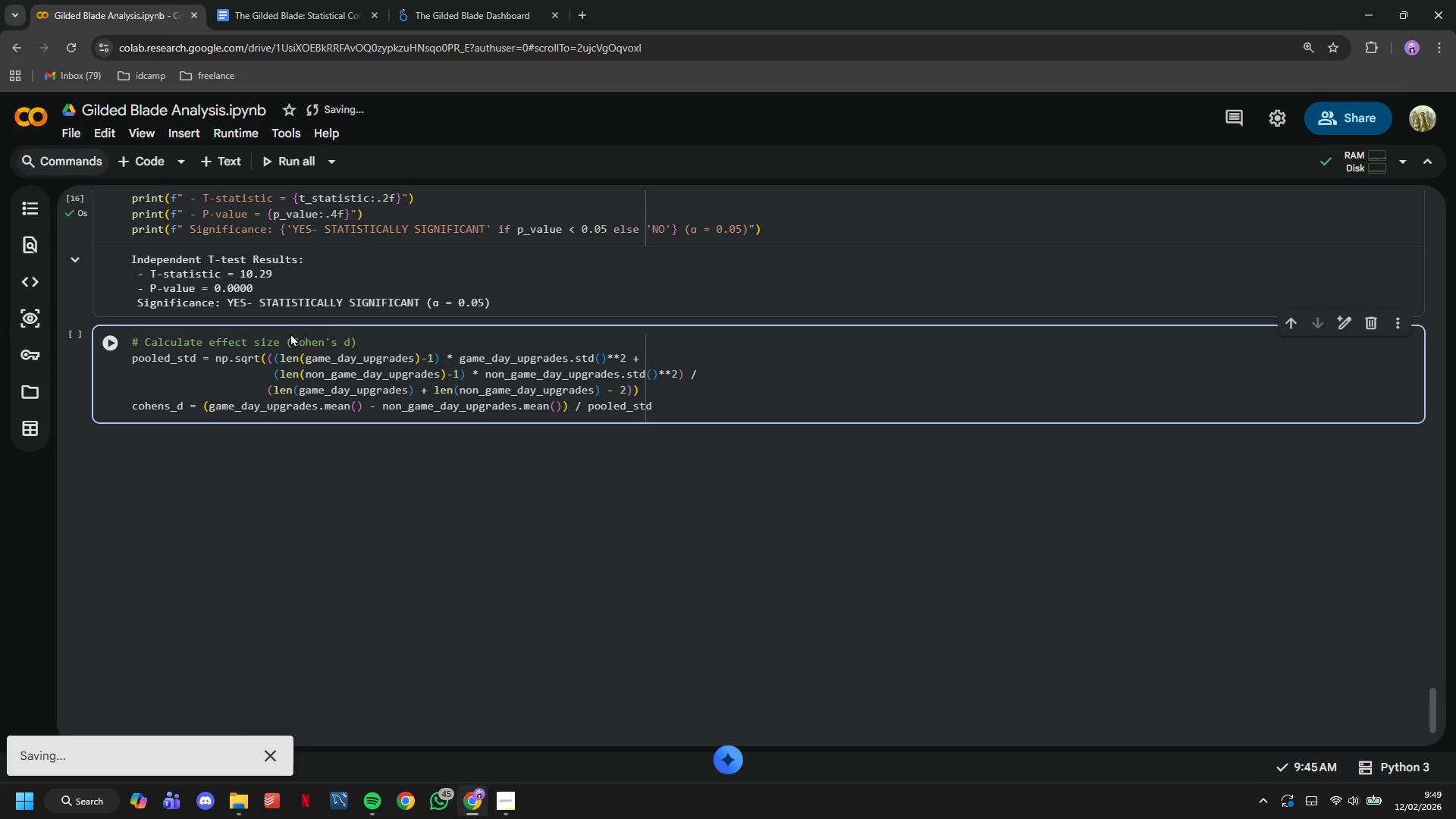 
key(Enter)
 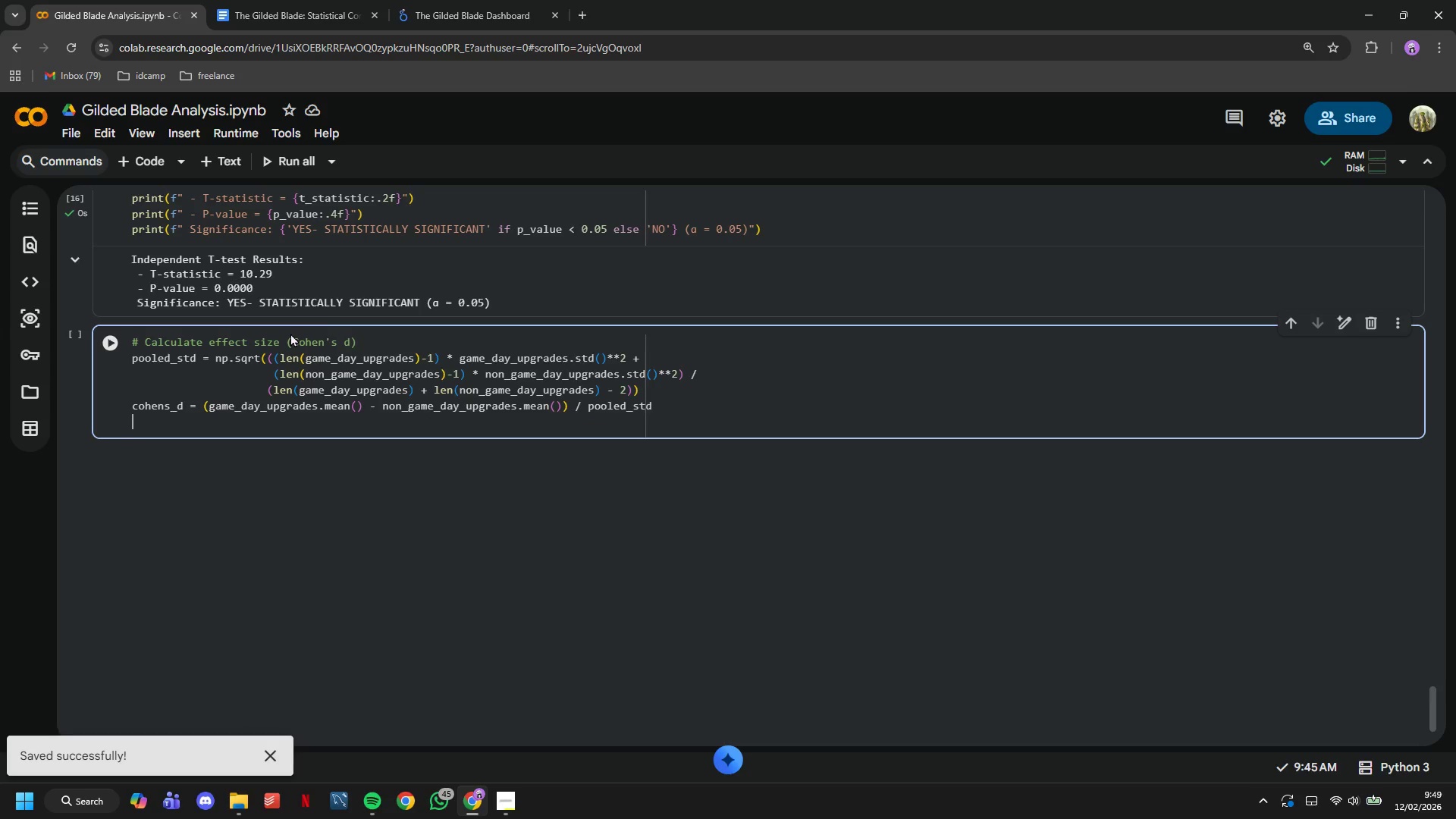 
key(Enter)
 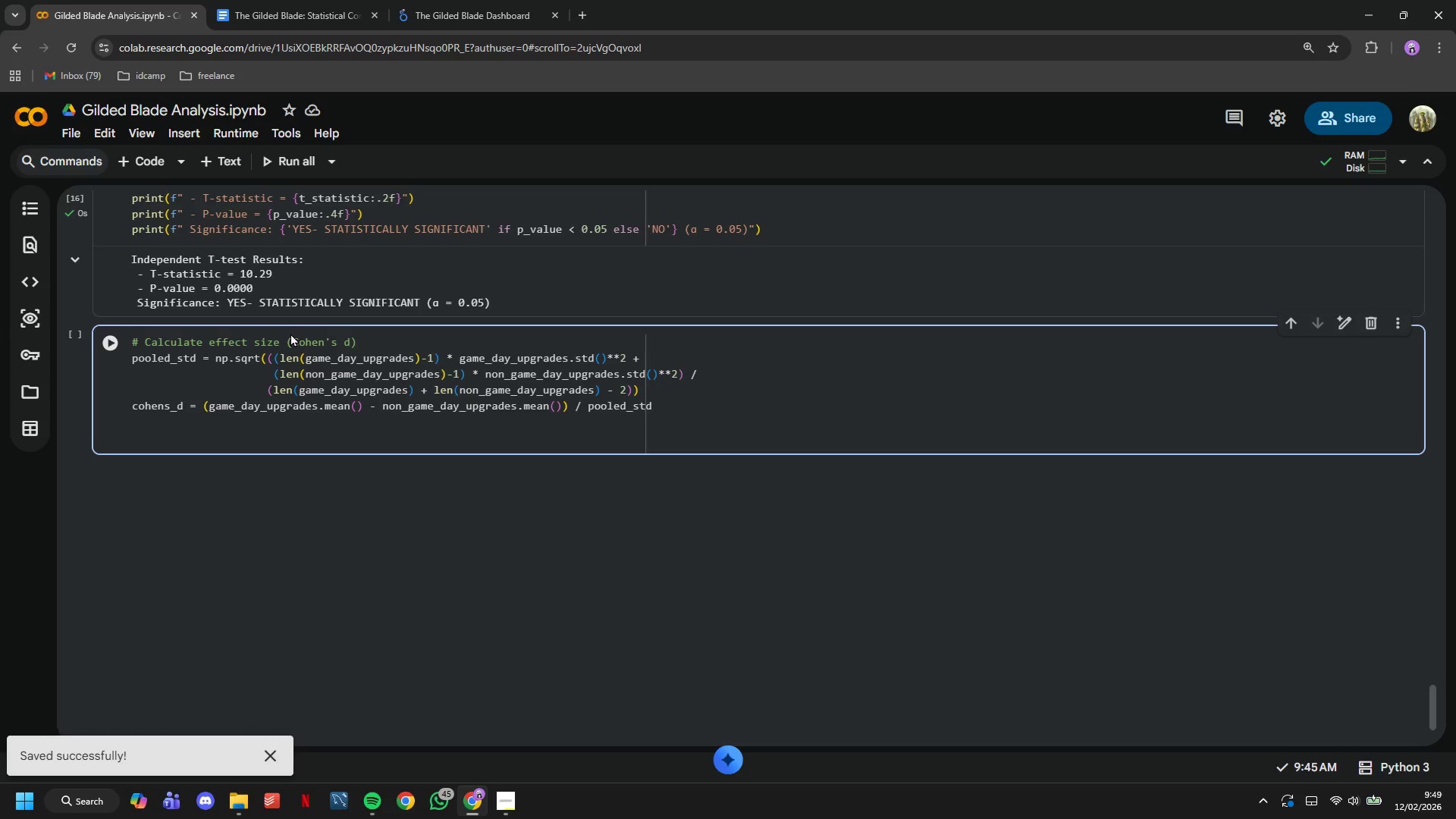 
type(print(f" - Effecy)
key(Backspace)
type(t Size (Cohen;s)
key(Backspace)
key(Backspace)
type('s D)
 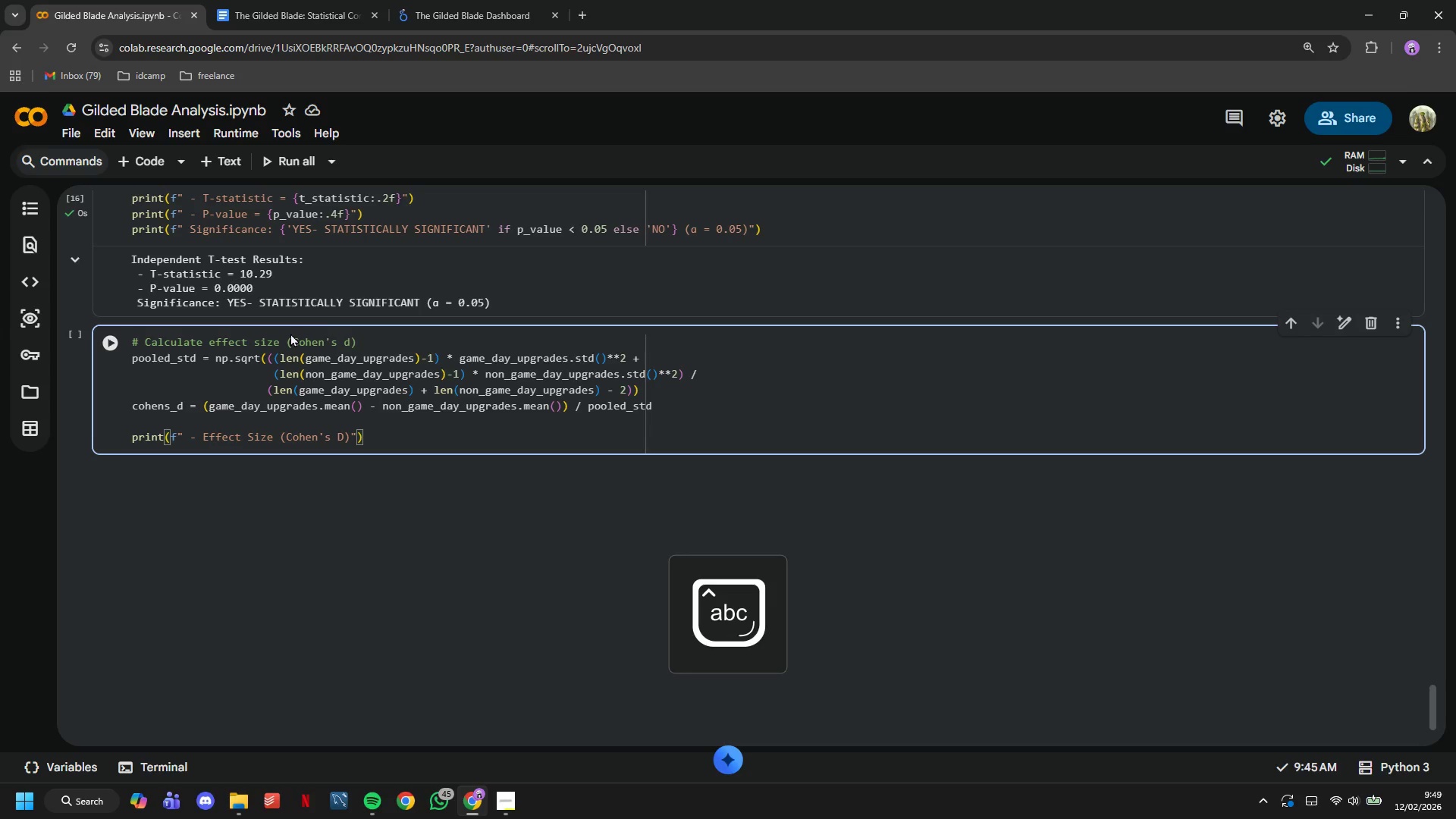 
key(ArrowRight)
 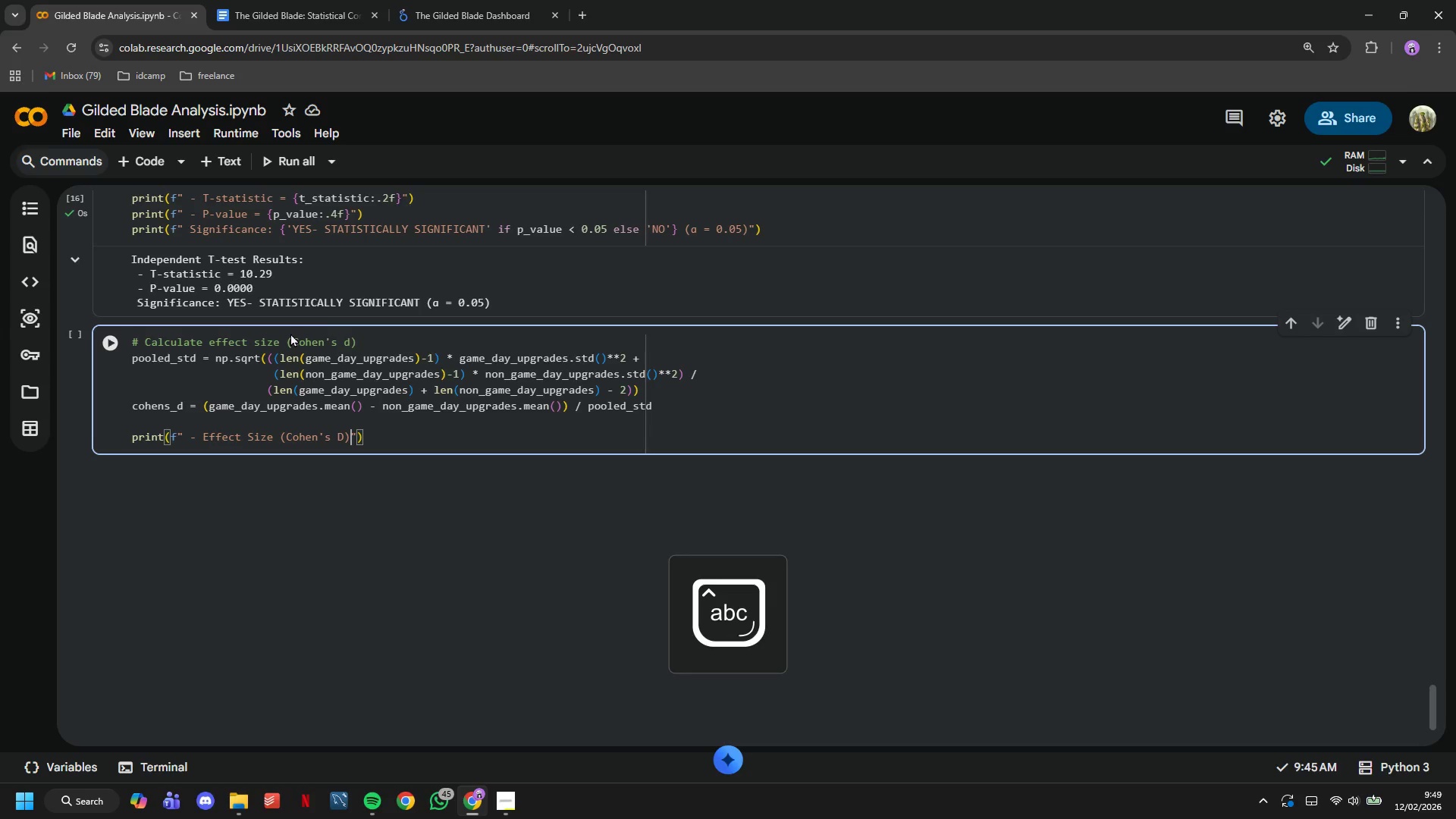 
type(: {cohens_df)
key(Backspace)
type(:.4f)
 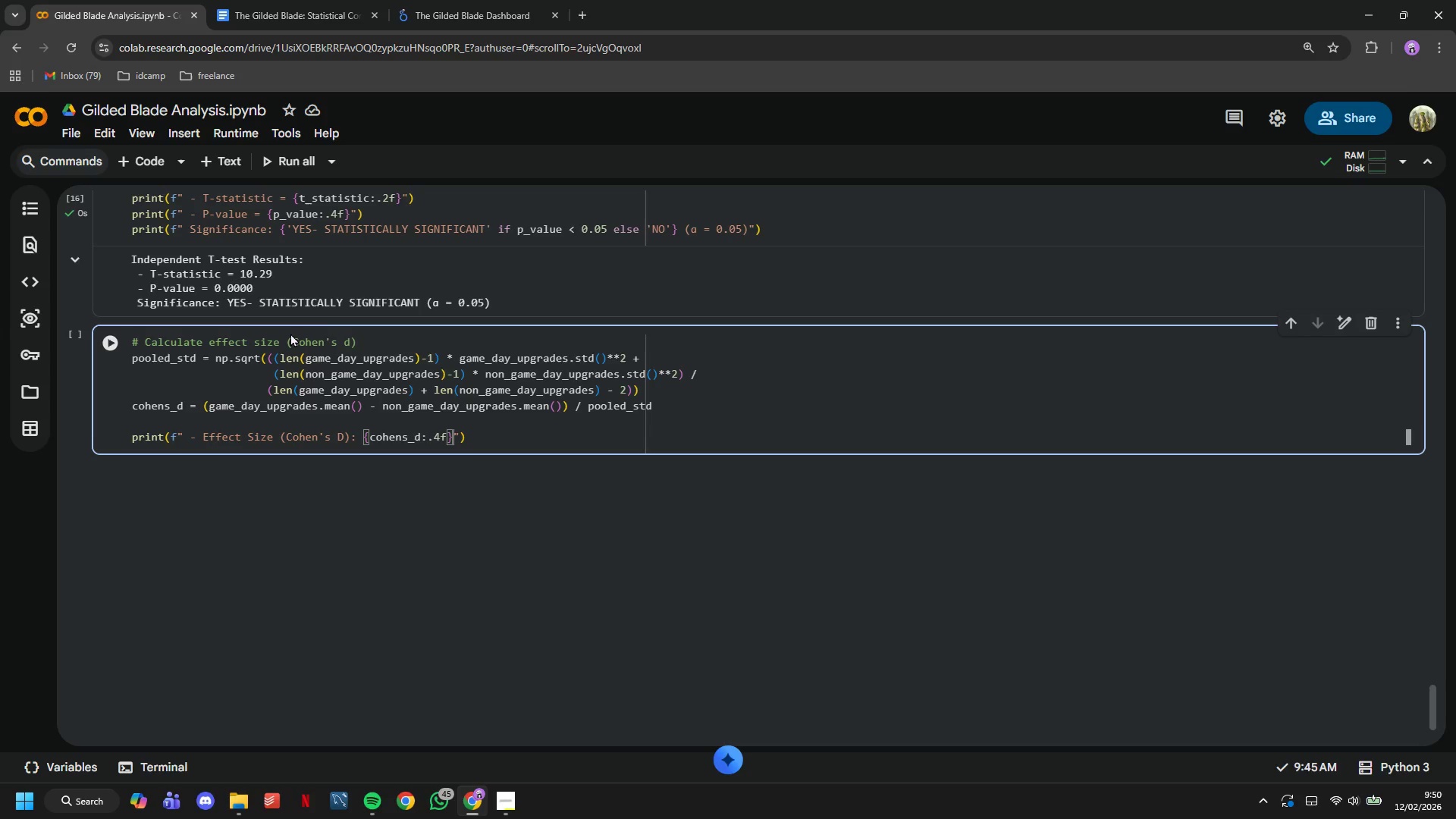 
 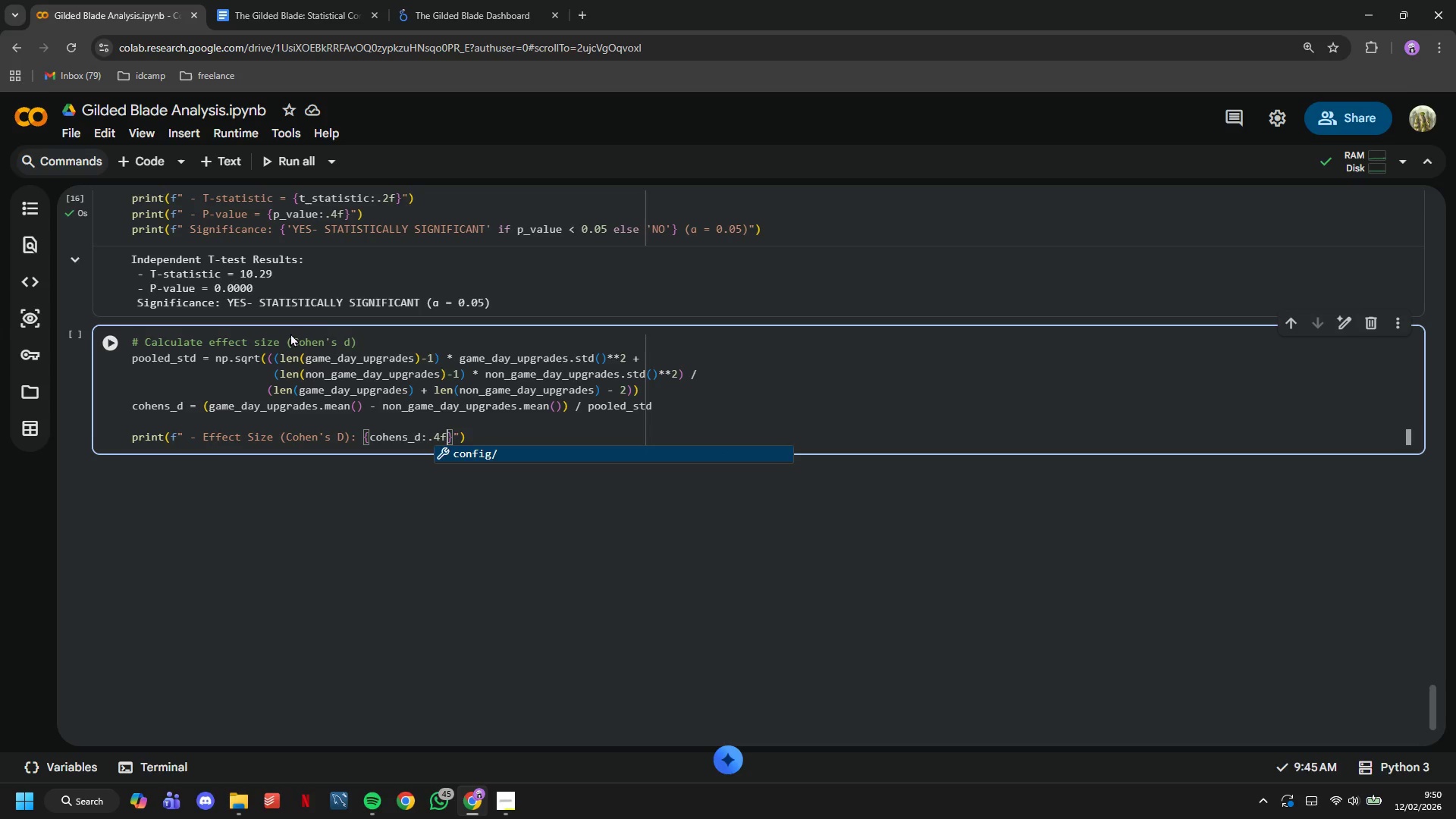 
key(ArrowRight)
 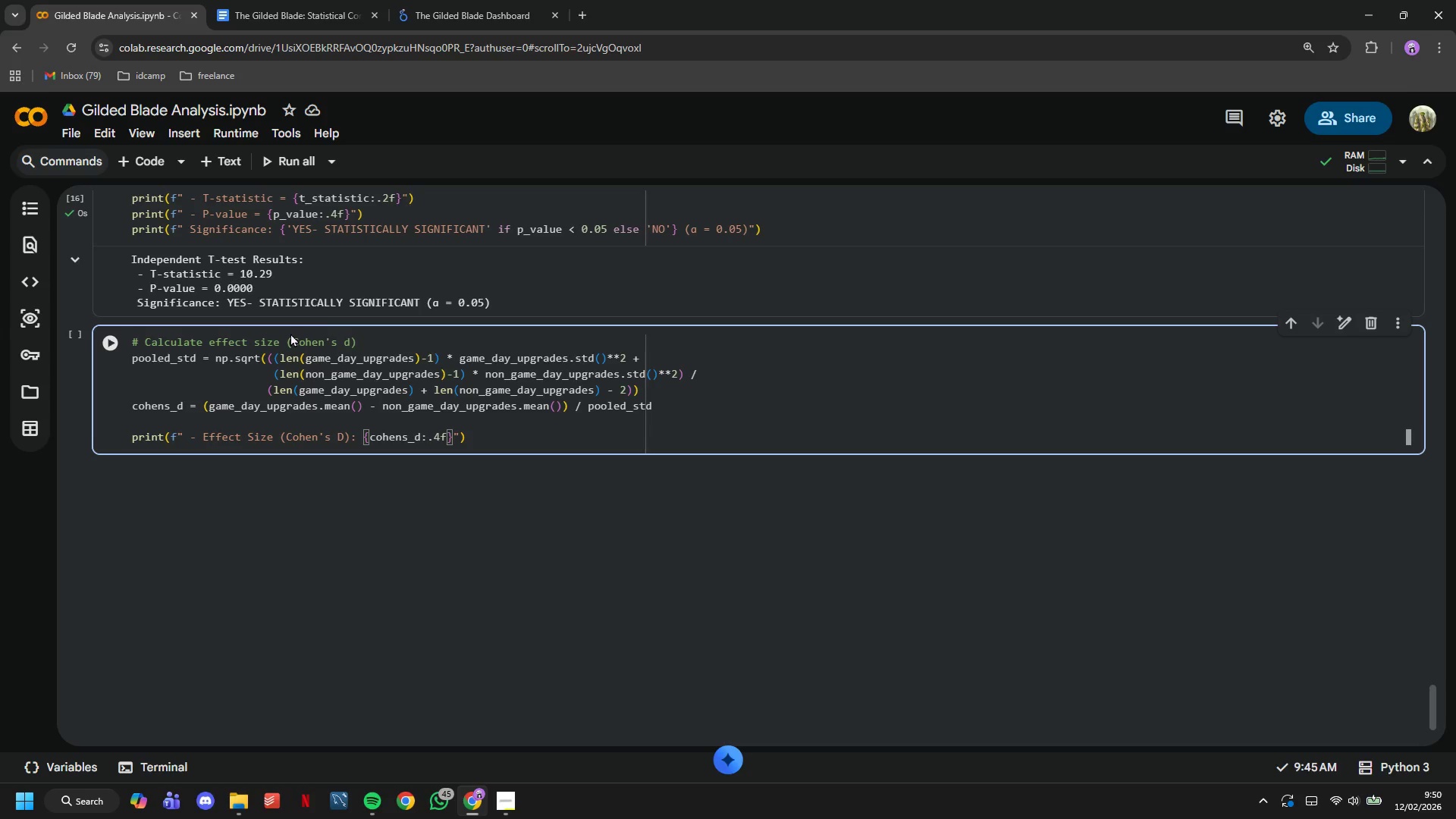 
key(ArrowRight)
 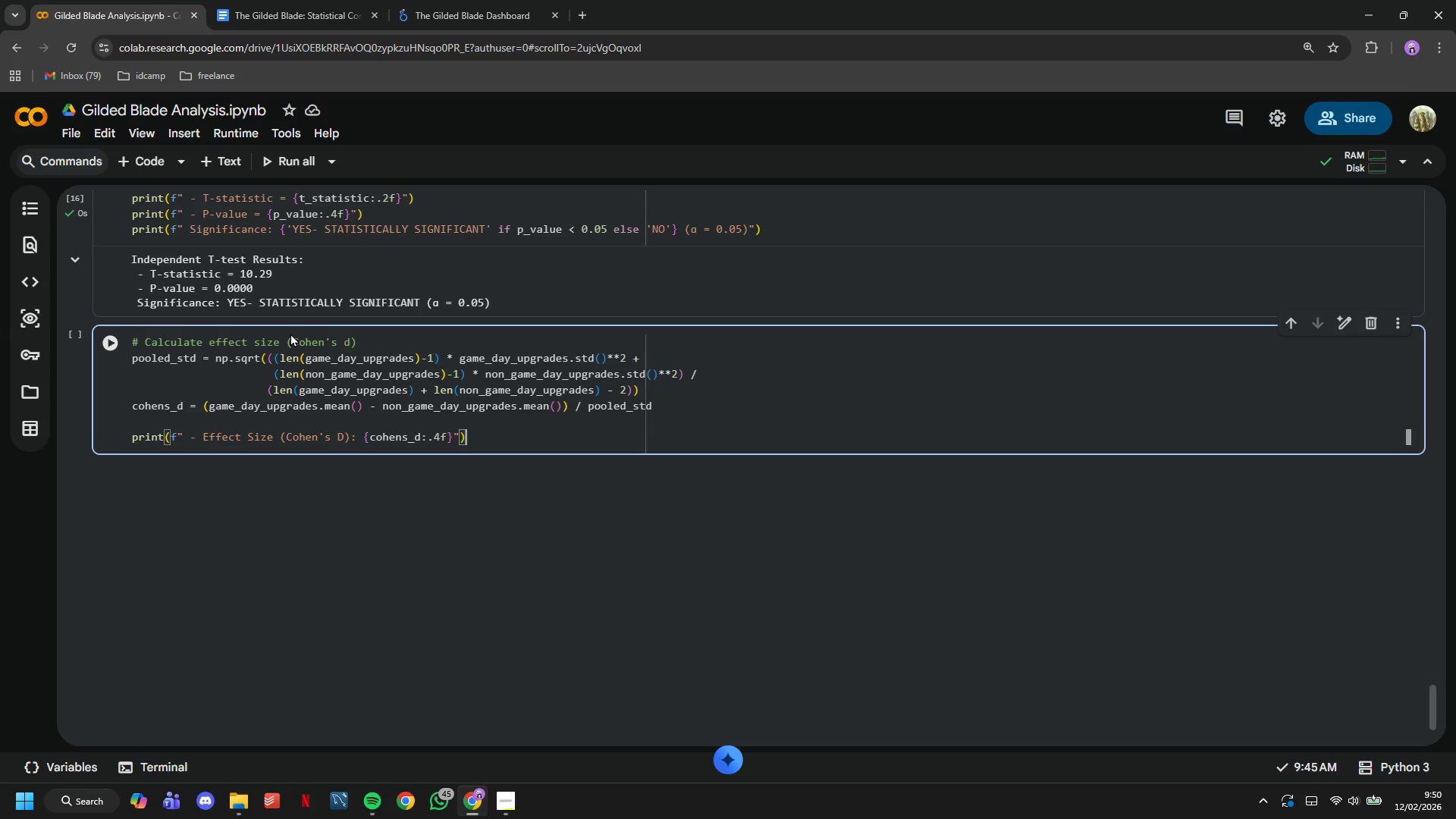 
key(ArrowRight)
 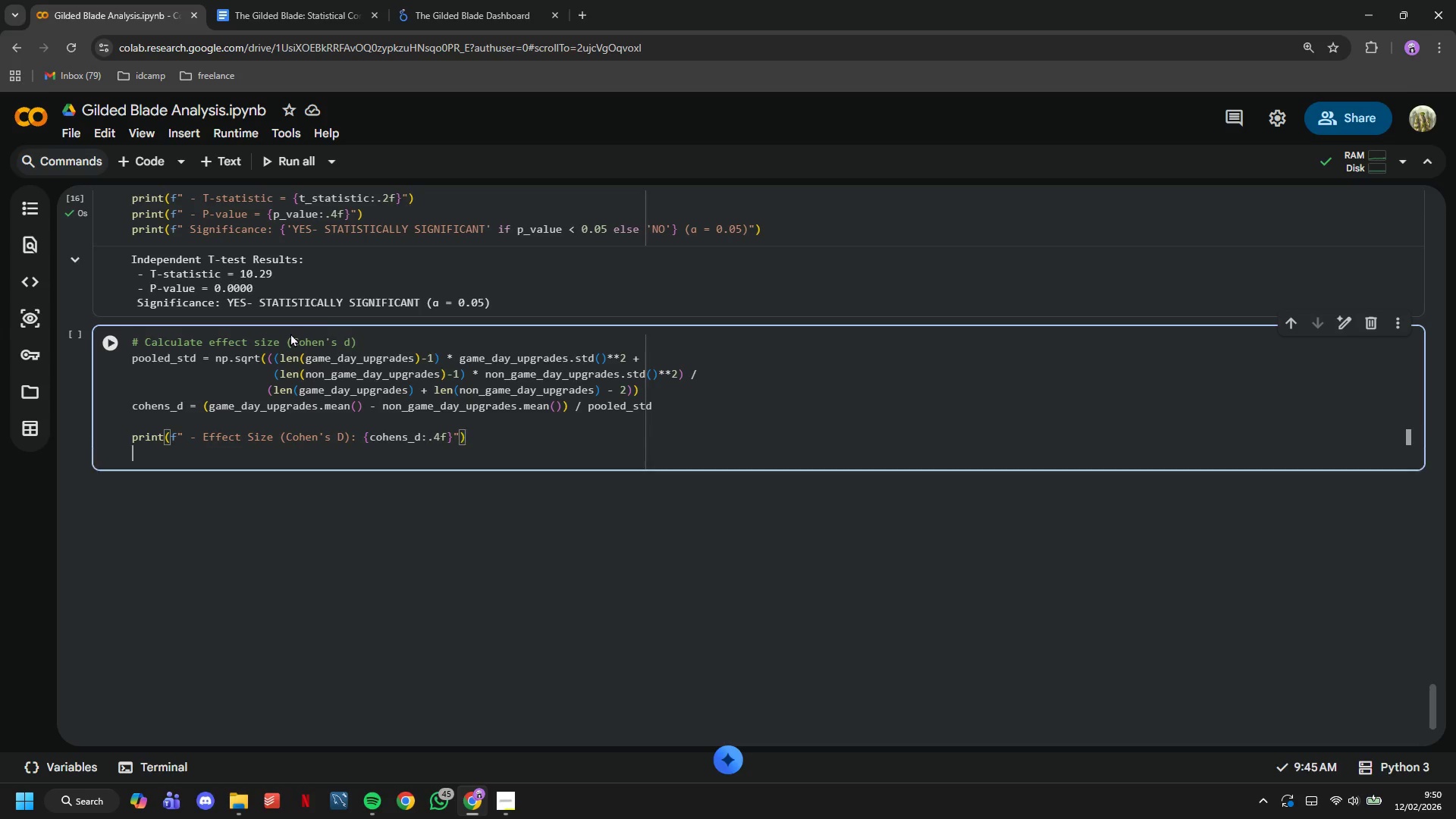 
key(Enter)
 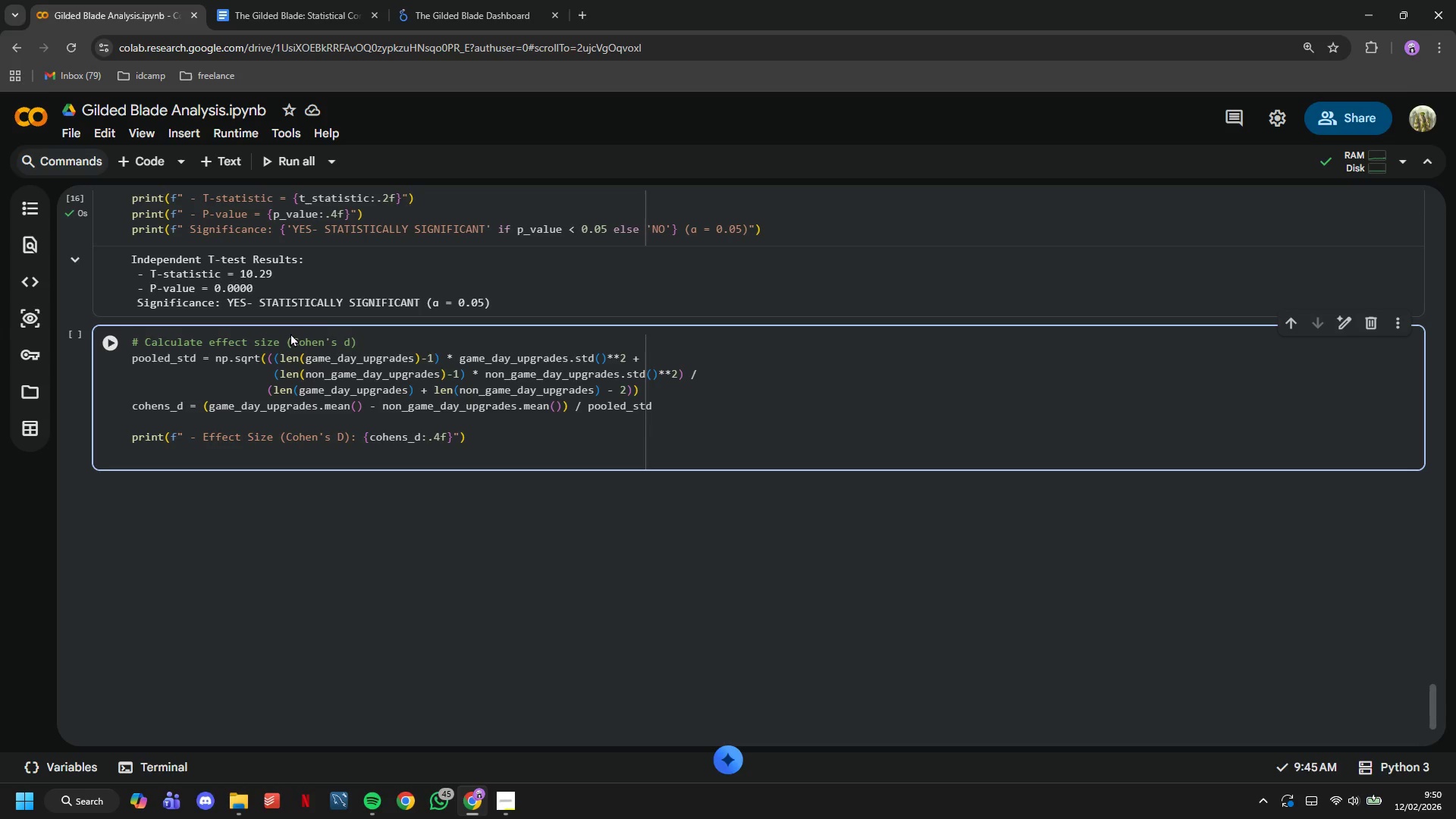 
type(print(f" - Interpre)
key(Backspace)
type(etation: {'Small)
 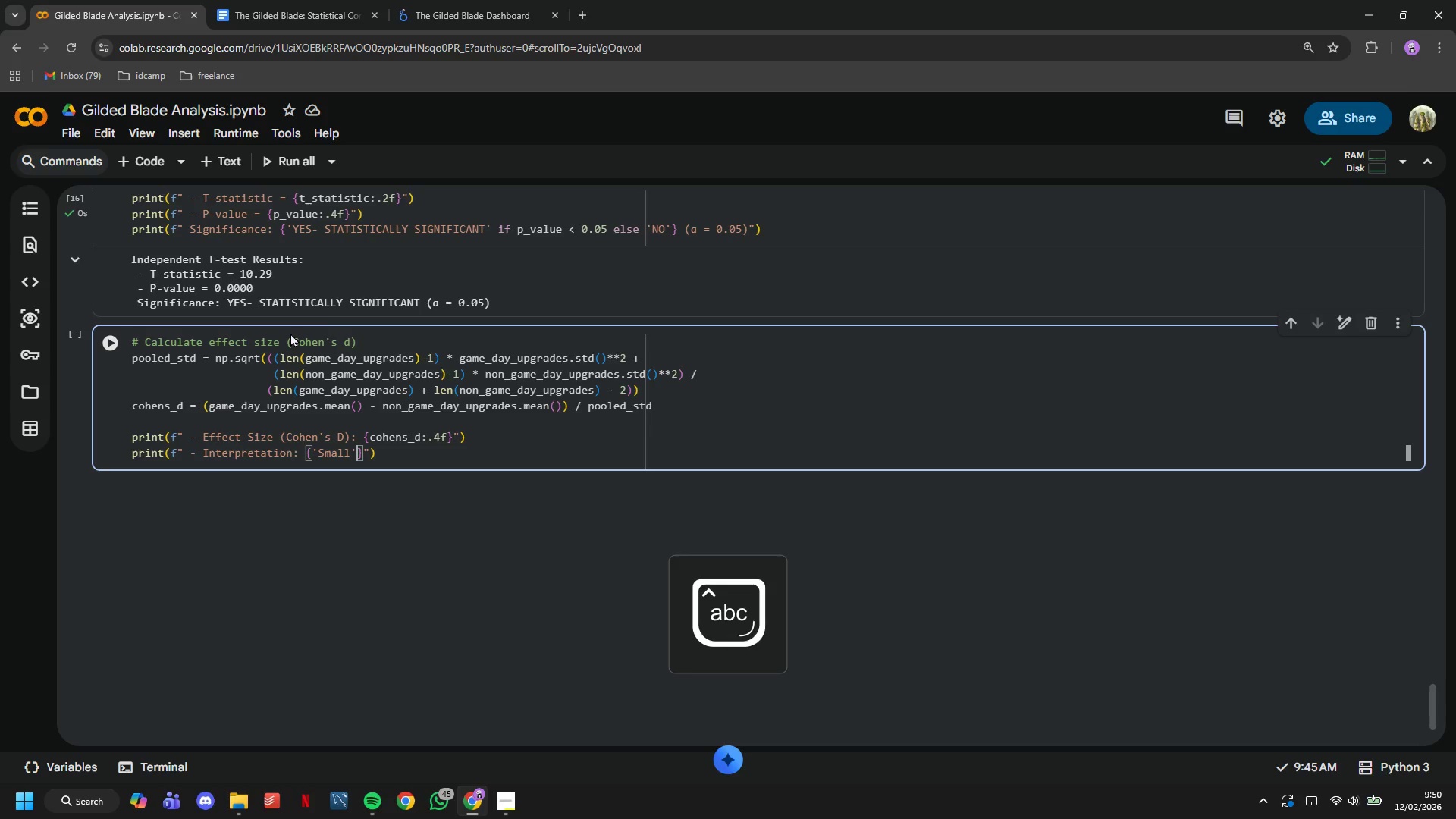 
 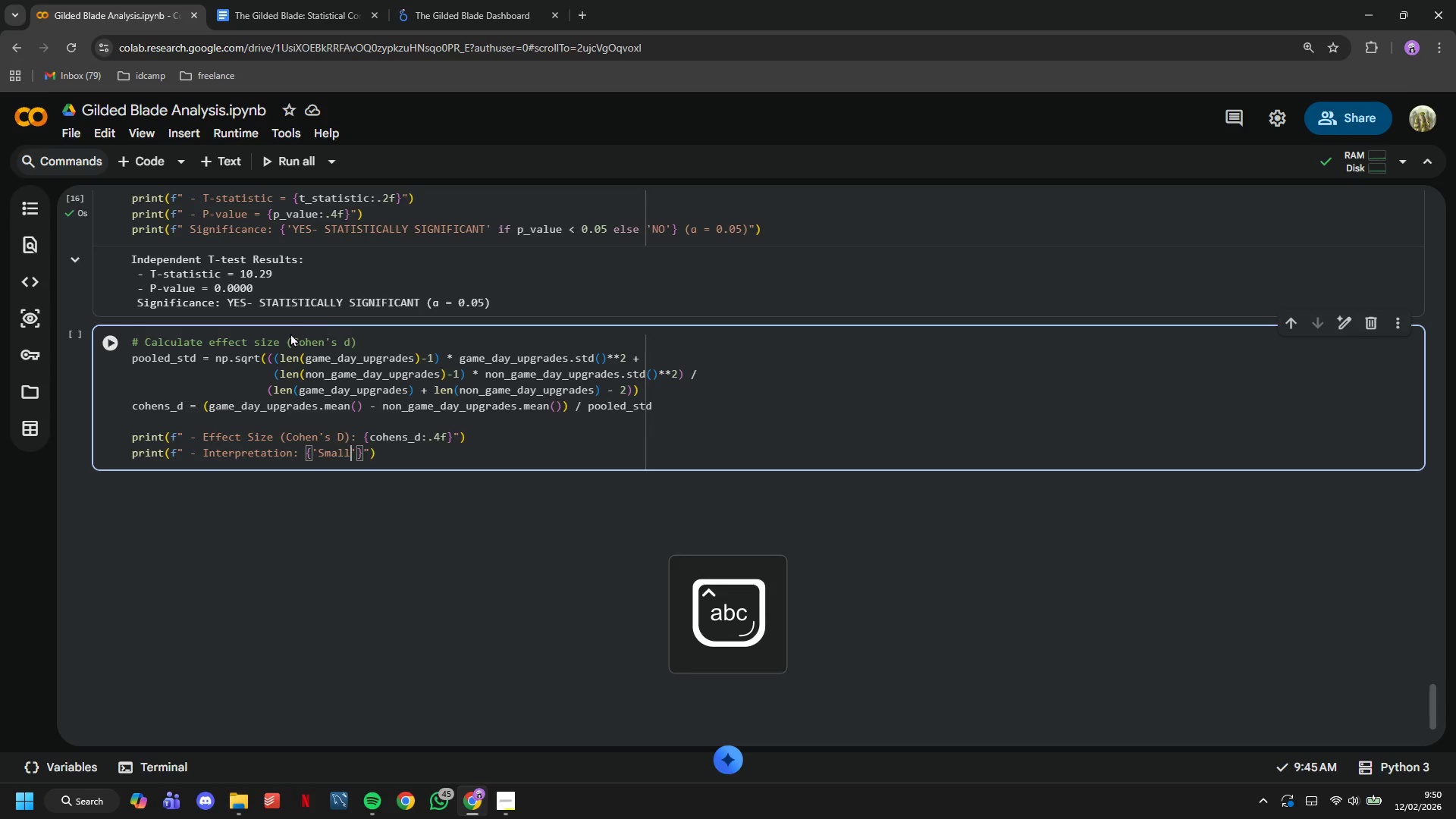 
key(ArrowRight)
 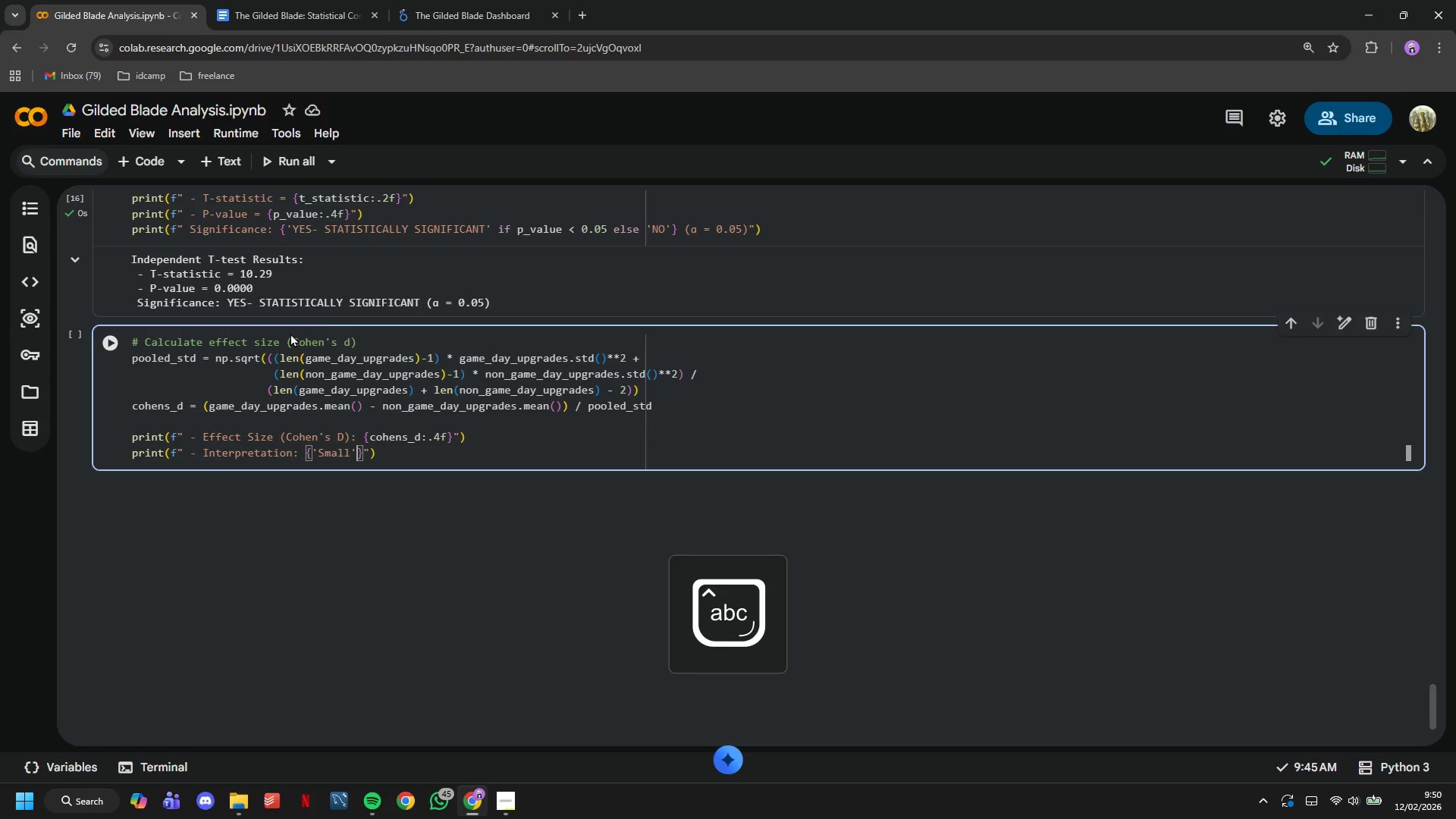 
type( if abs(cohens_d)
 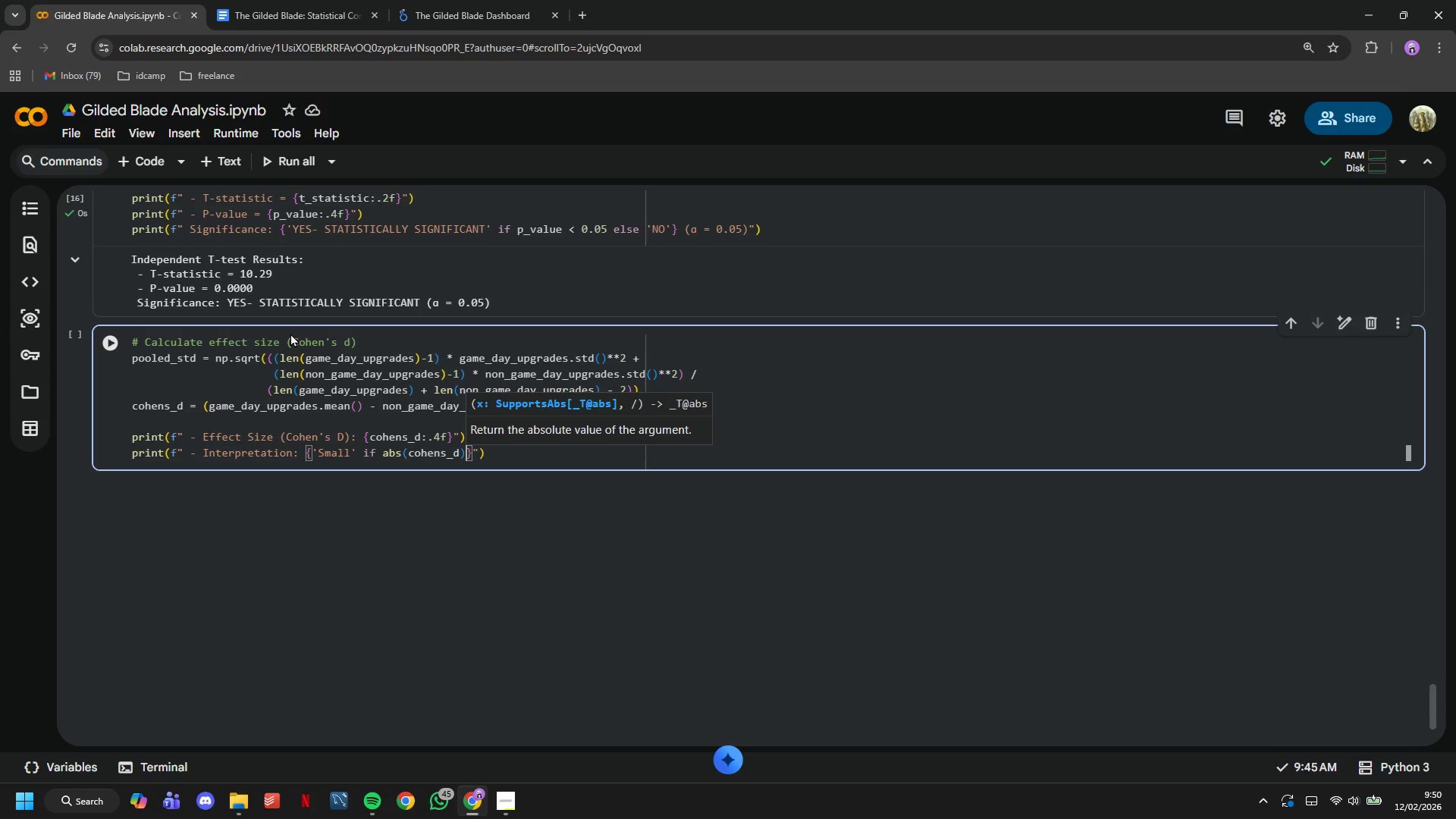 
 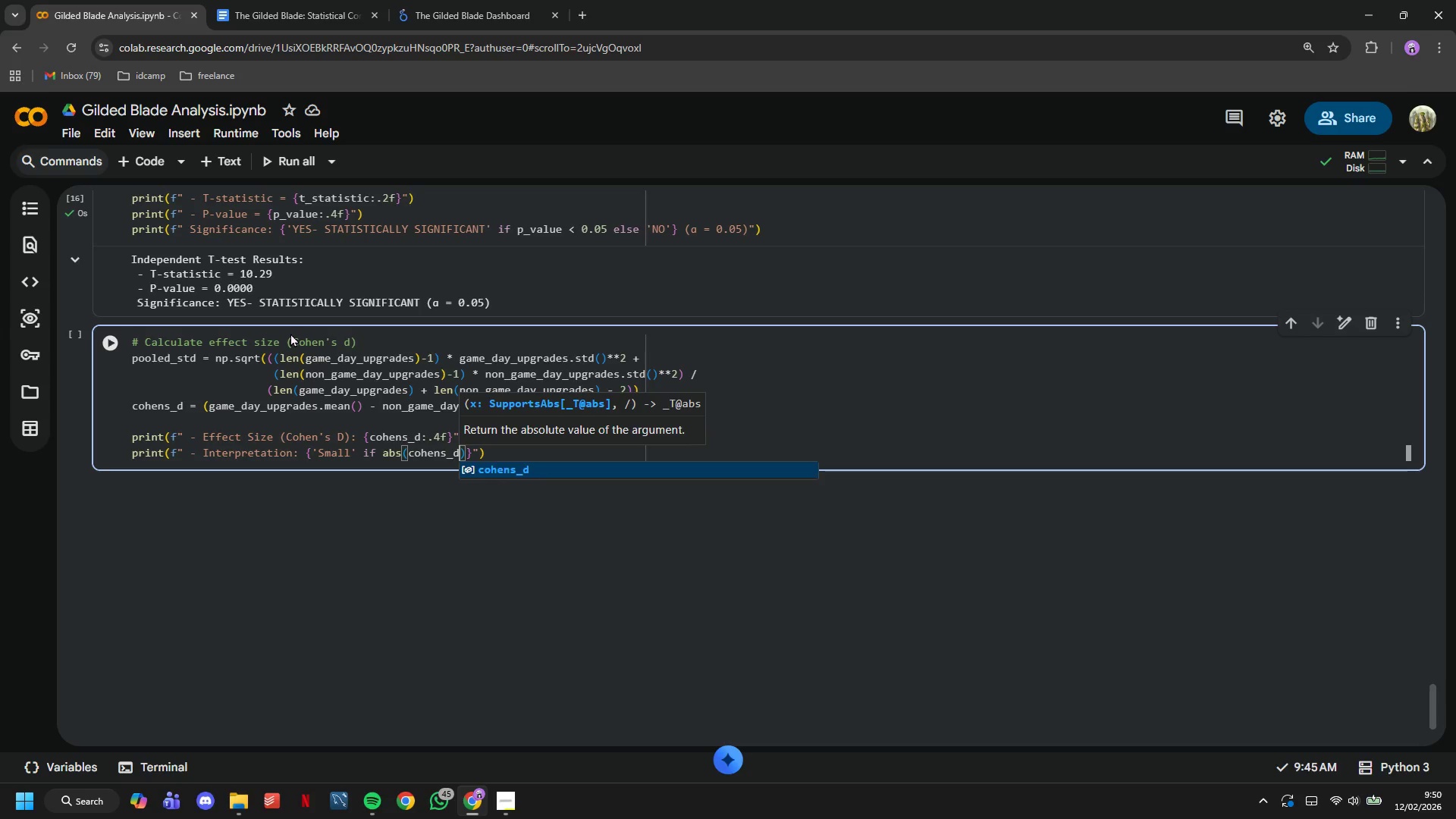 
key(ArrowRight)
 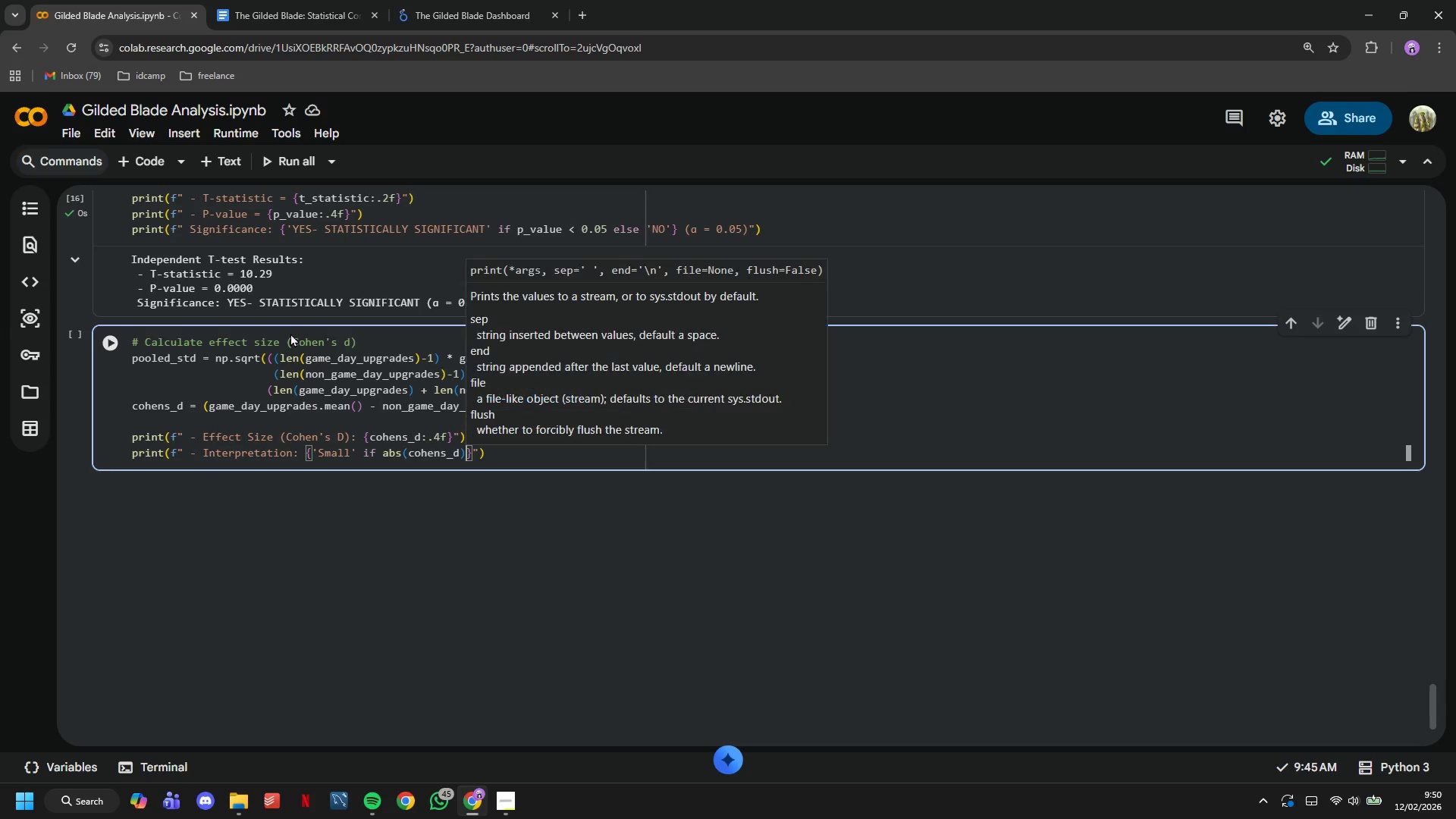 
type( < 0.5 else 'Medium)
 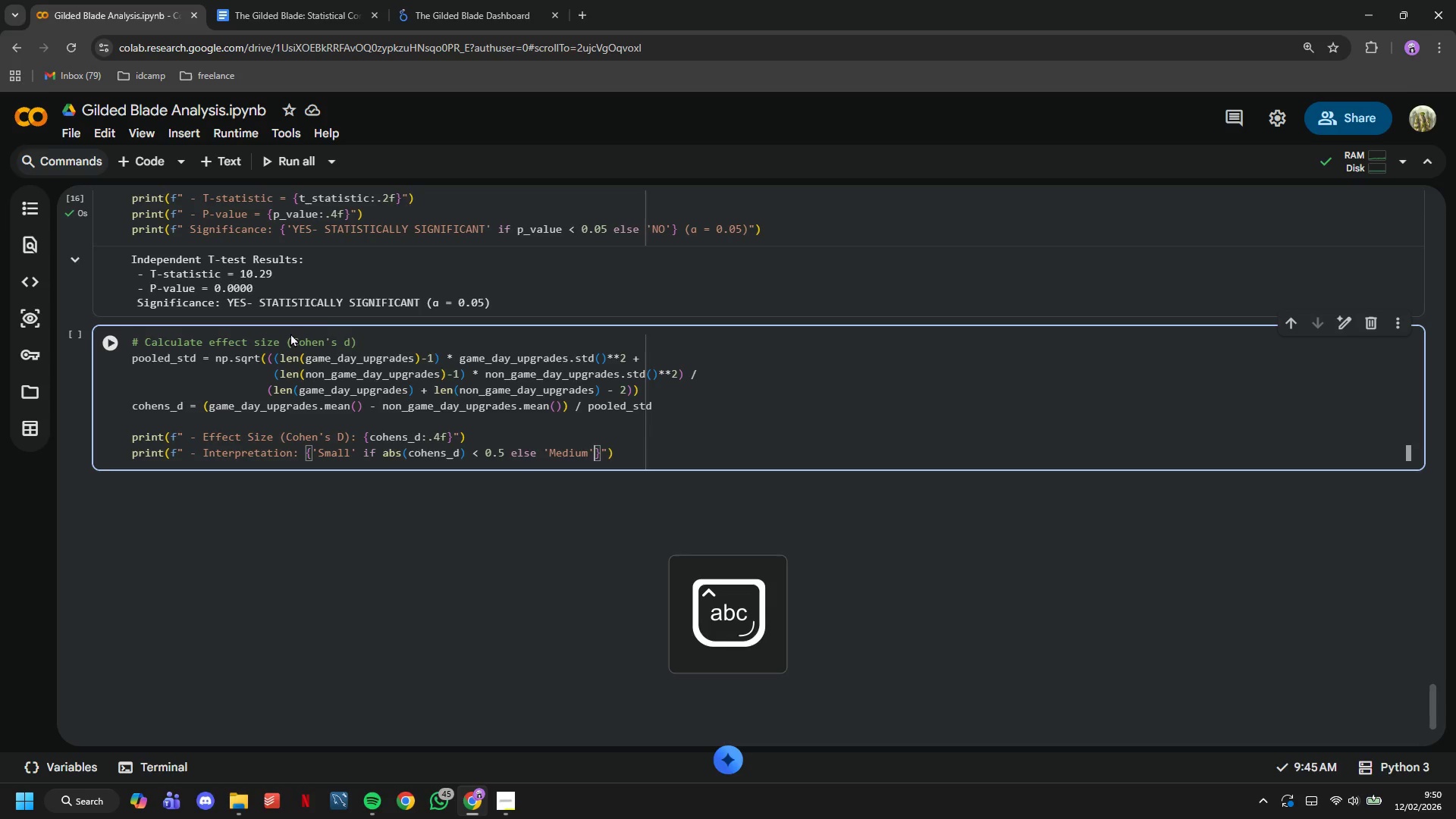 
 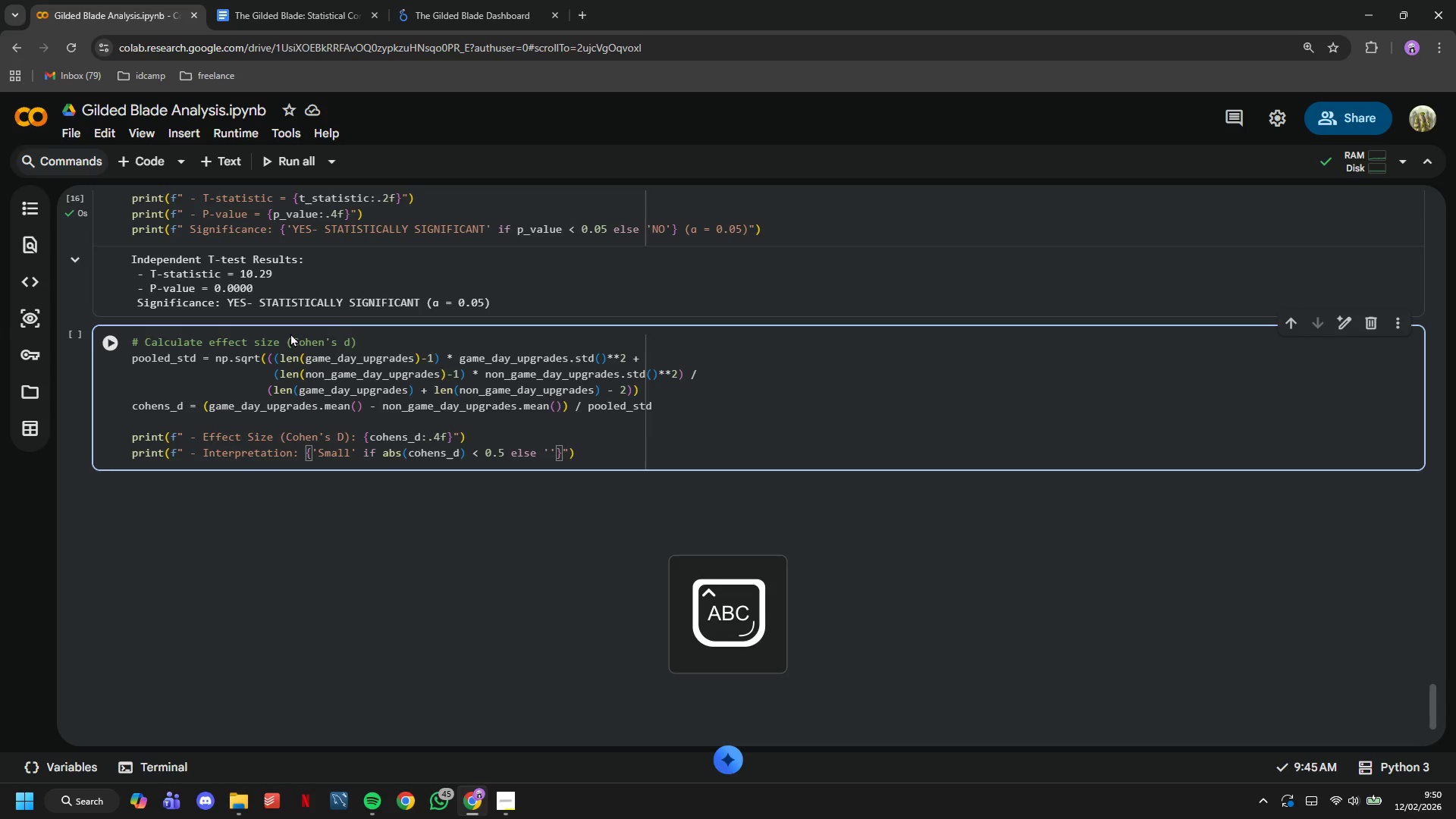 
key(ArrowRight)
 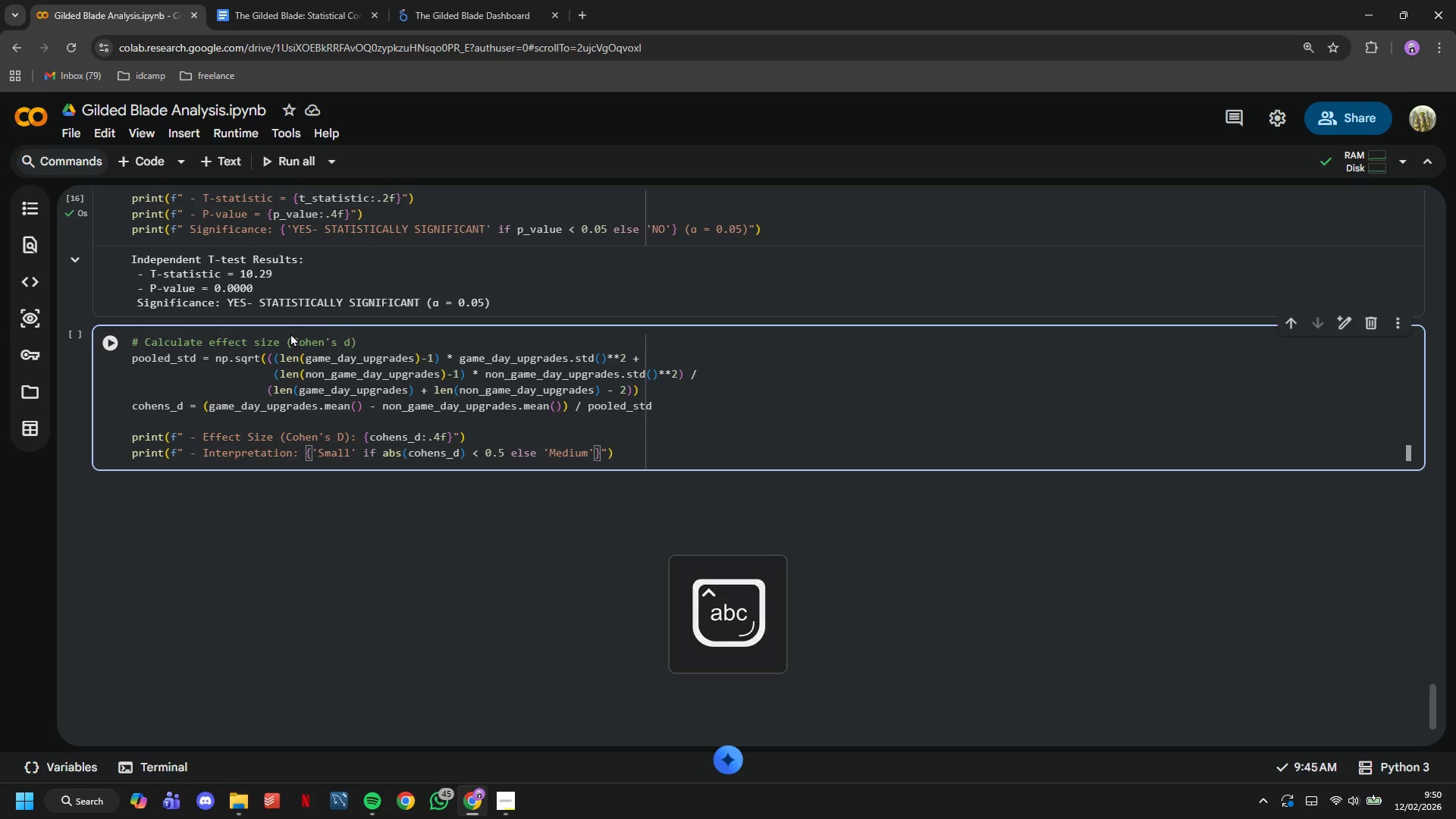 
type( if abs(cohens_d)
 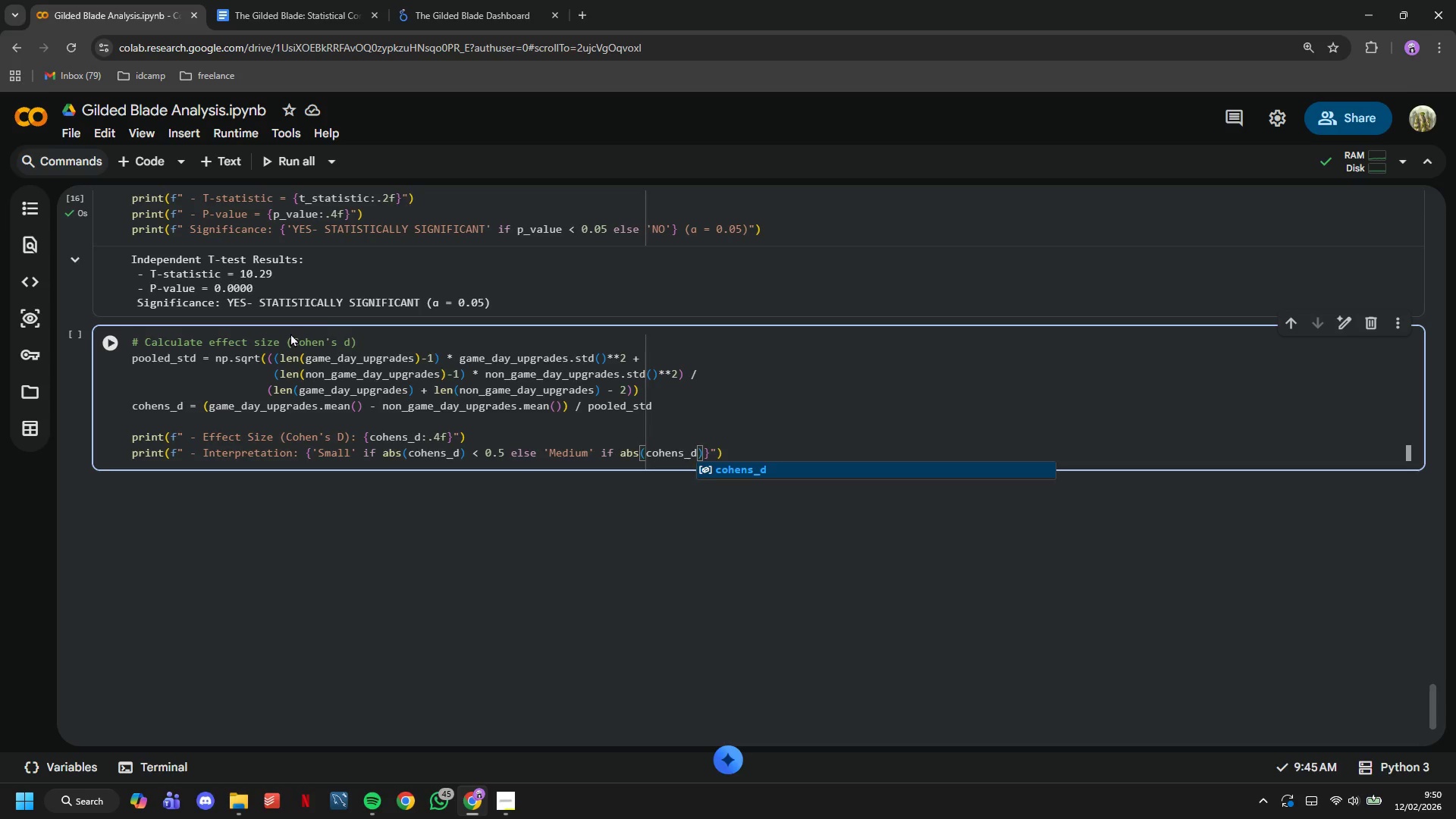 
key(ArrowRight)
 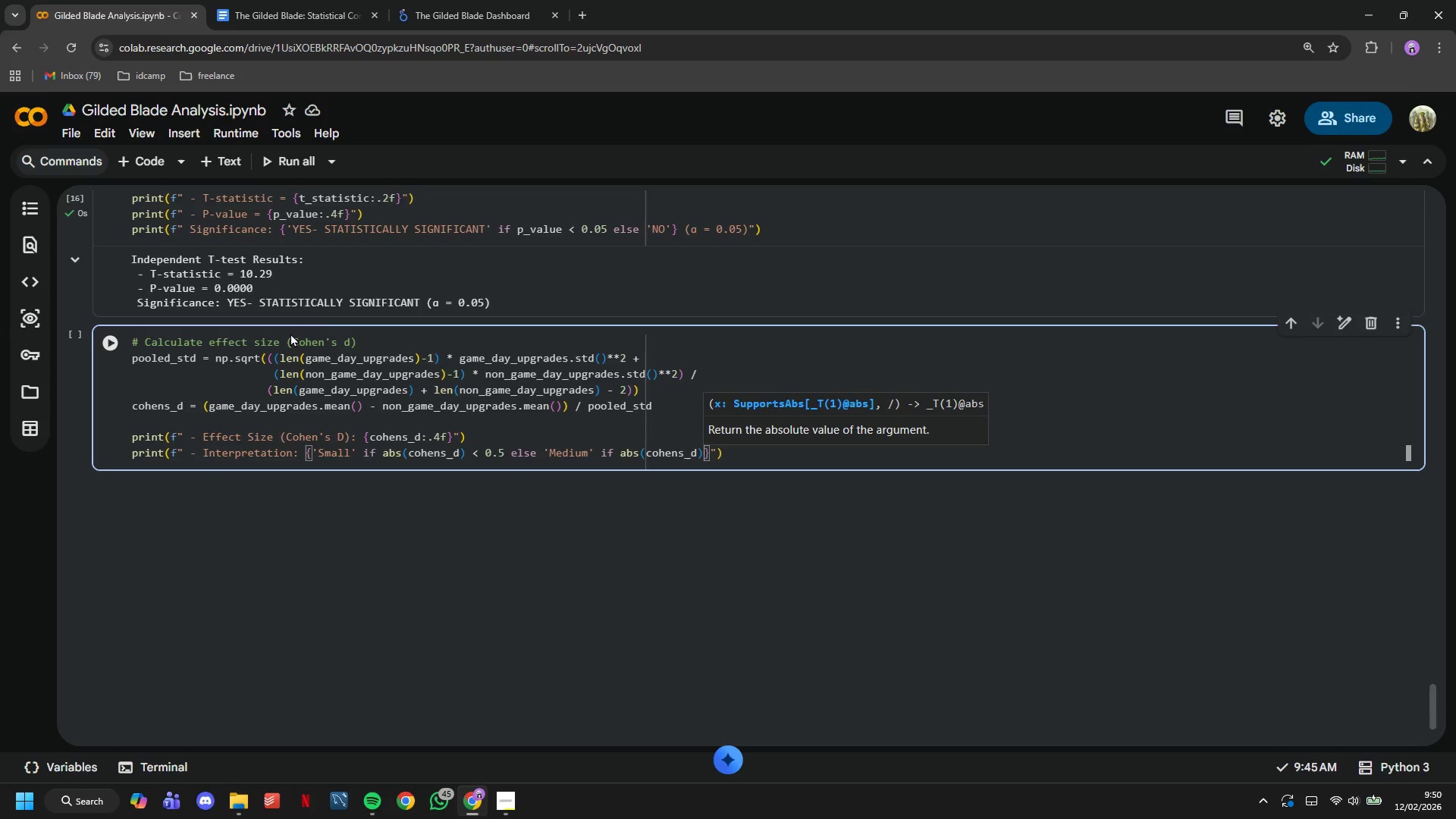 
key(Space)
 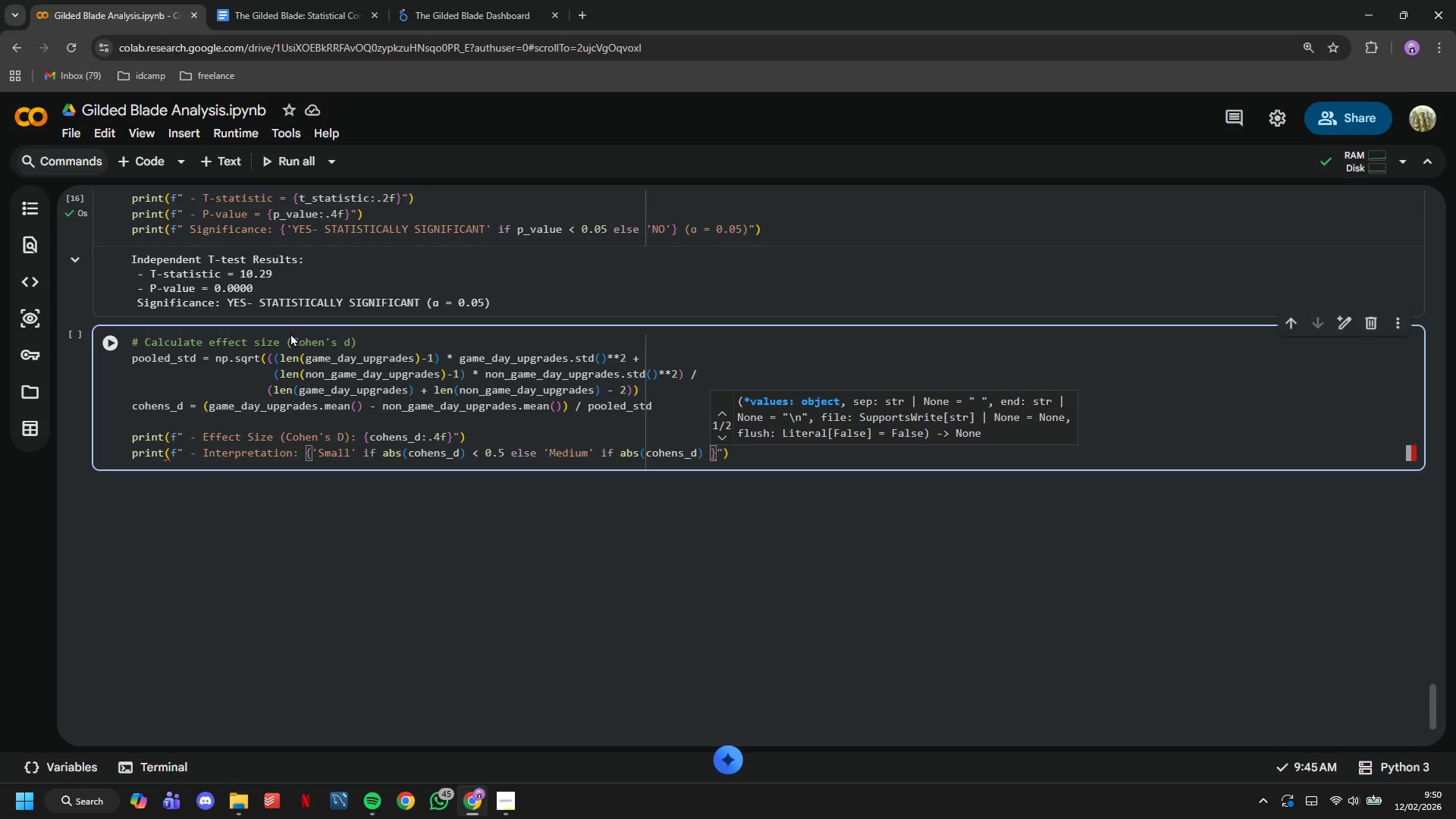 
type(< 0.8 else 'Large)
 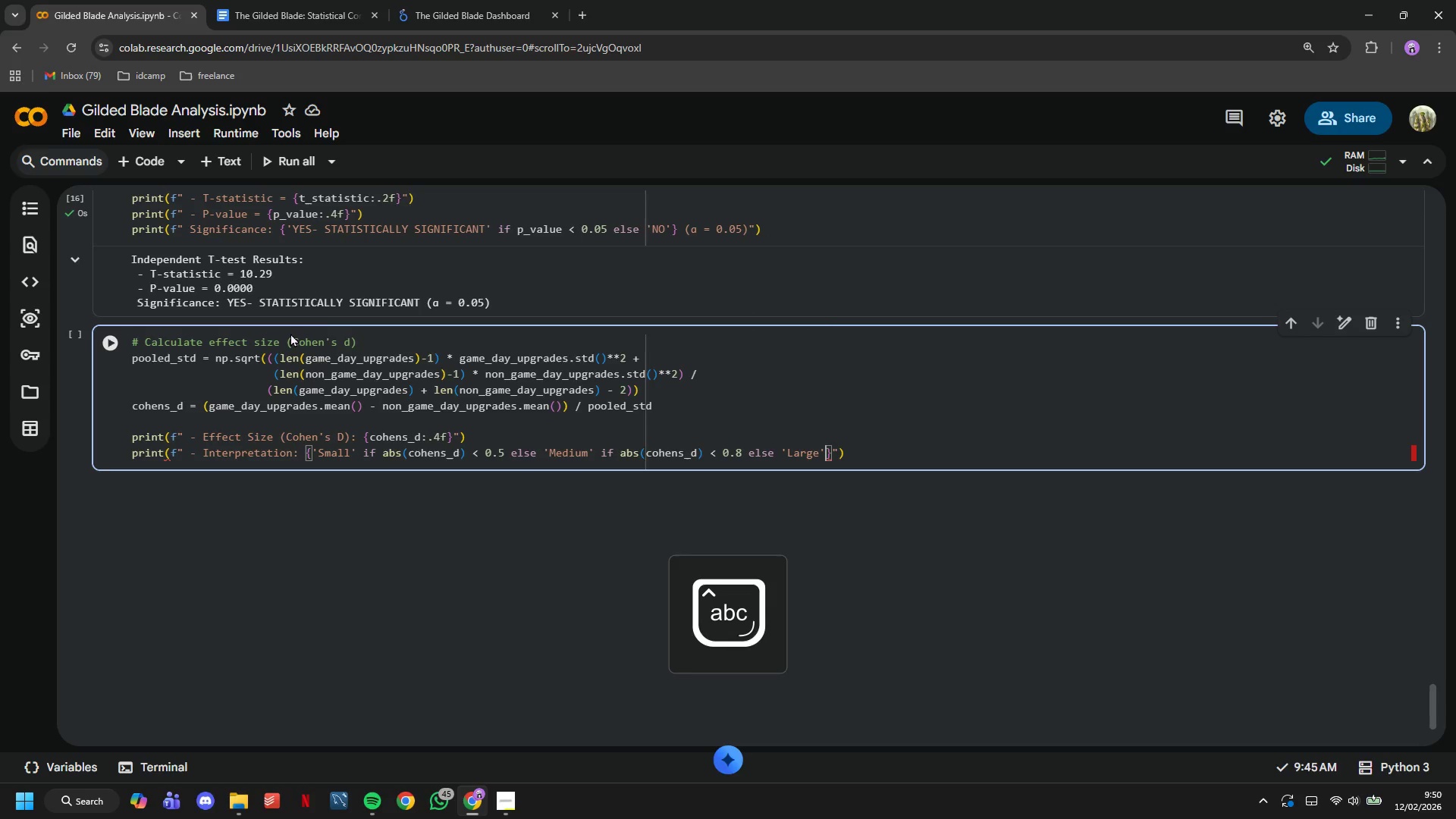 
key(ArrowRight)
 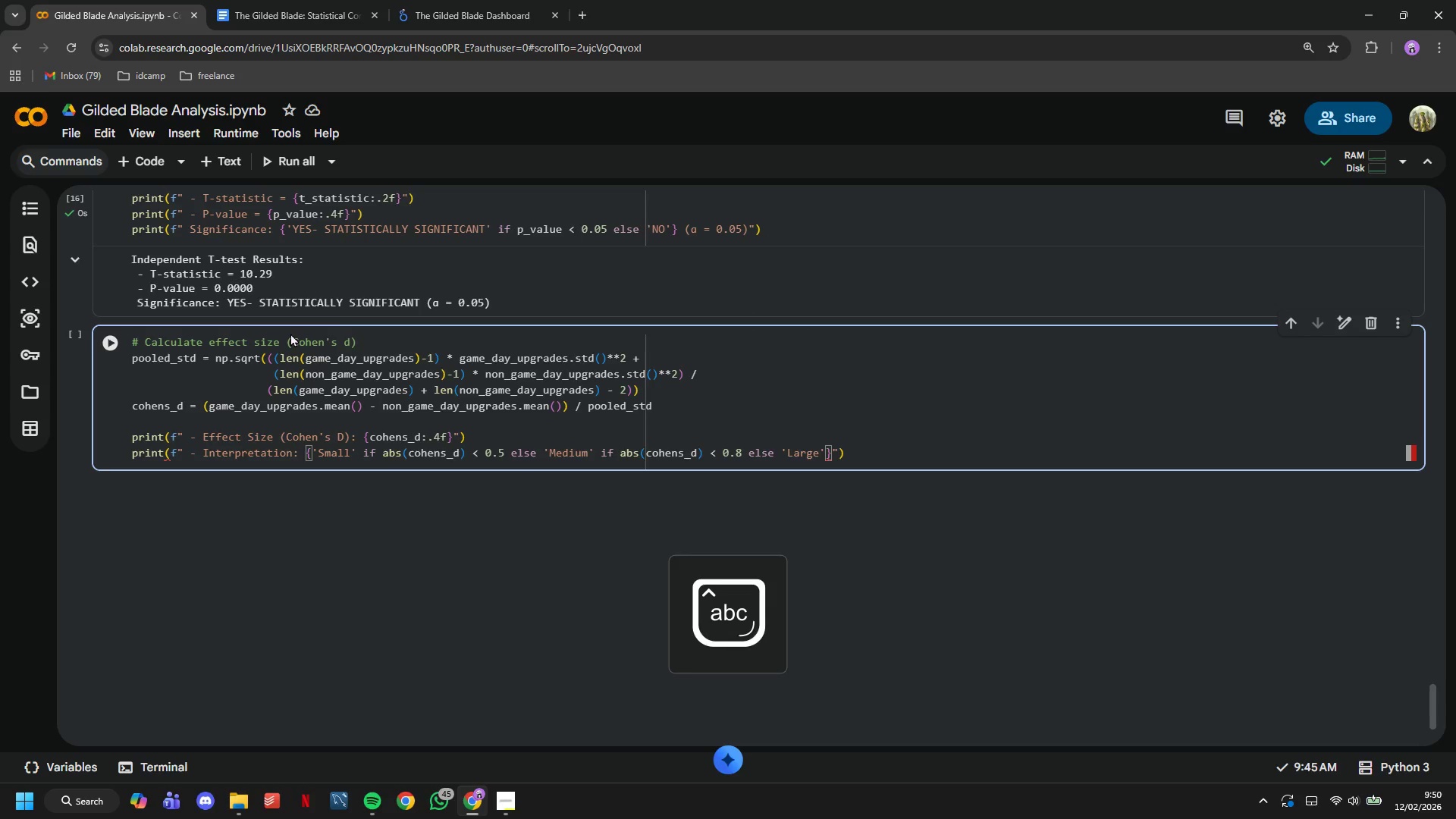 
key(ArrowRight)
 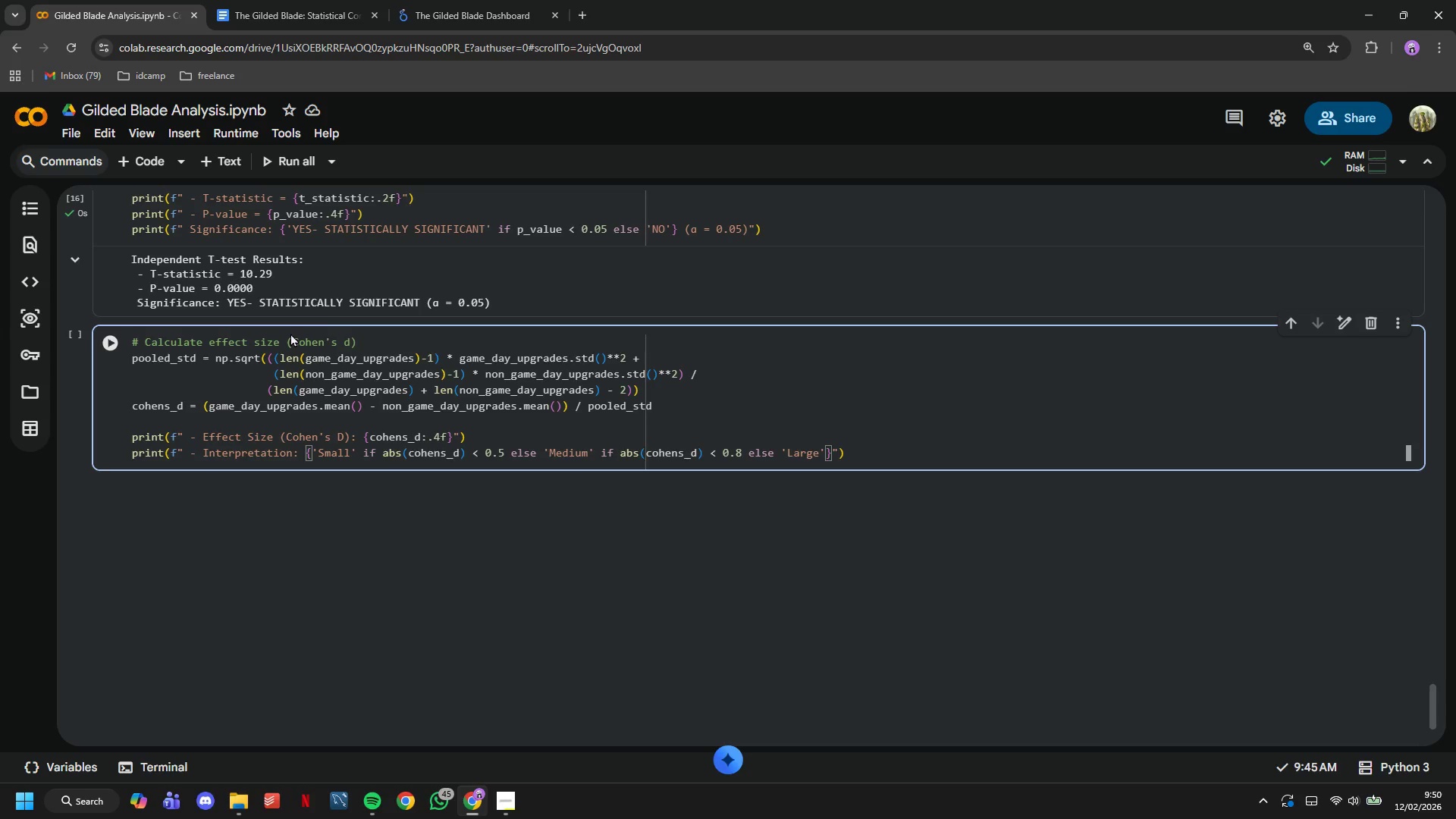 
type( effect)
 